 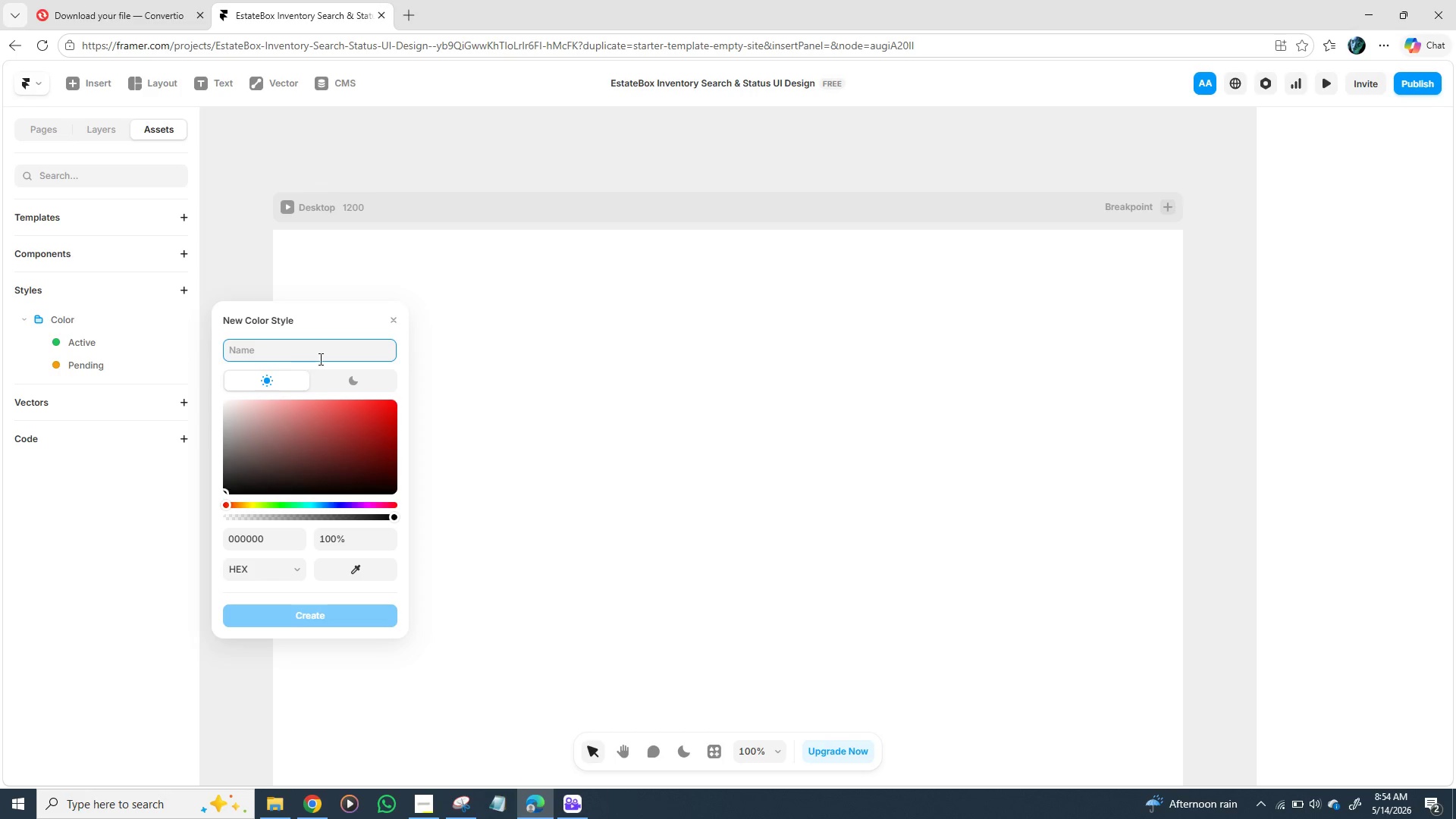 
type(Sold)
 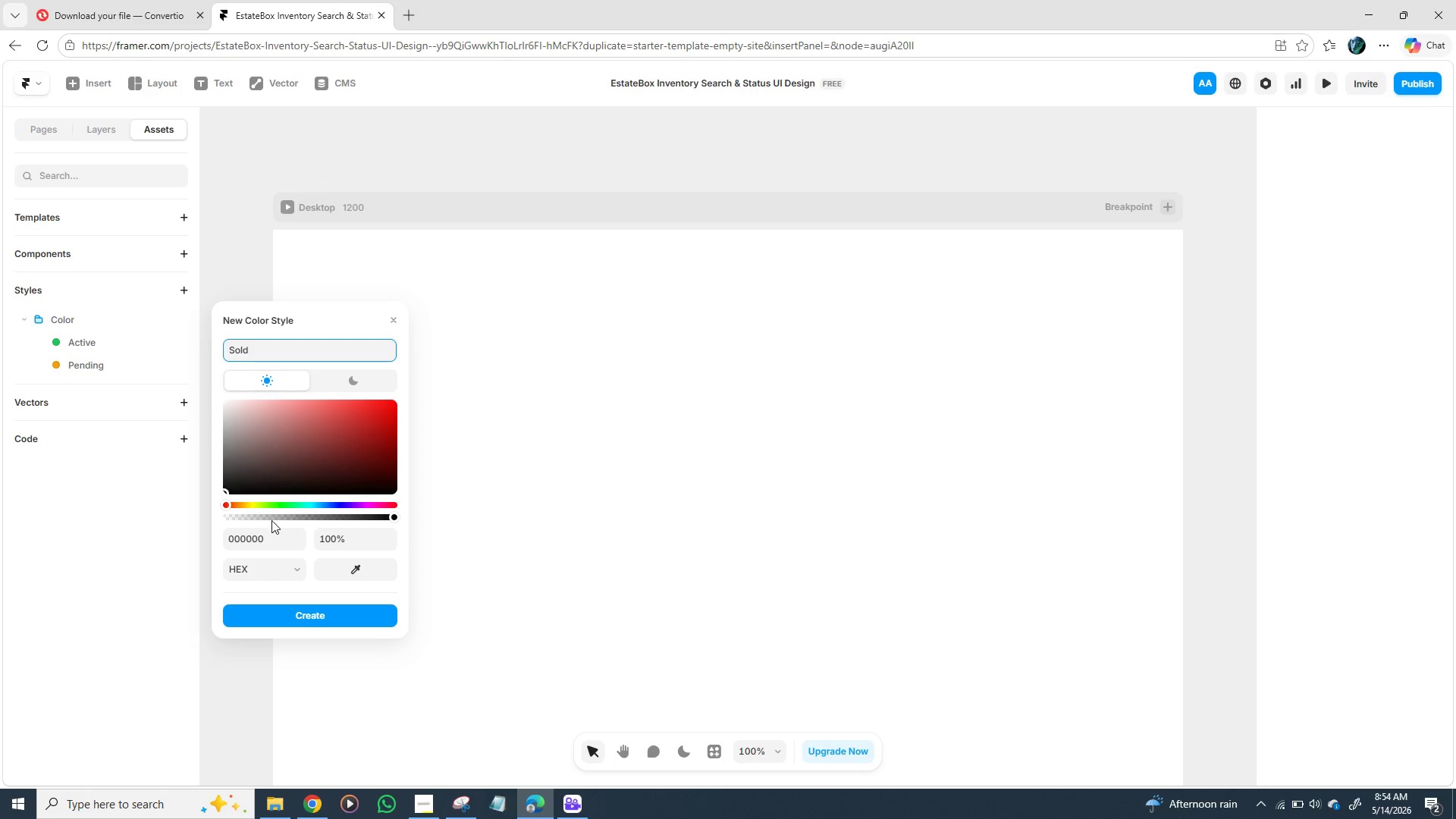 
left_click([257, 534])
 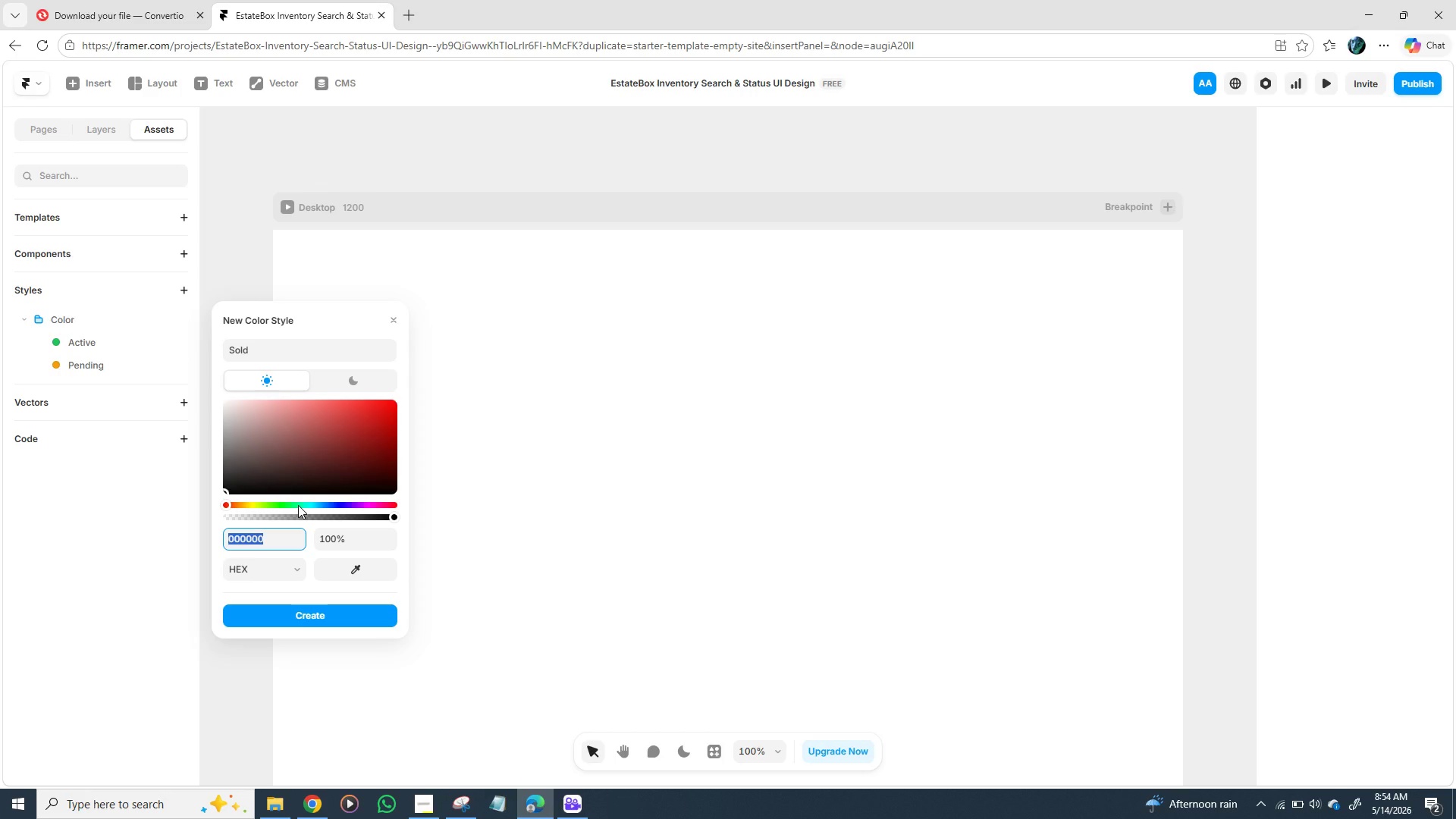 
type(64)
 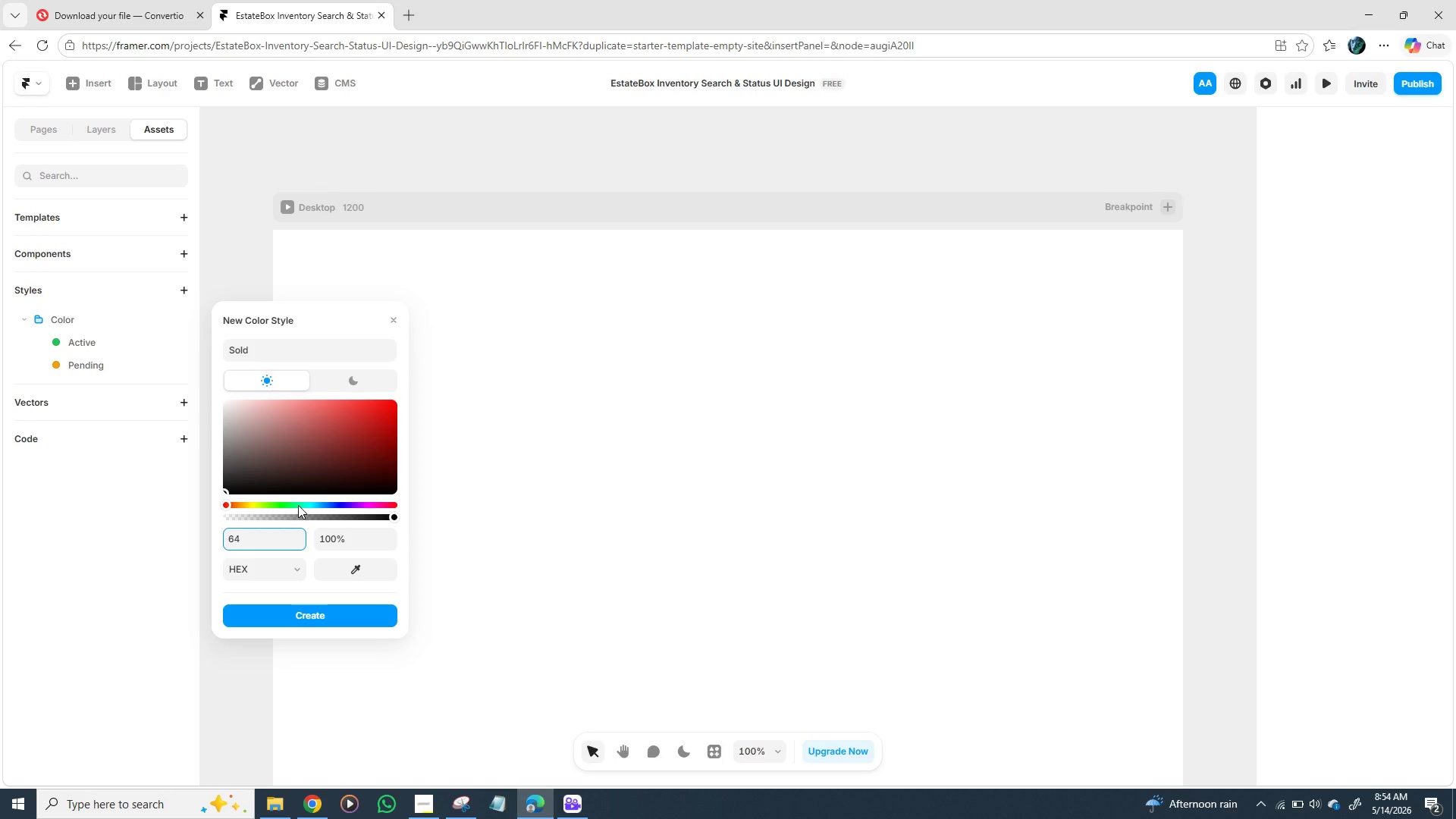 
type(74)
 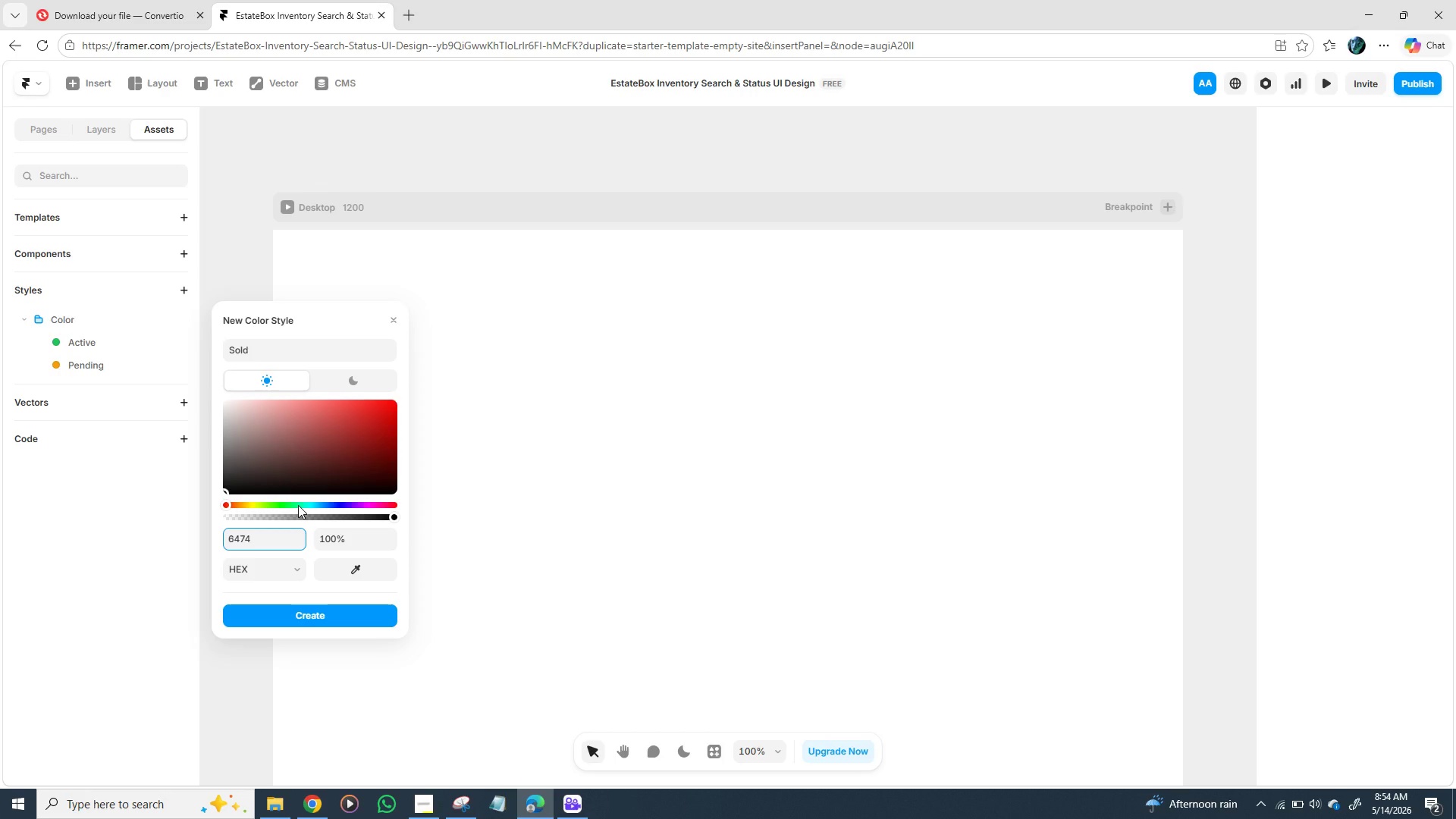 
type(8b)
 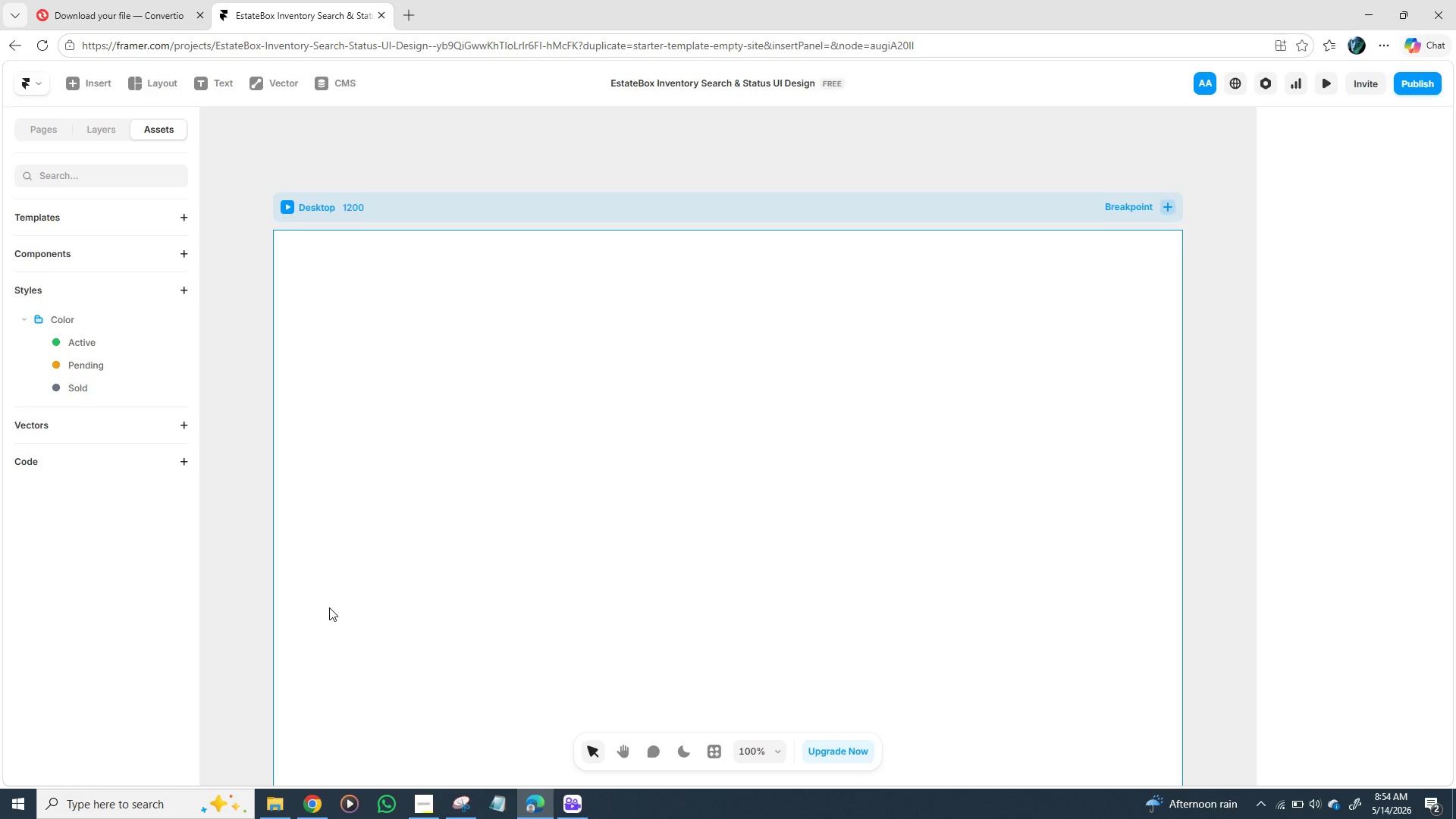 
wait(9.39)
 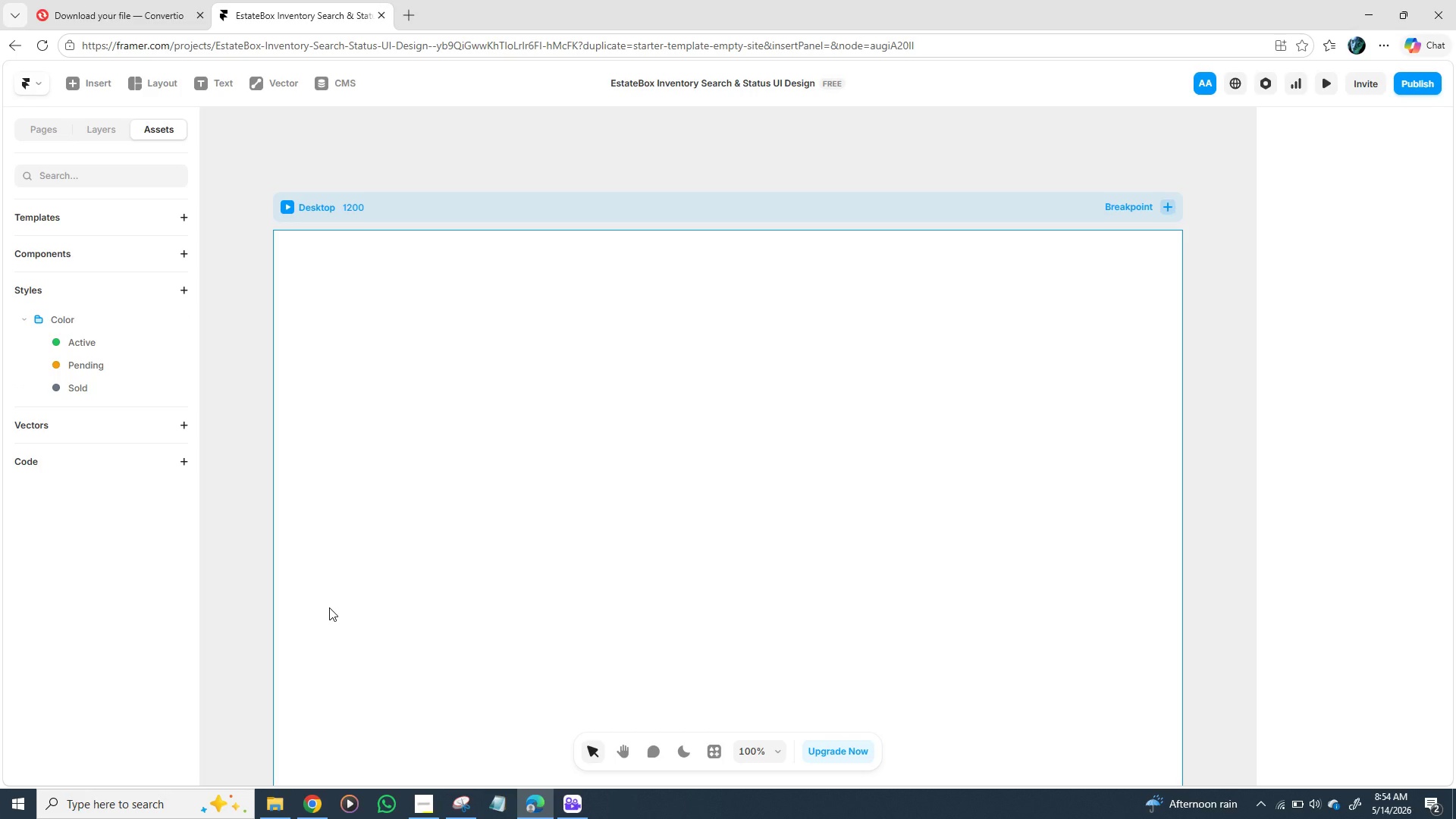 
left_click([178, 320])
 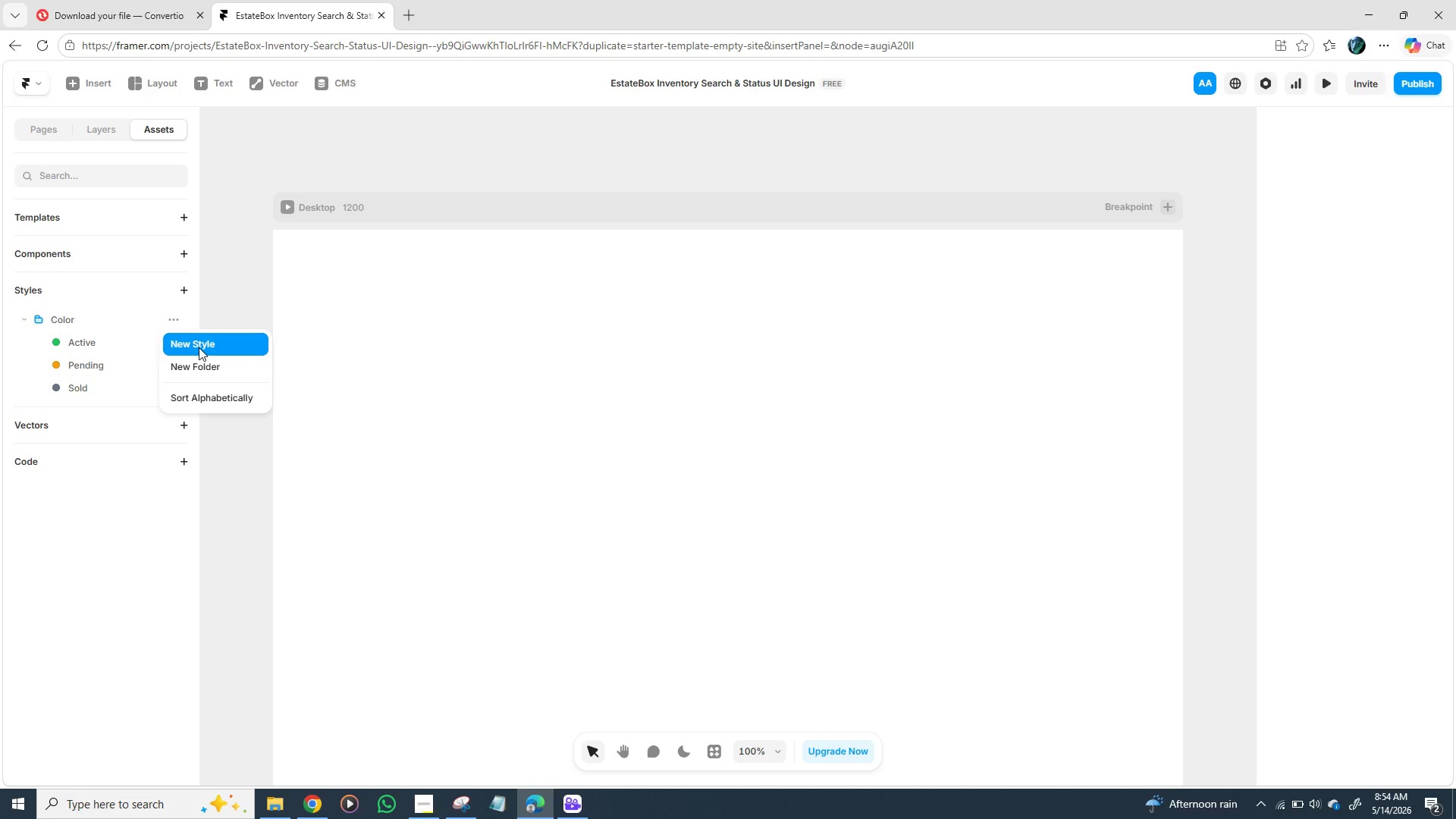 
left_click([199, 347])
 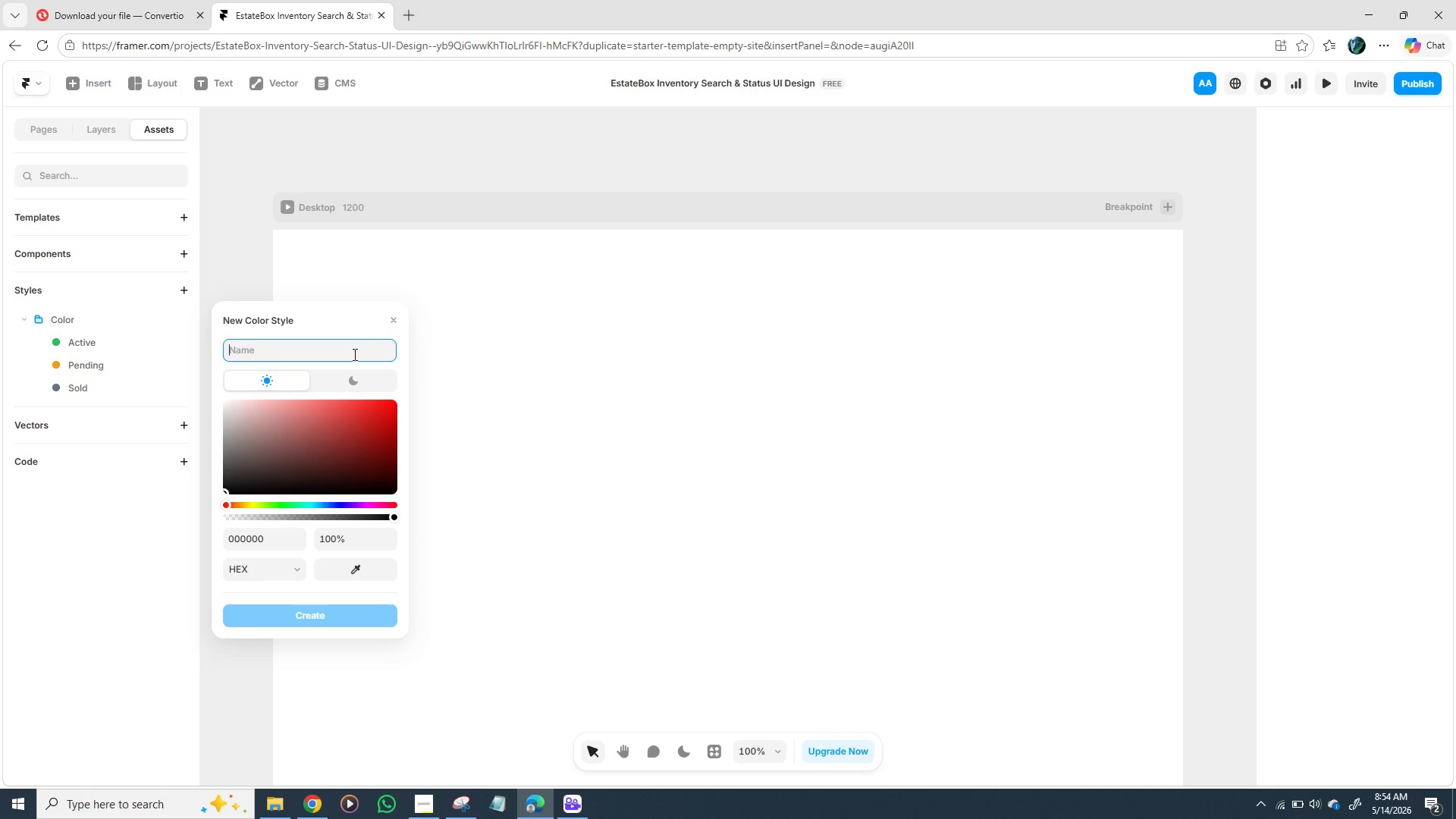 
type(Brand)
 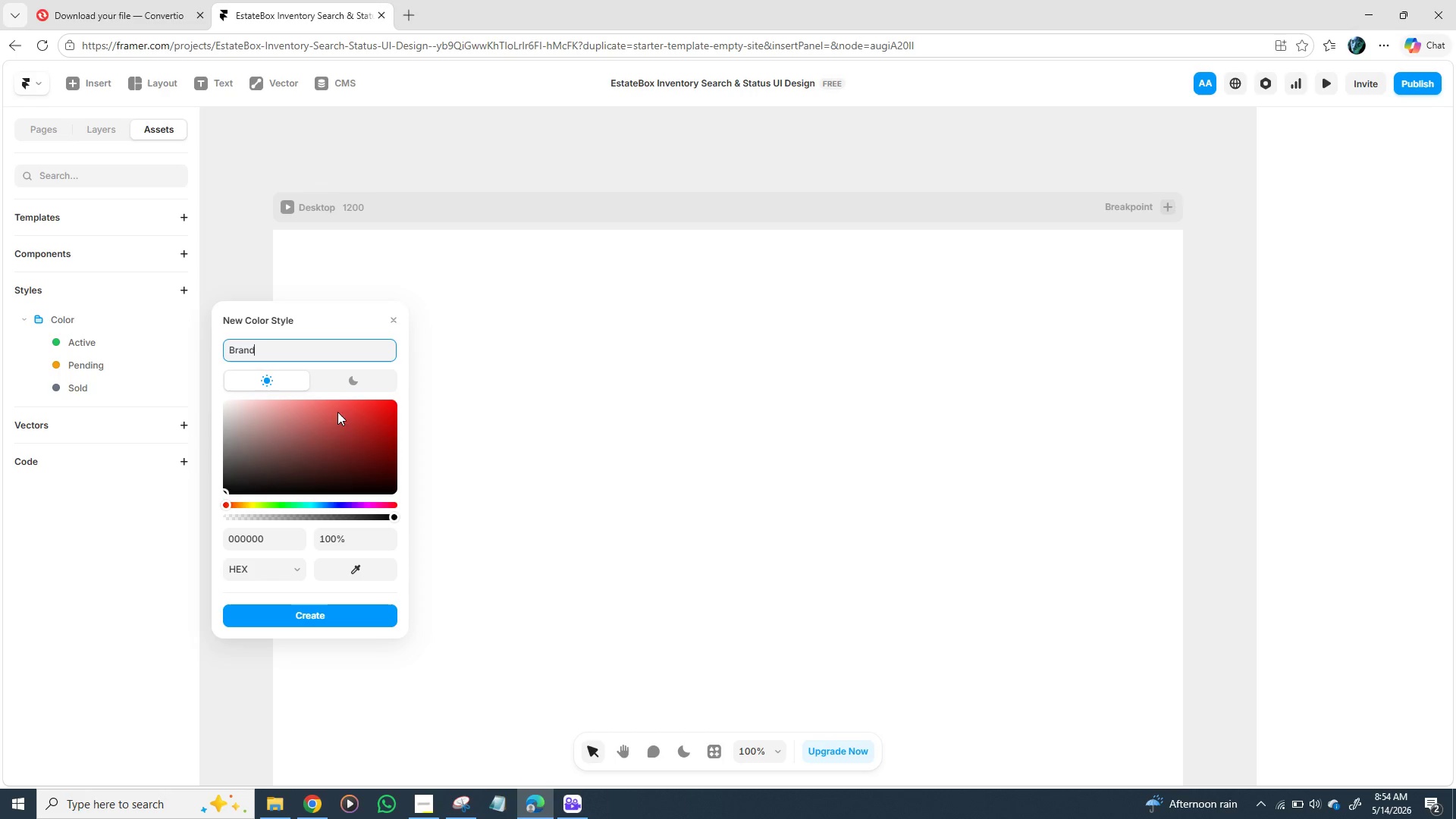 
left_click([265, 539])
 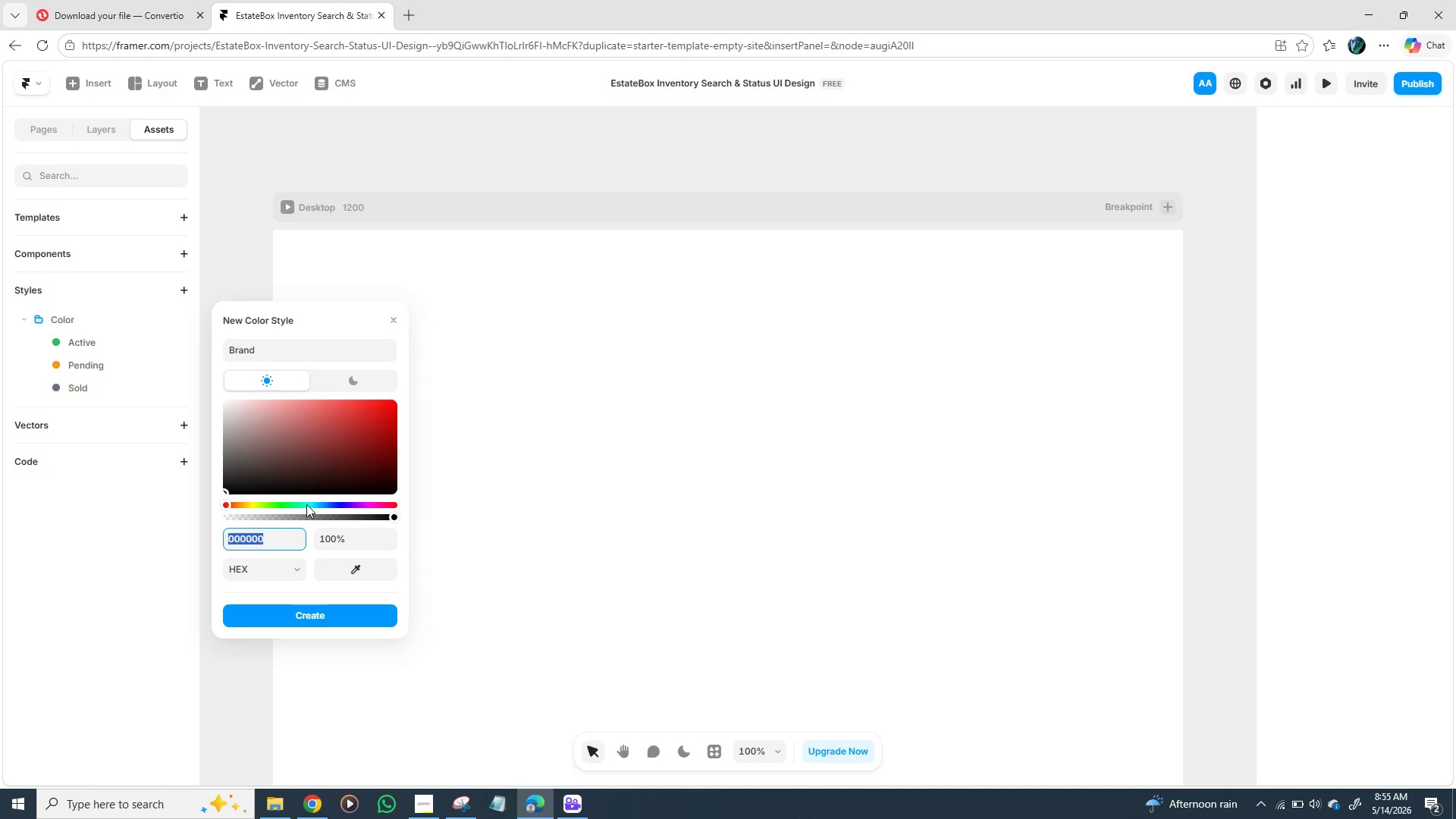 
type(1e)
 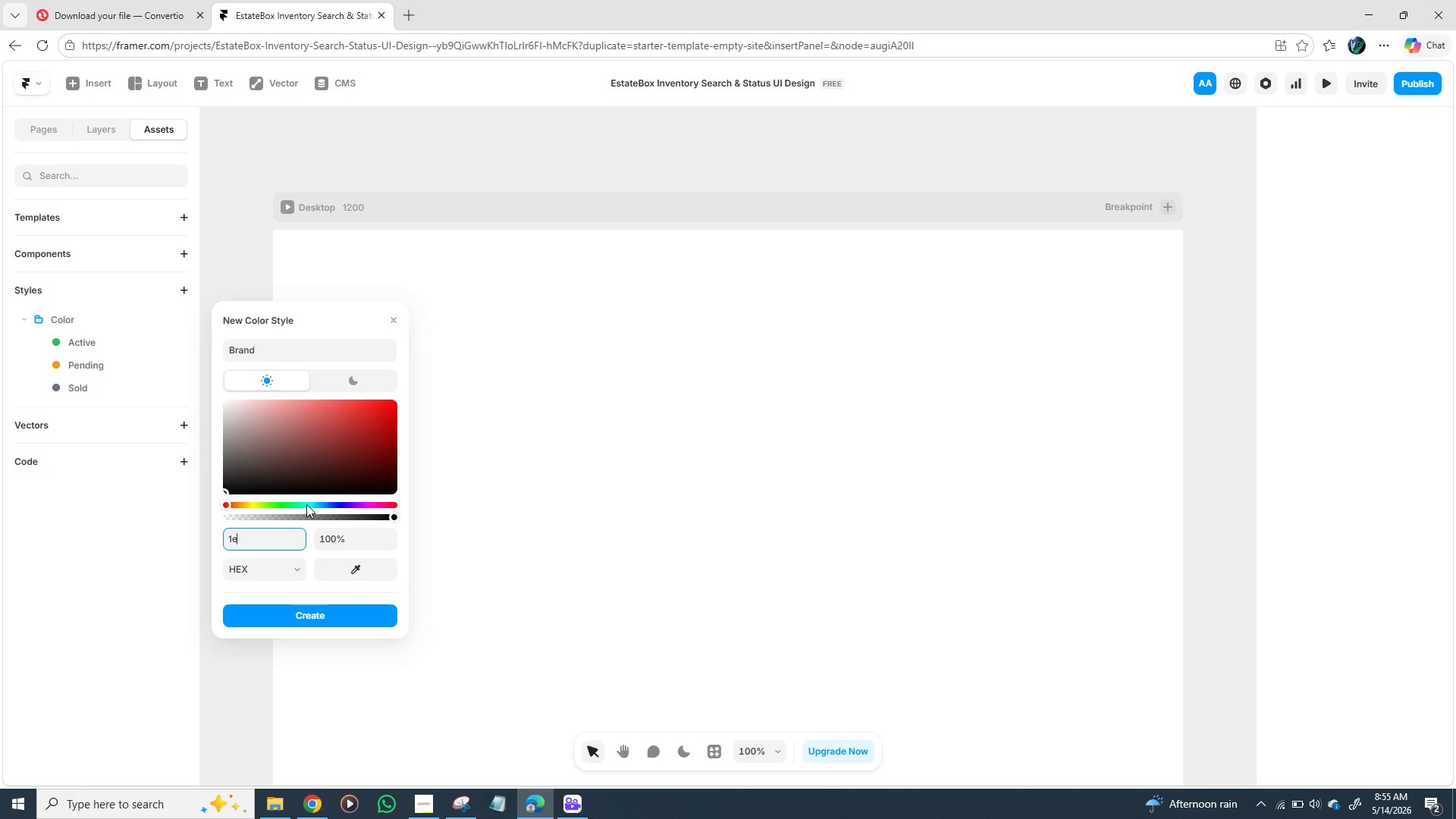 
wait(5.61)
 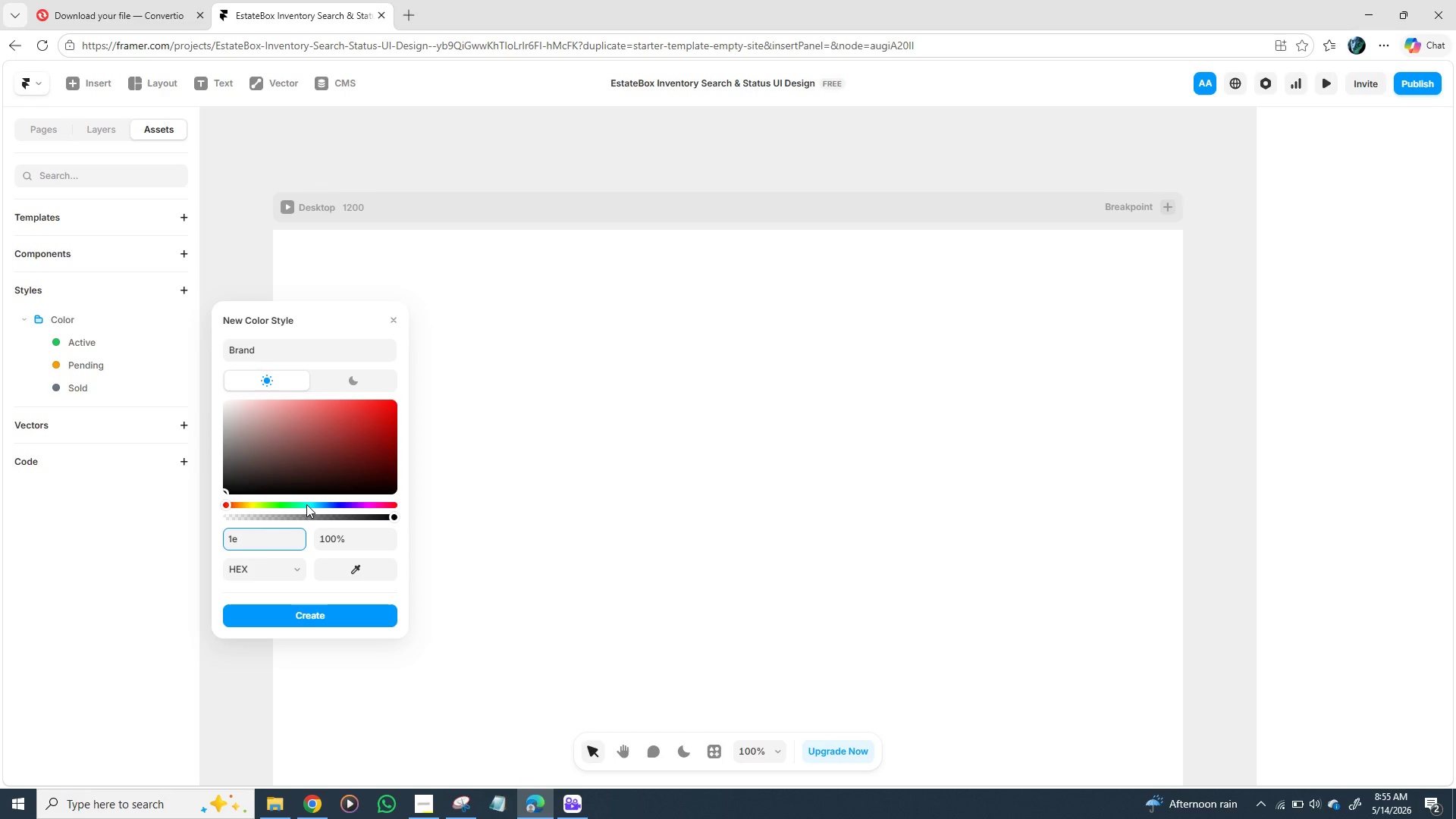 
type(3a)
 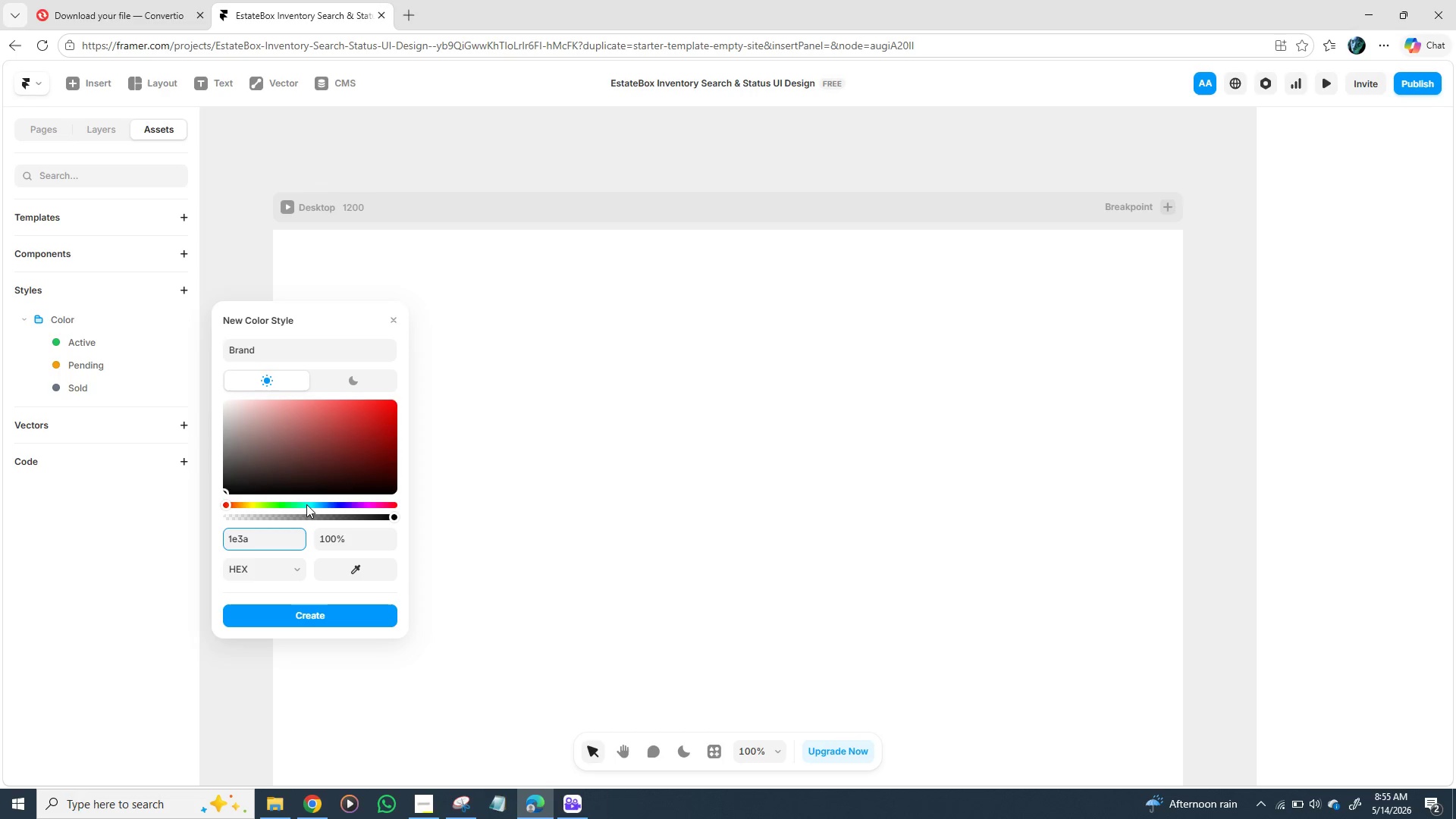 
type(5f)
 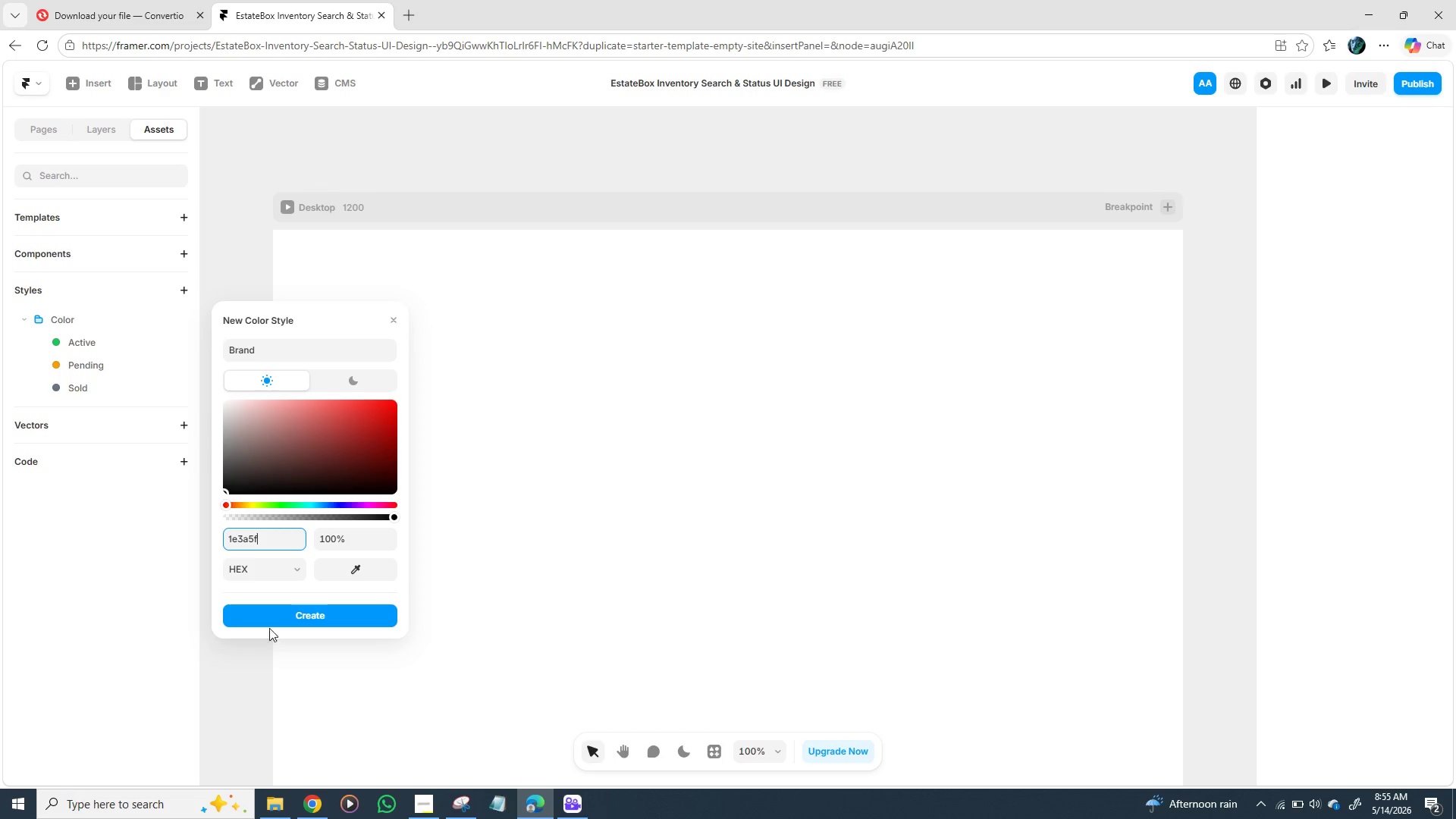 
left_click([299, 618])
 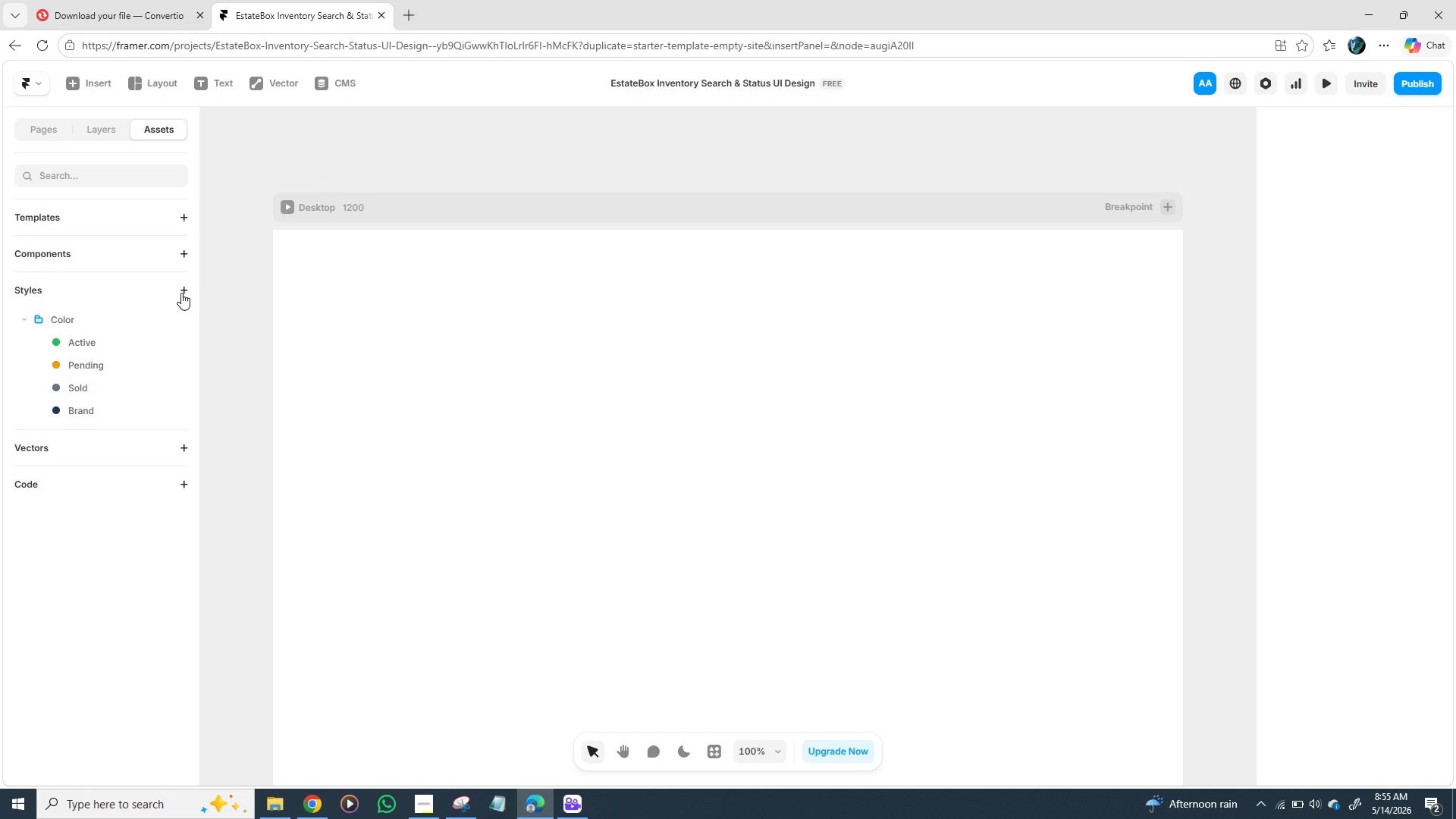 
left_click([187, 290])
 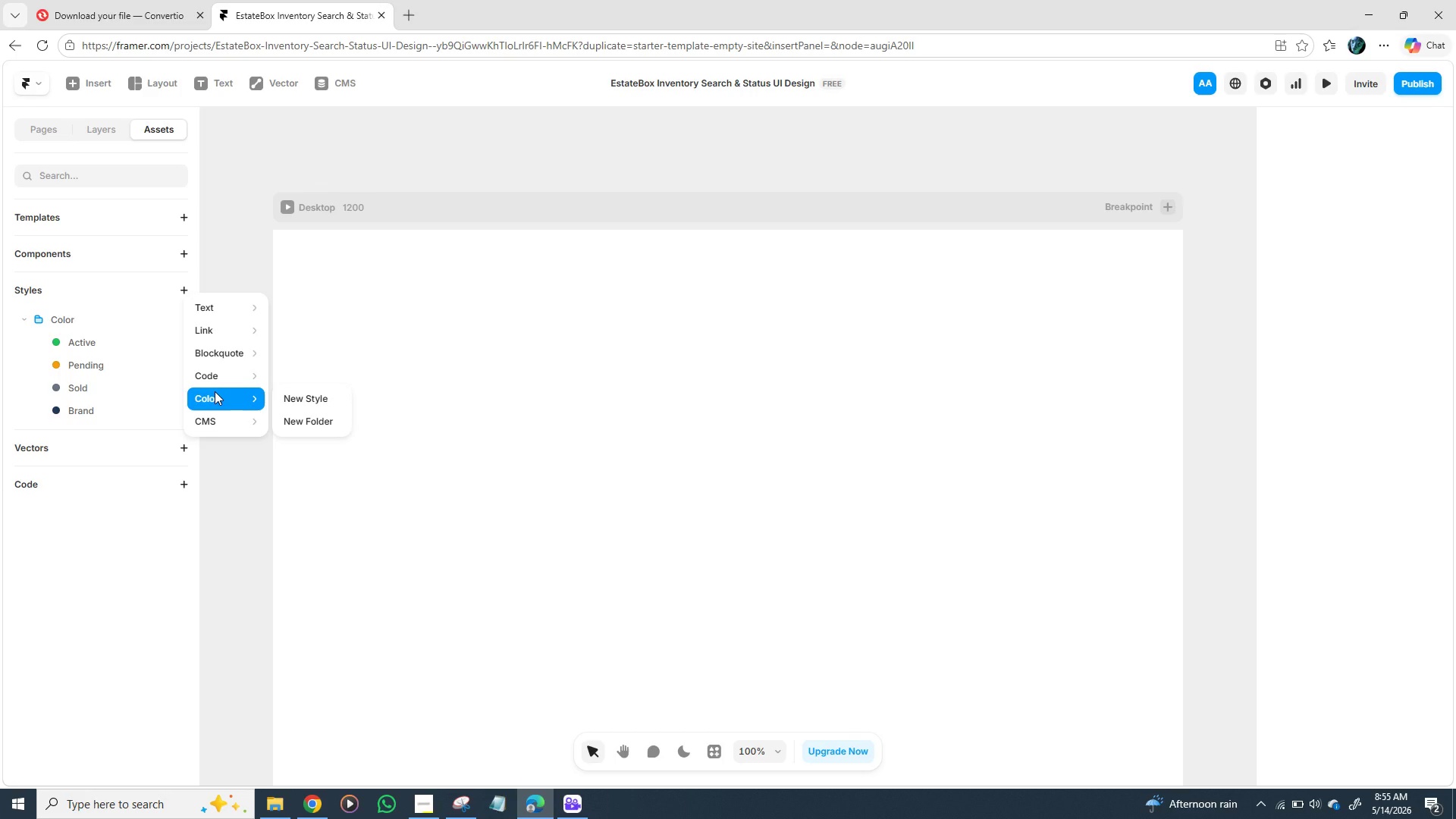 
left_click([215, 391])
 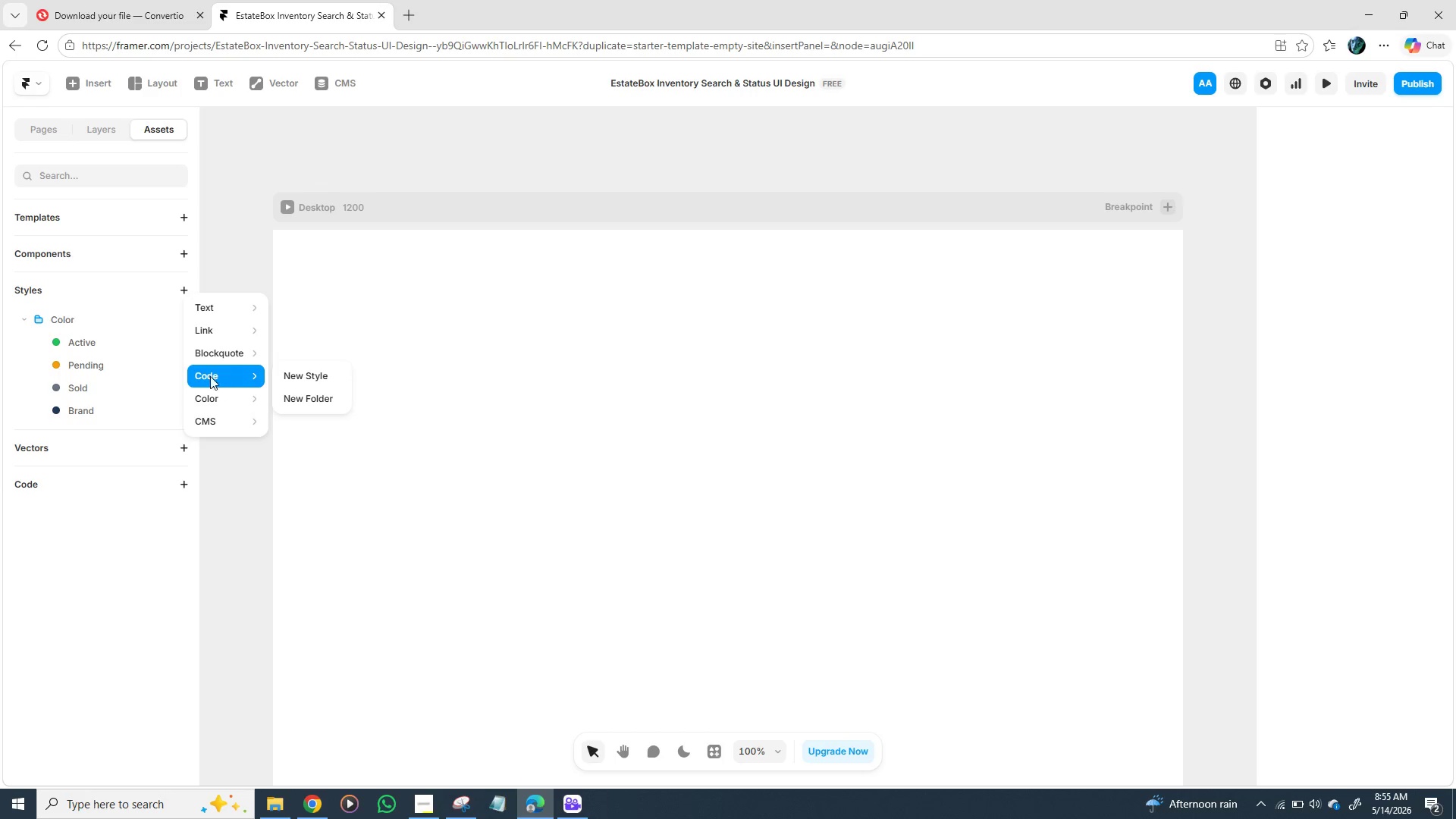 
left_click([155, 375])
 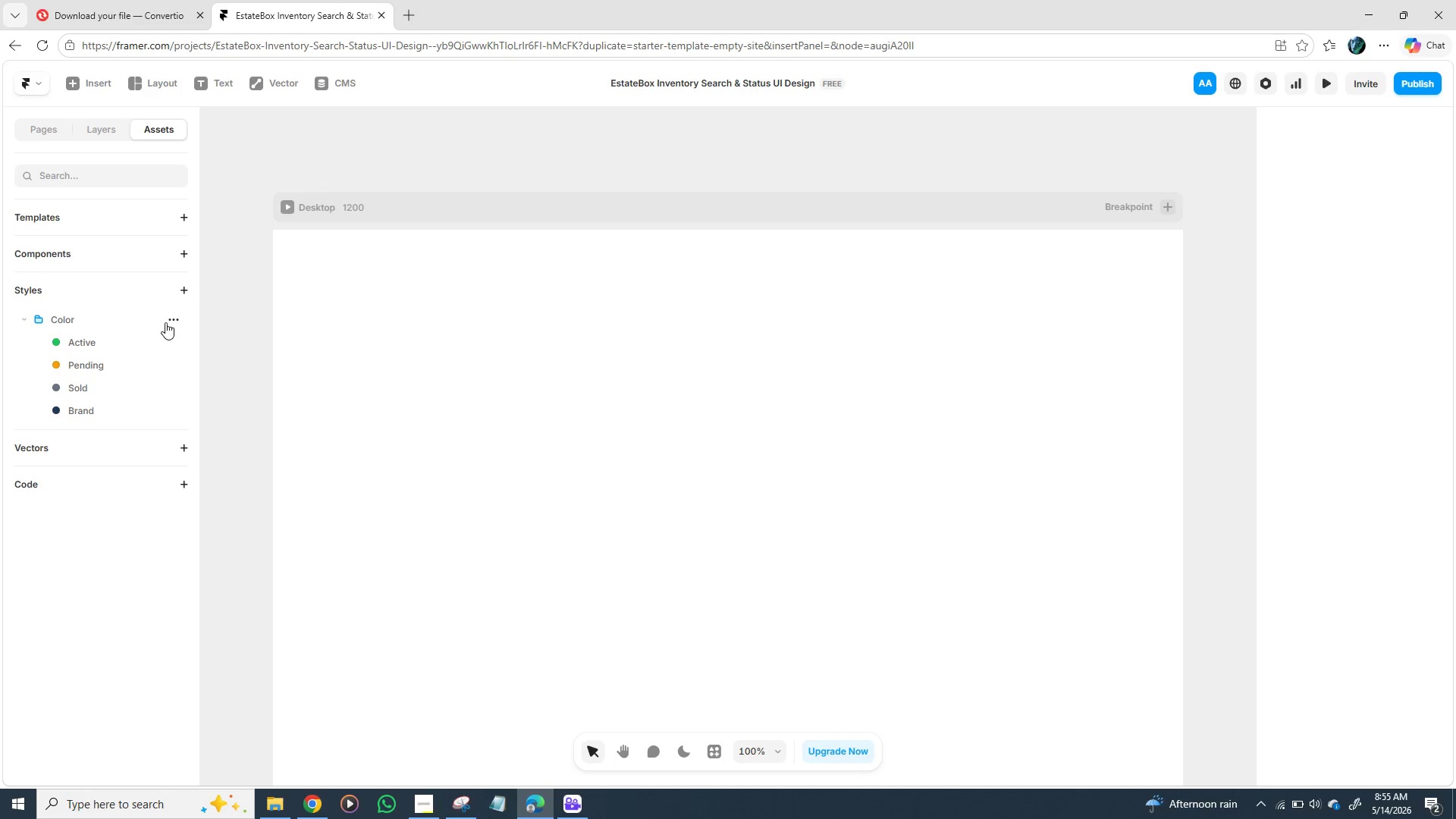 
left_click([168, 318])
 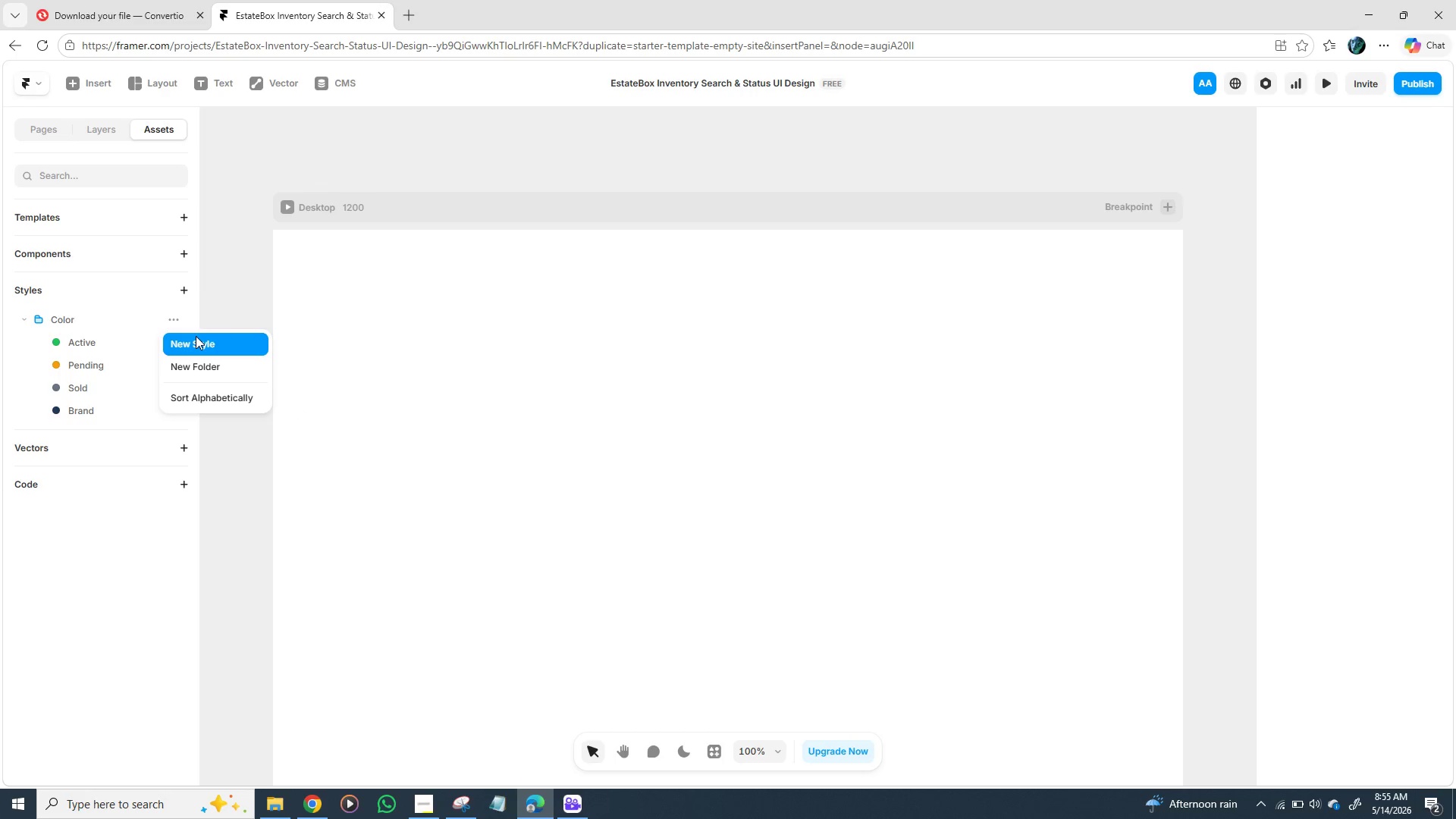 
left_click([196, 338])
 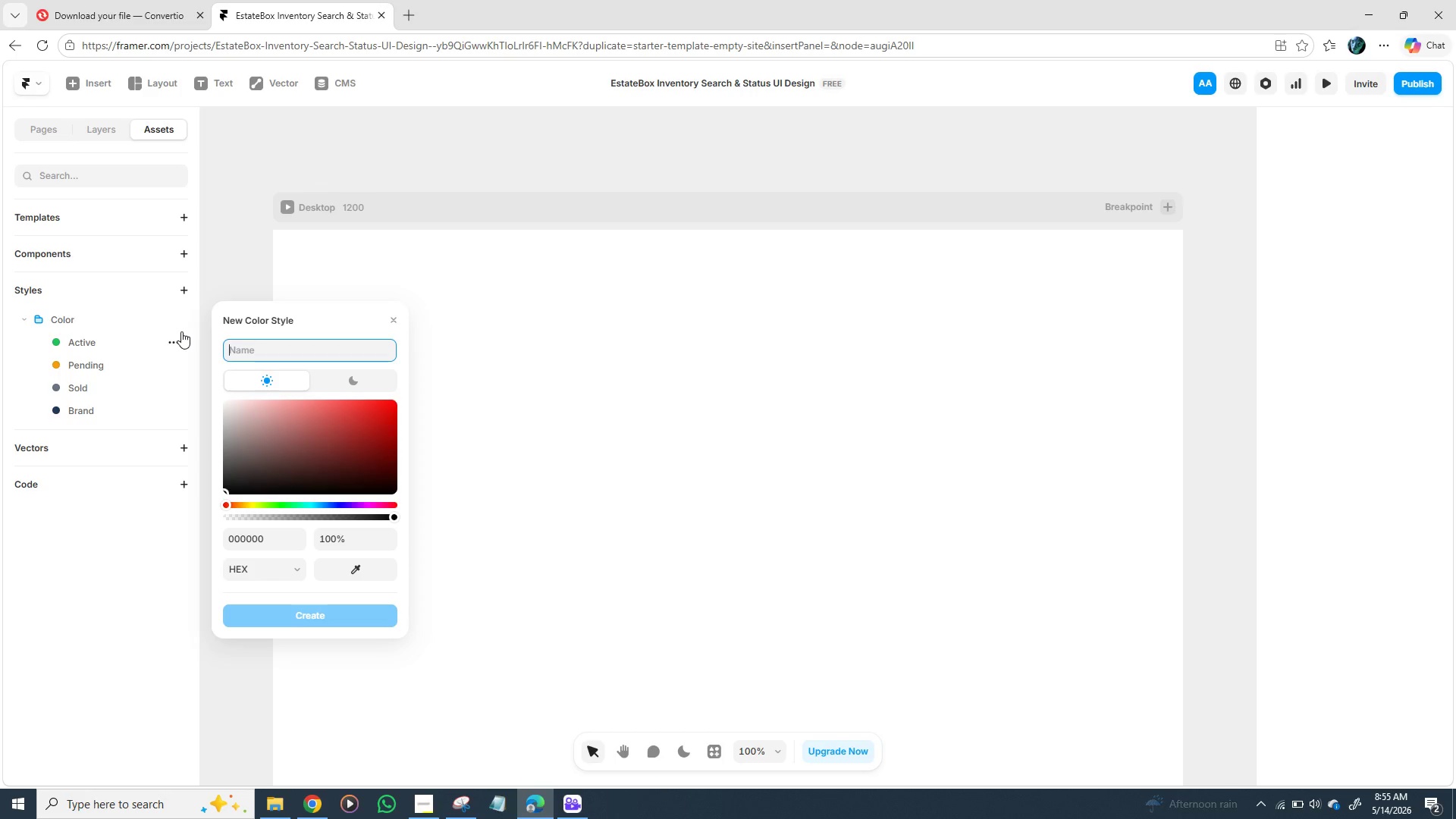 
wait(29.86)
 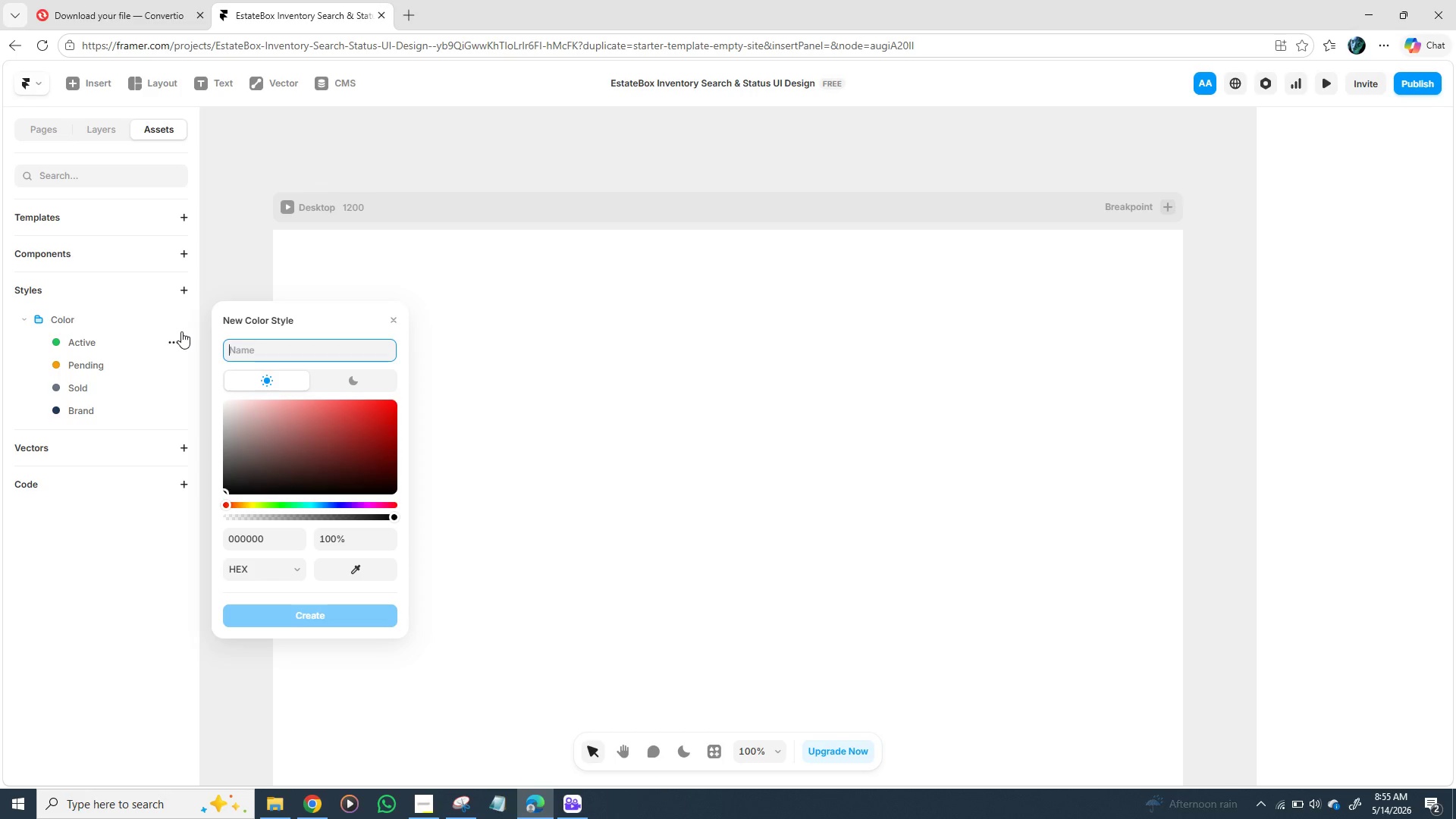 
type(whi)
key(Backspace)
key(Backspace)
key(Backspace)
type(White)
 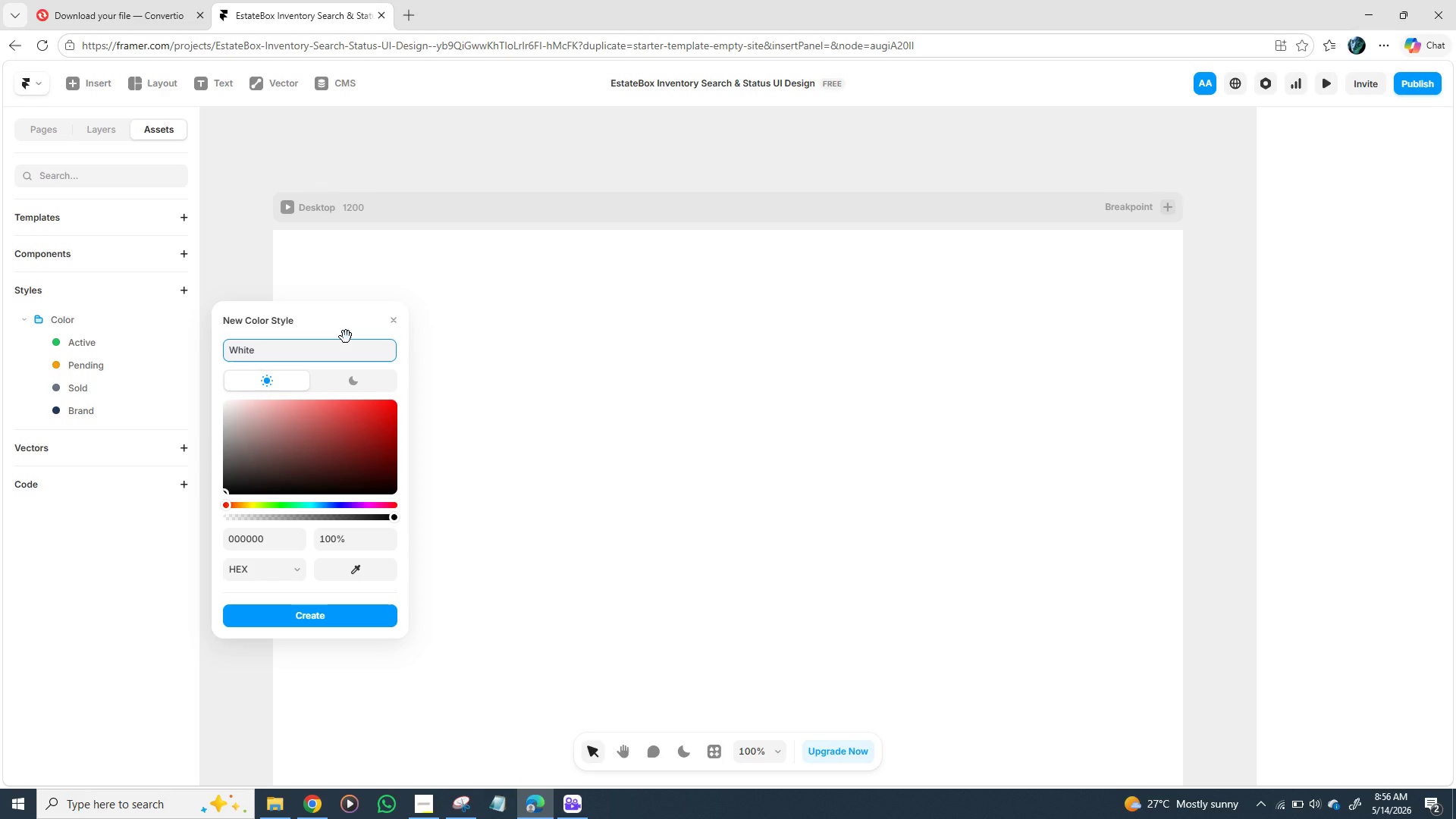 
left_click([257, 536])
 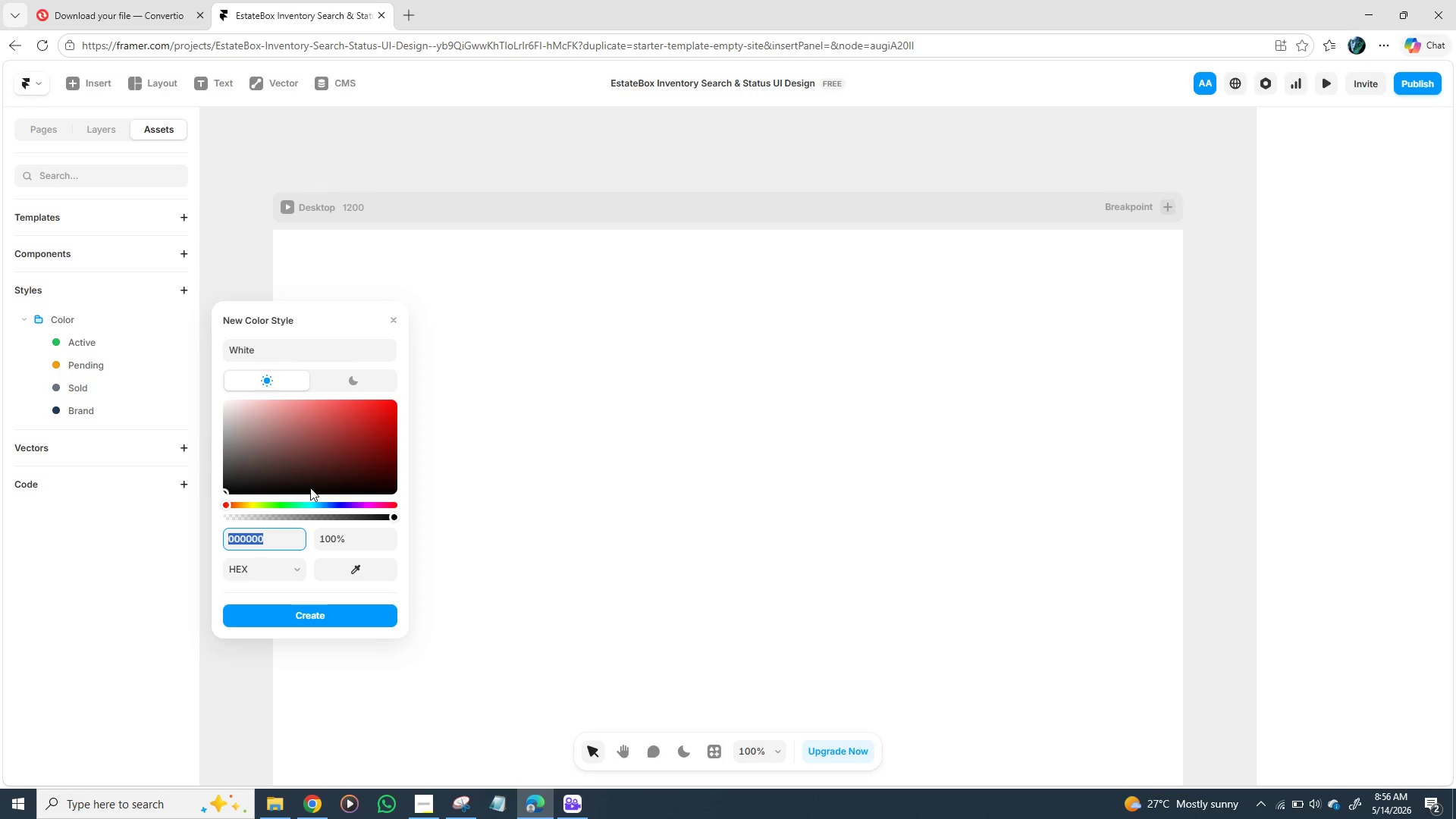 
type(fffffff)
 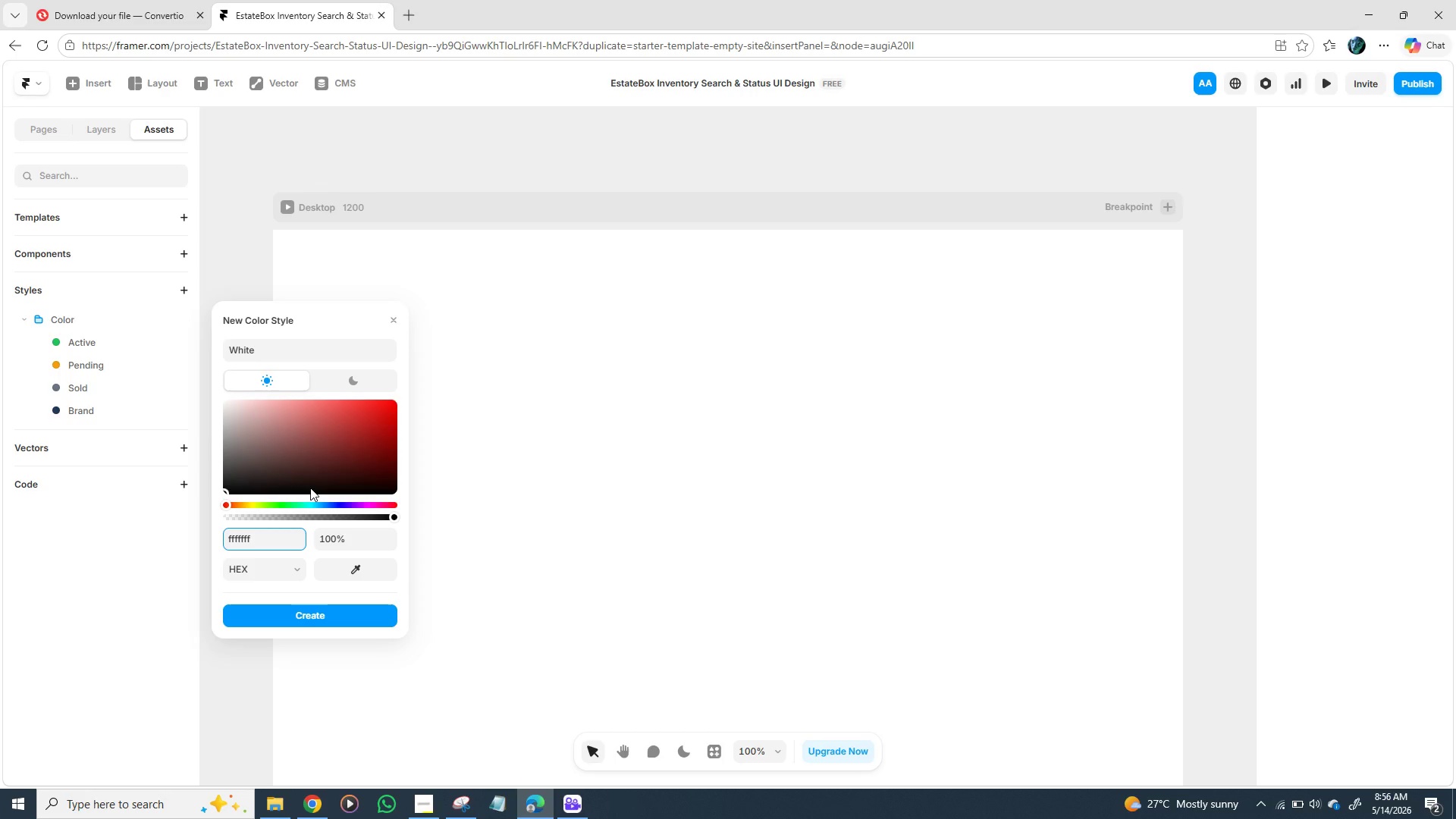 
key(Enter)
 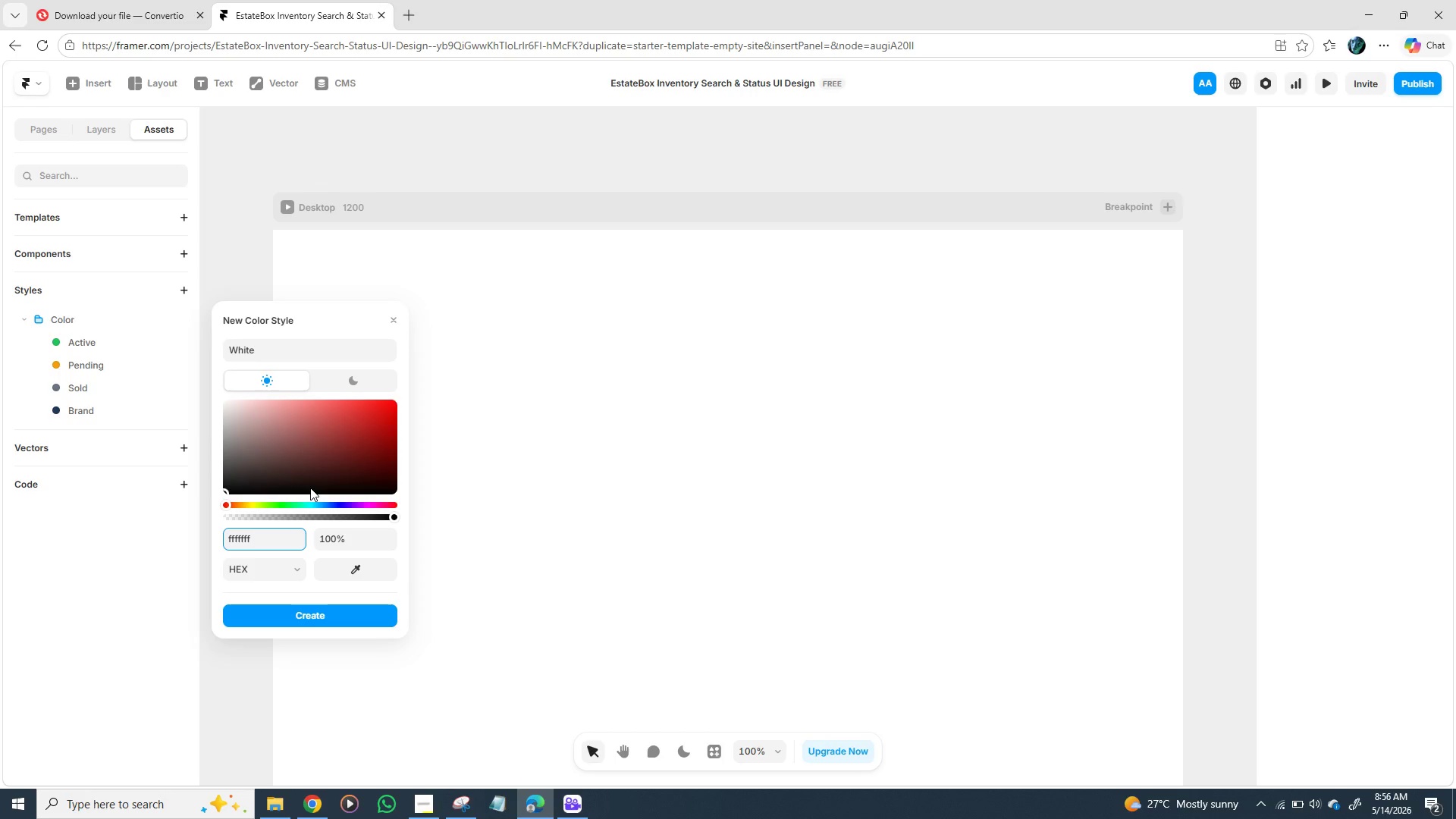 
key(Backspace)
 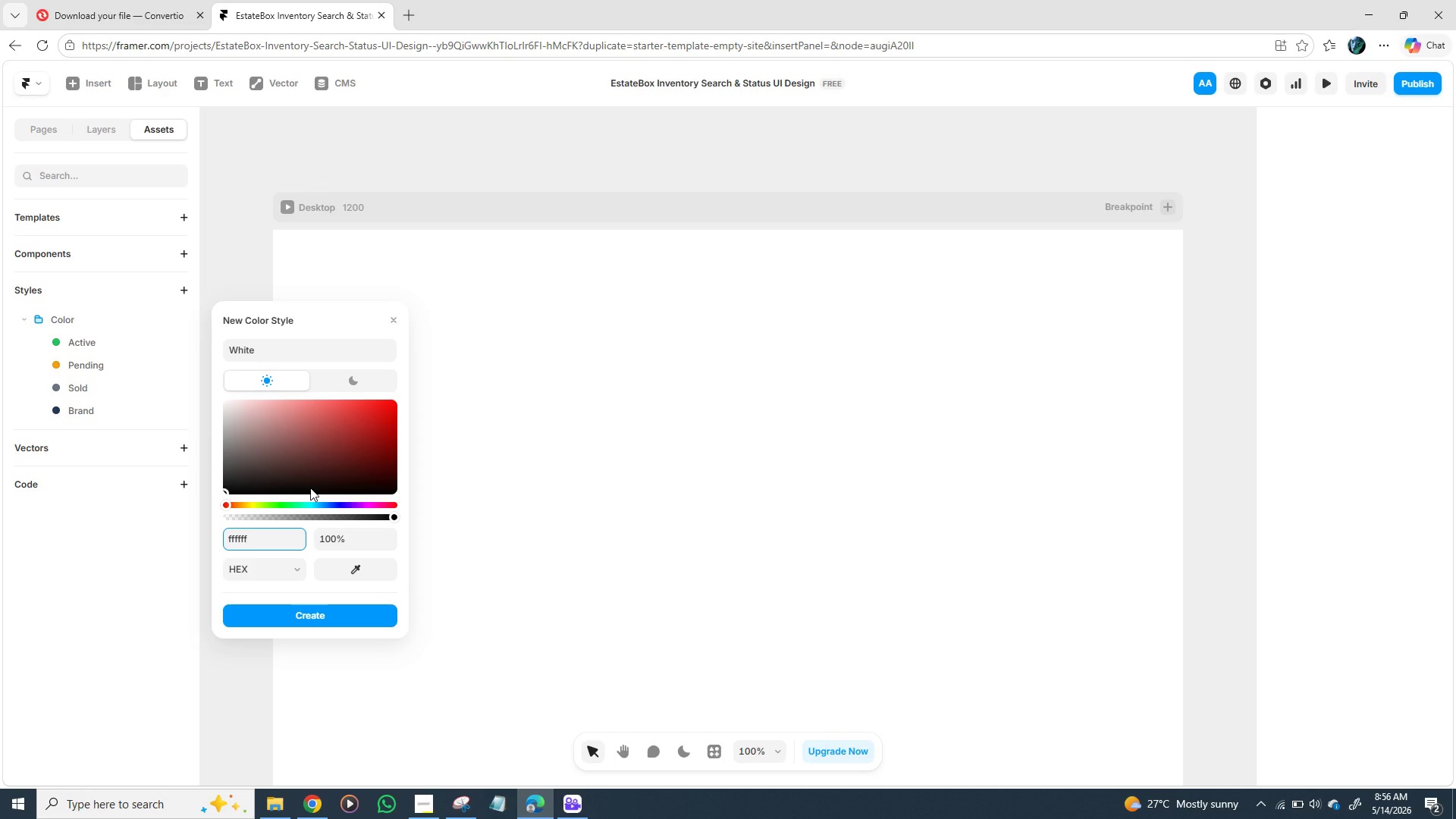 
key(Enter)
 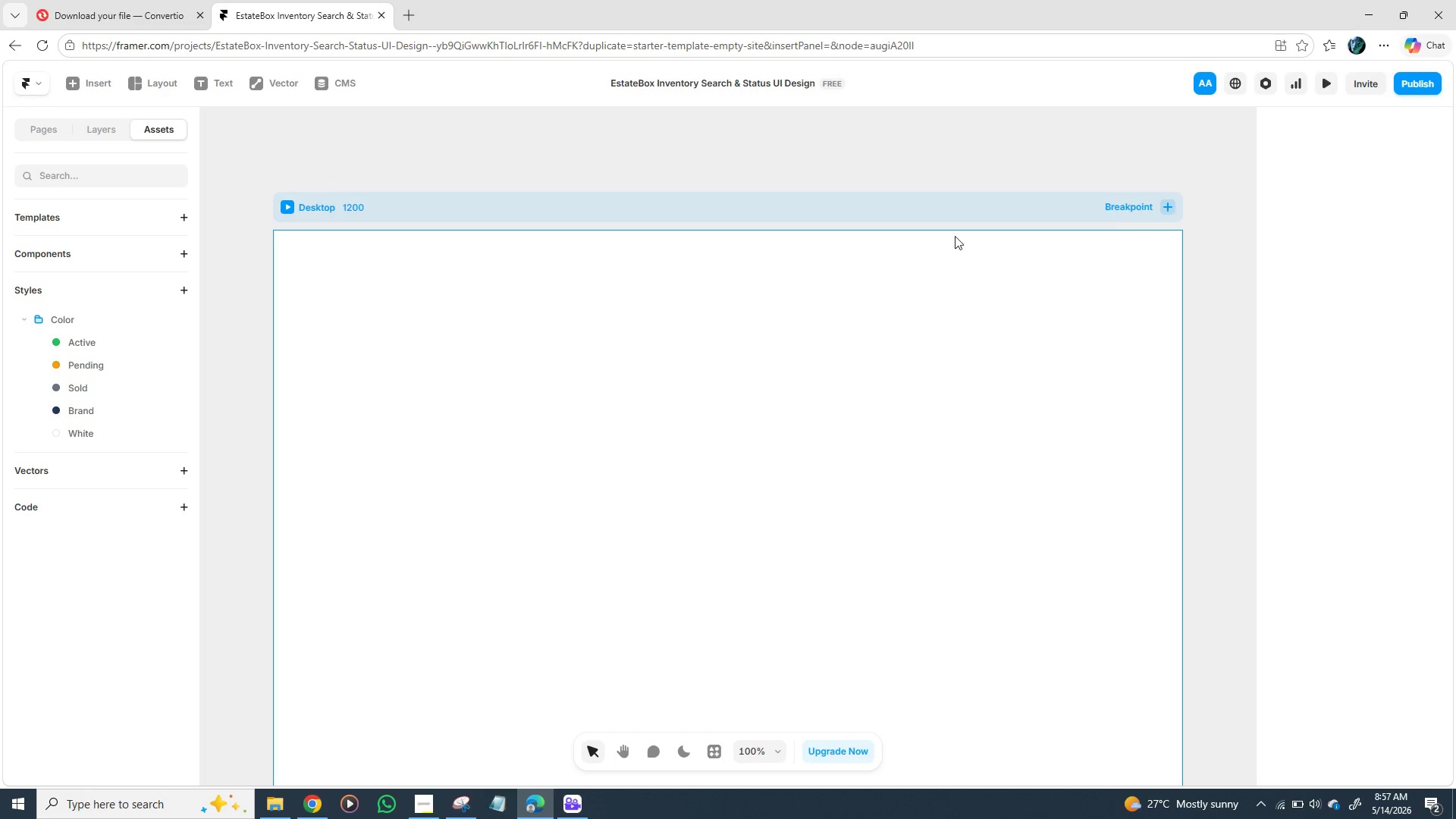 
wait(71.53)
 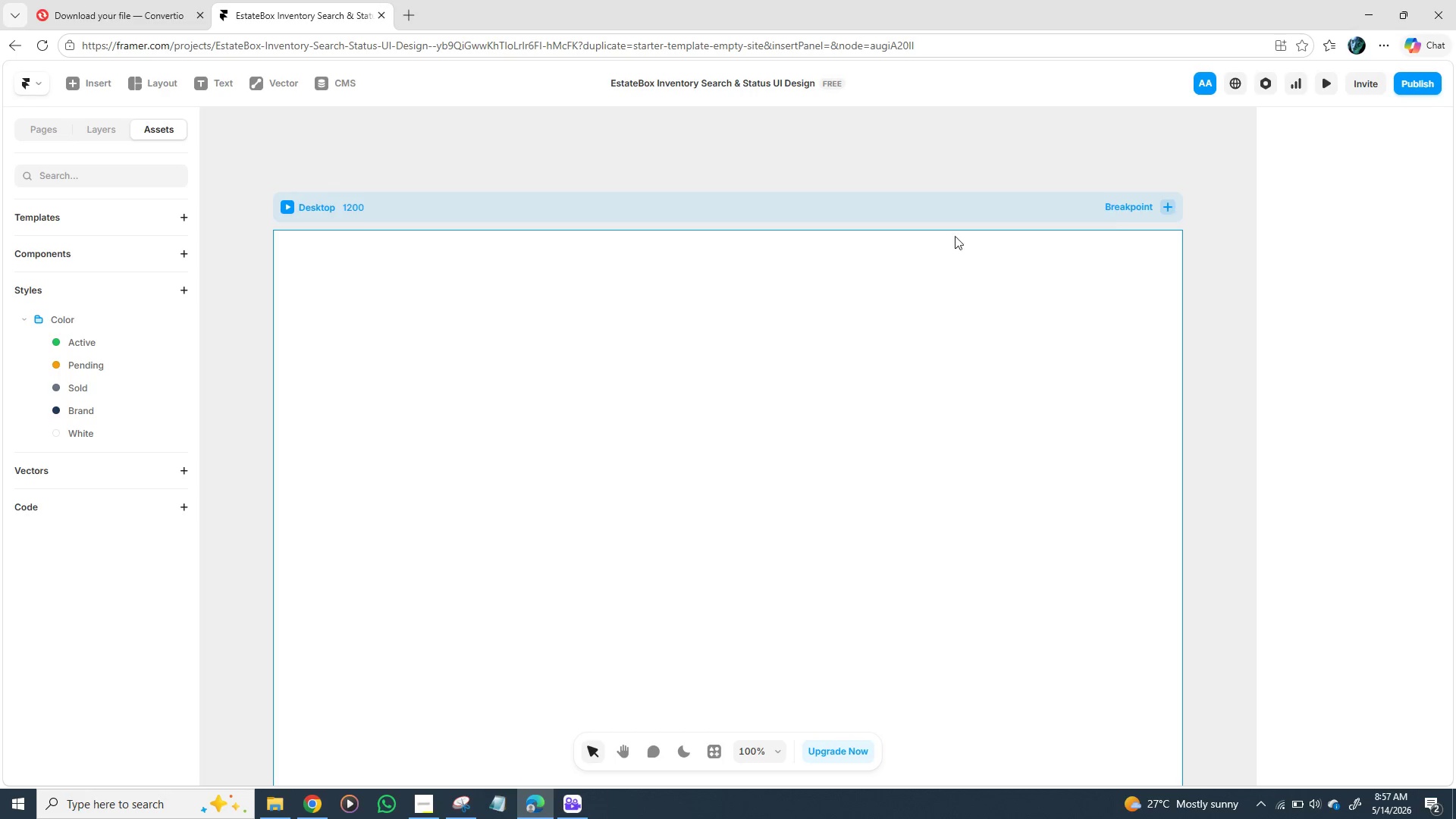 
left_click([365, 196])
 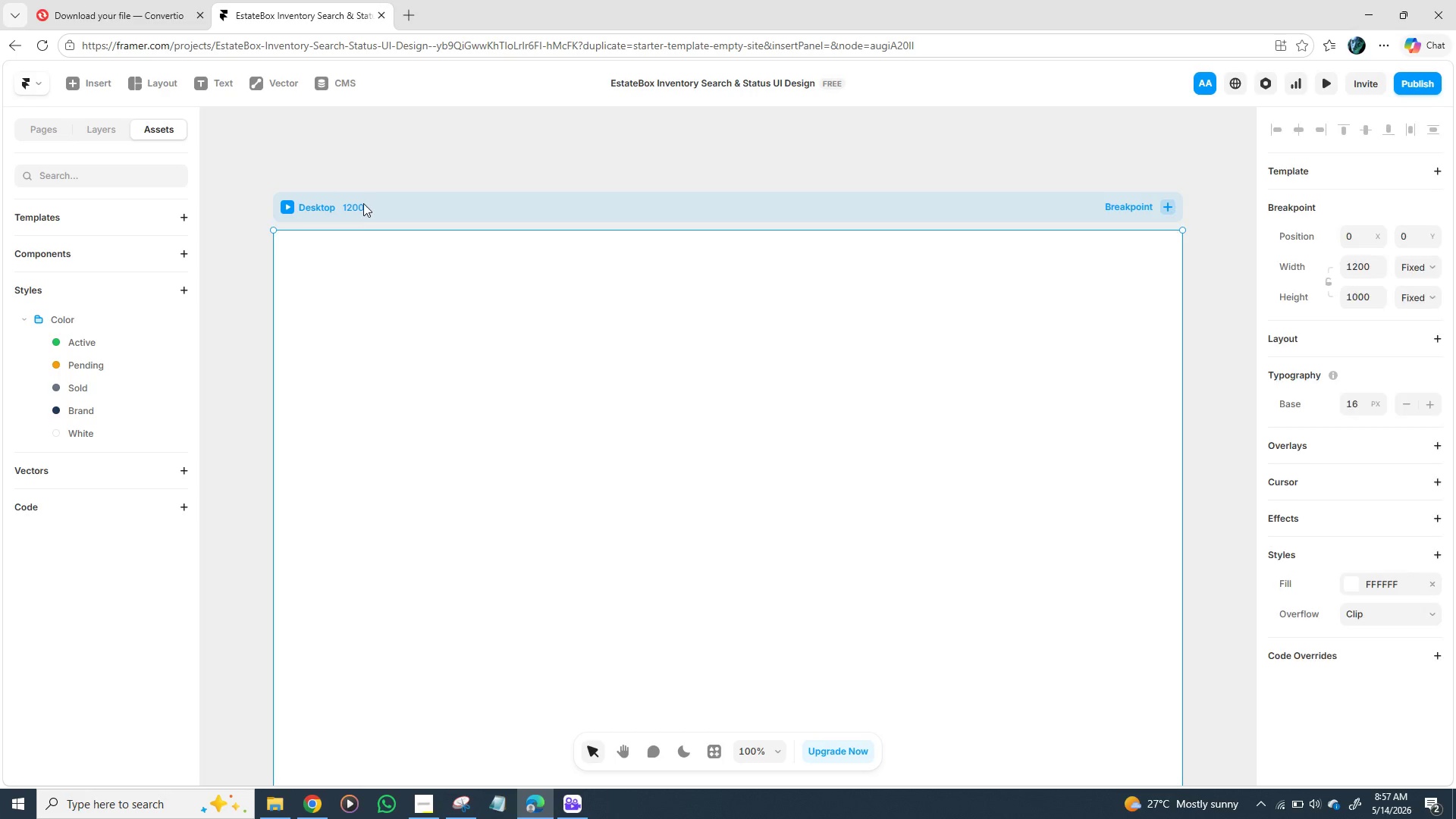 
left_click_drag(start_coordinate=[365, 196], to_coordinate=[365, 200])
 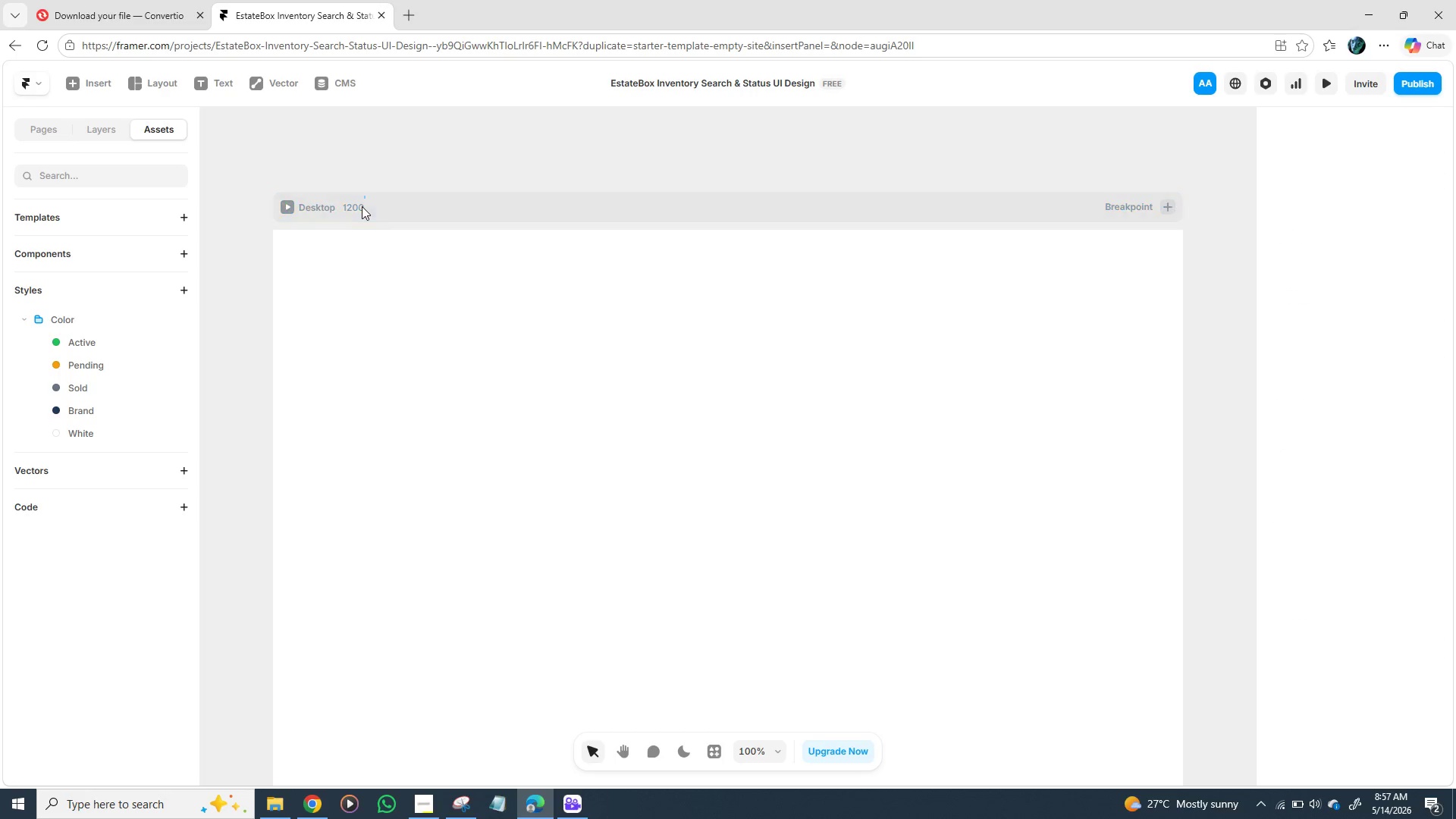 
triple_click([362, 206])
 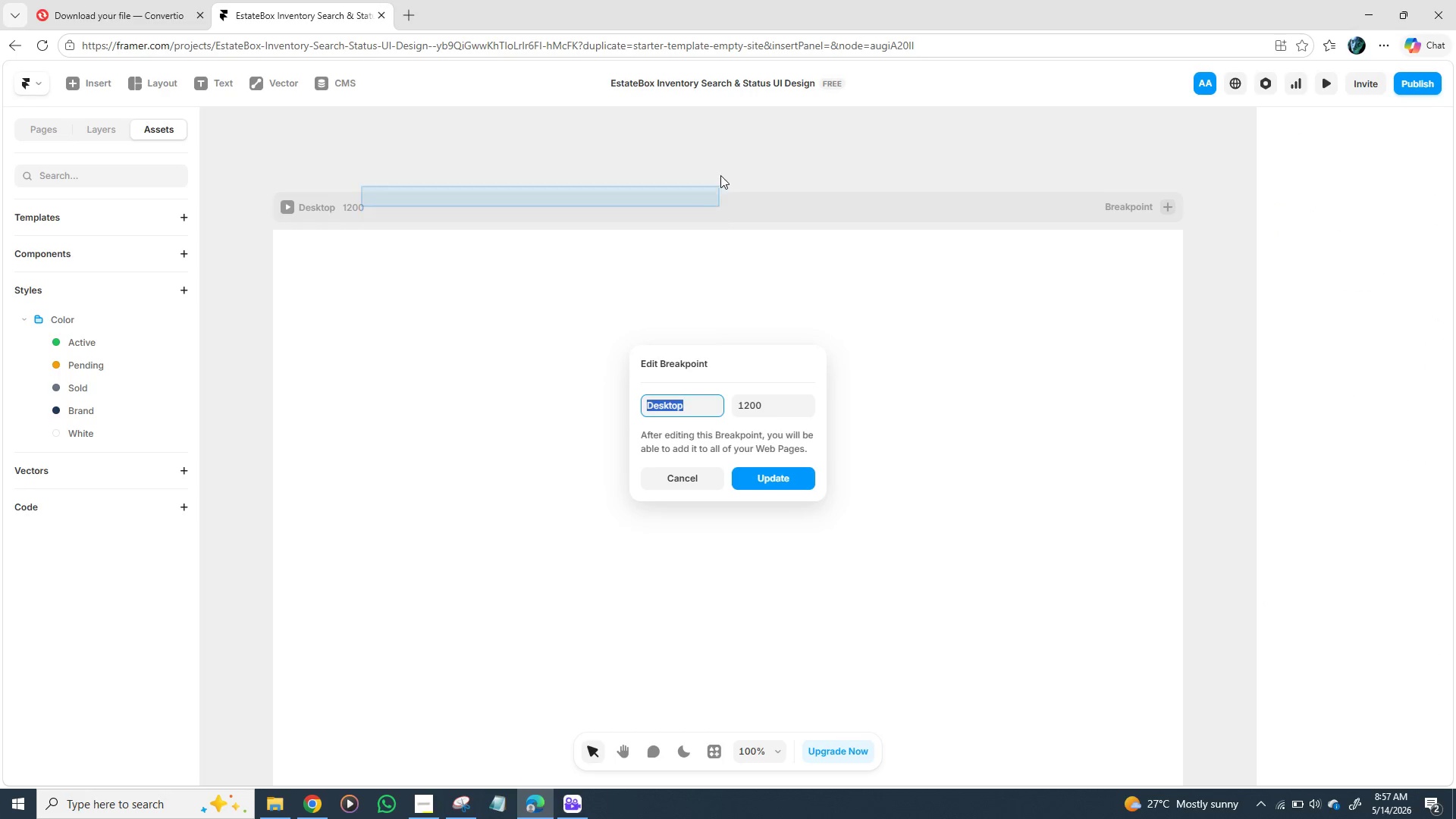 
left_click([745, 168])
 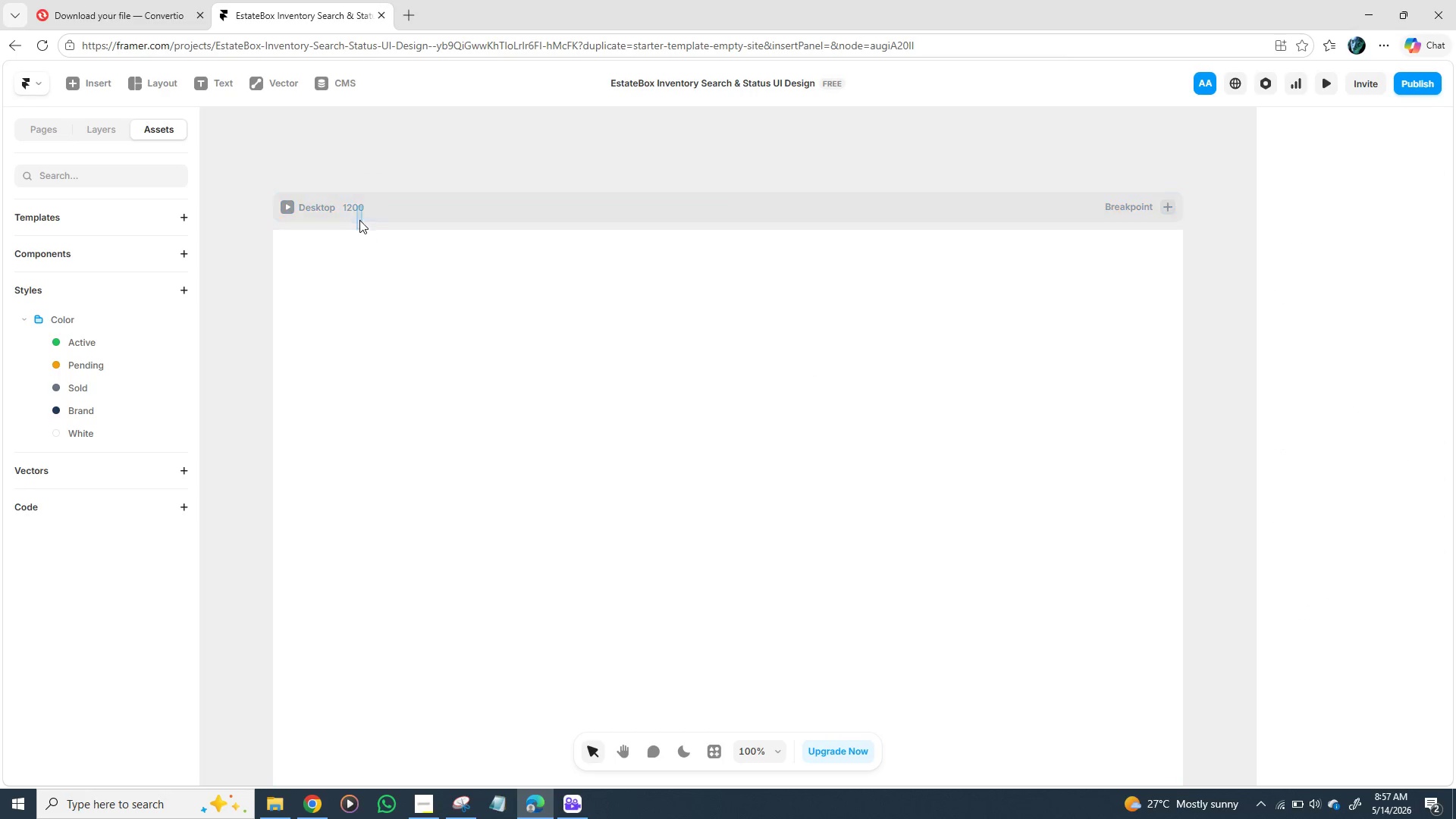 
left_click([362, 214])
 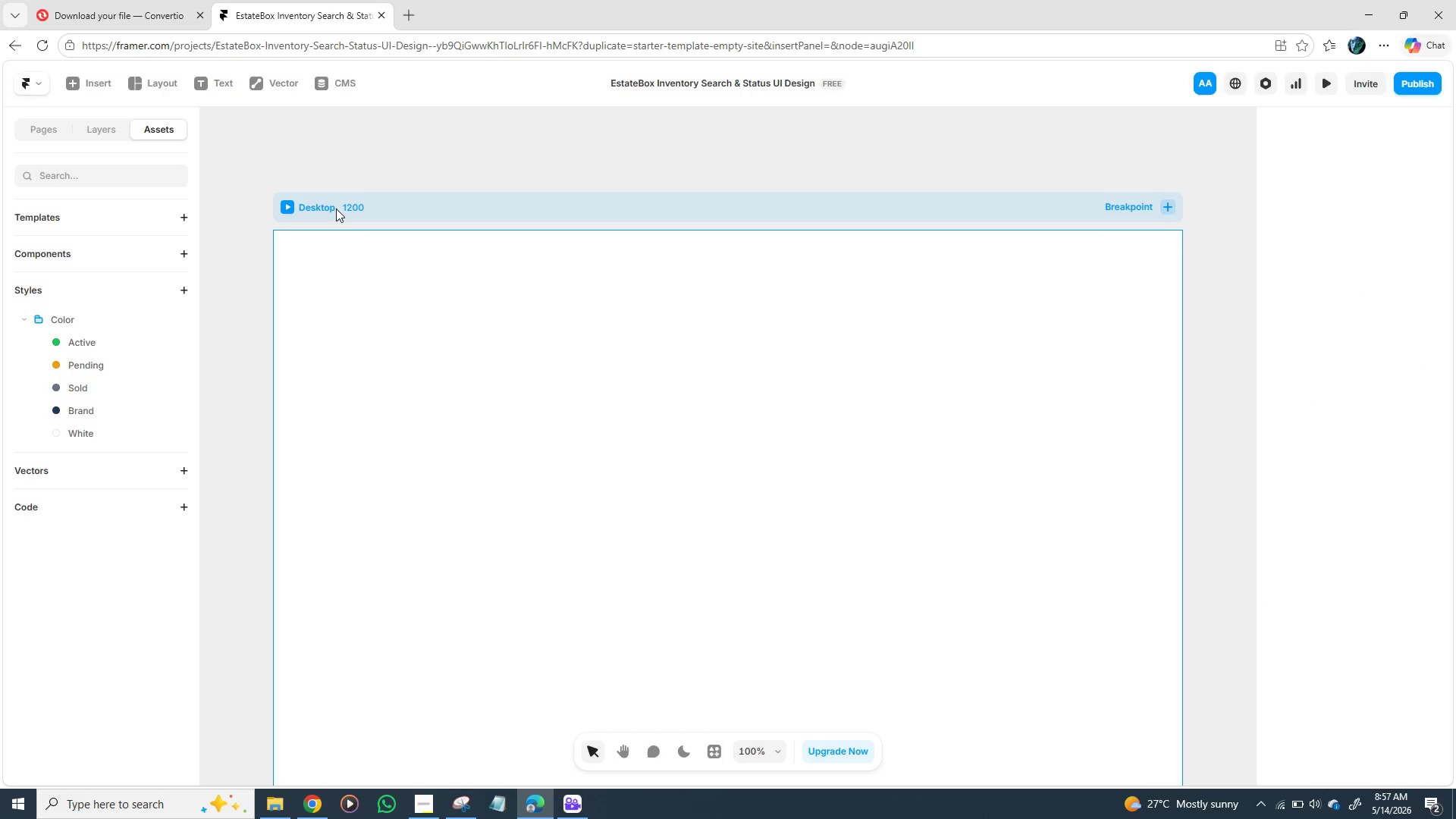 
double_click([336, 209])
 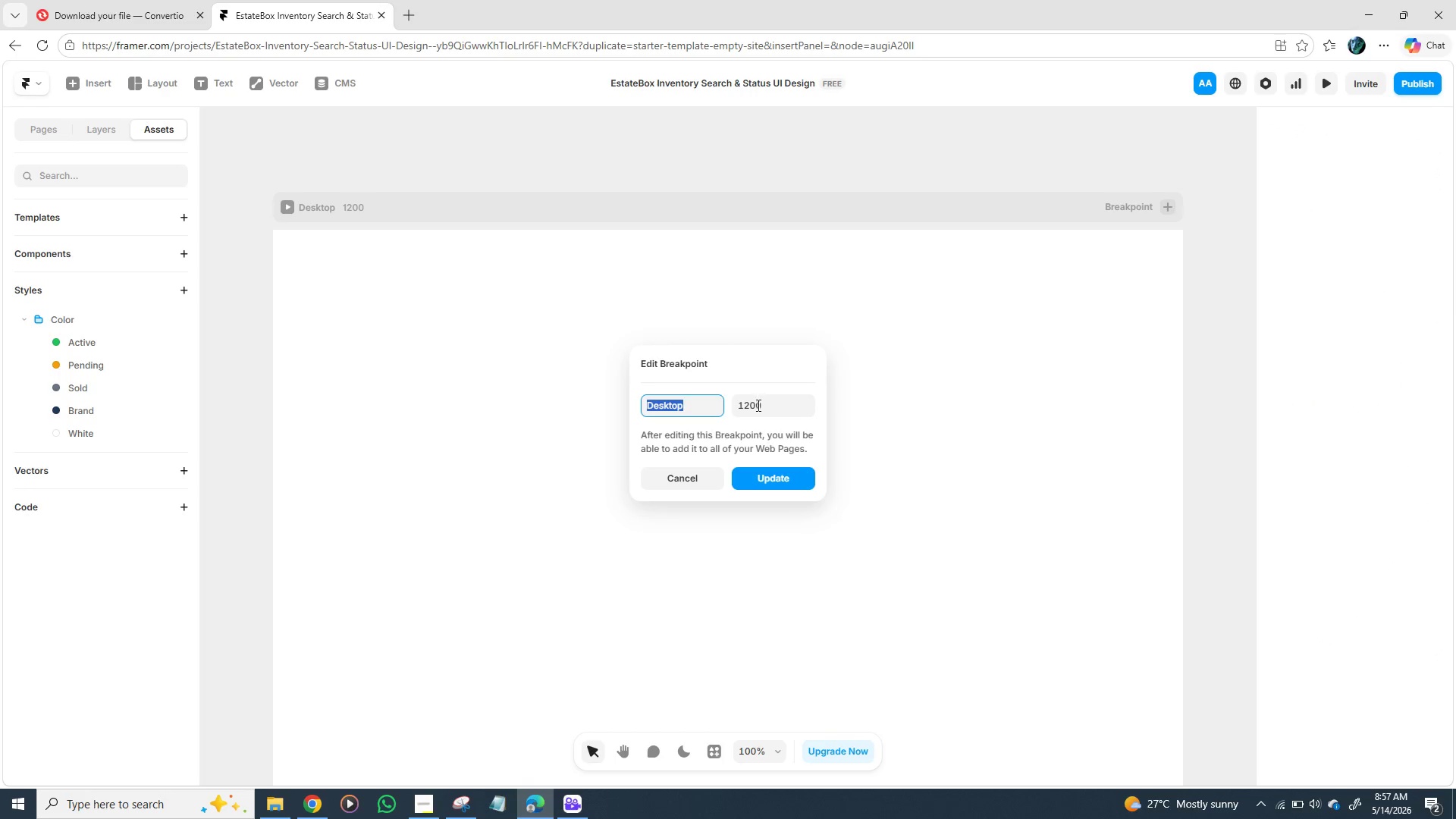 
left_click([757, 413])
 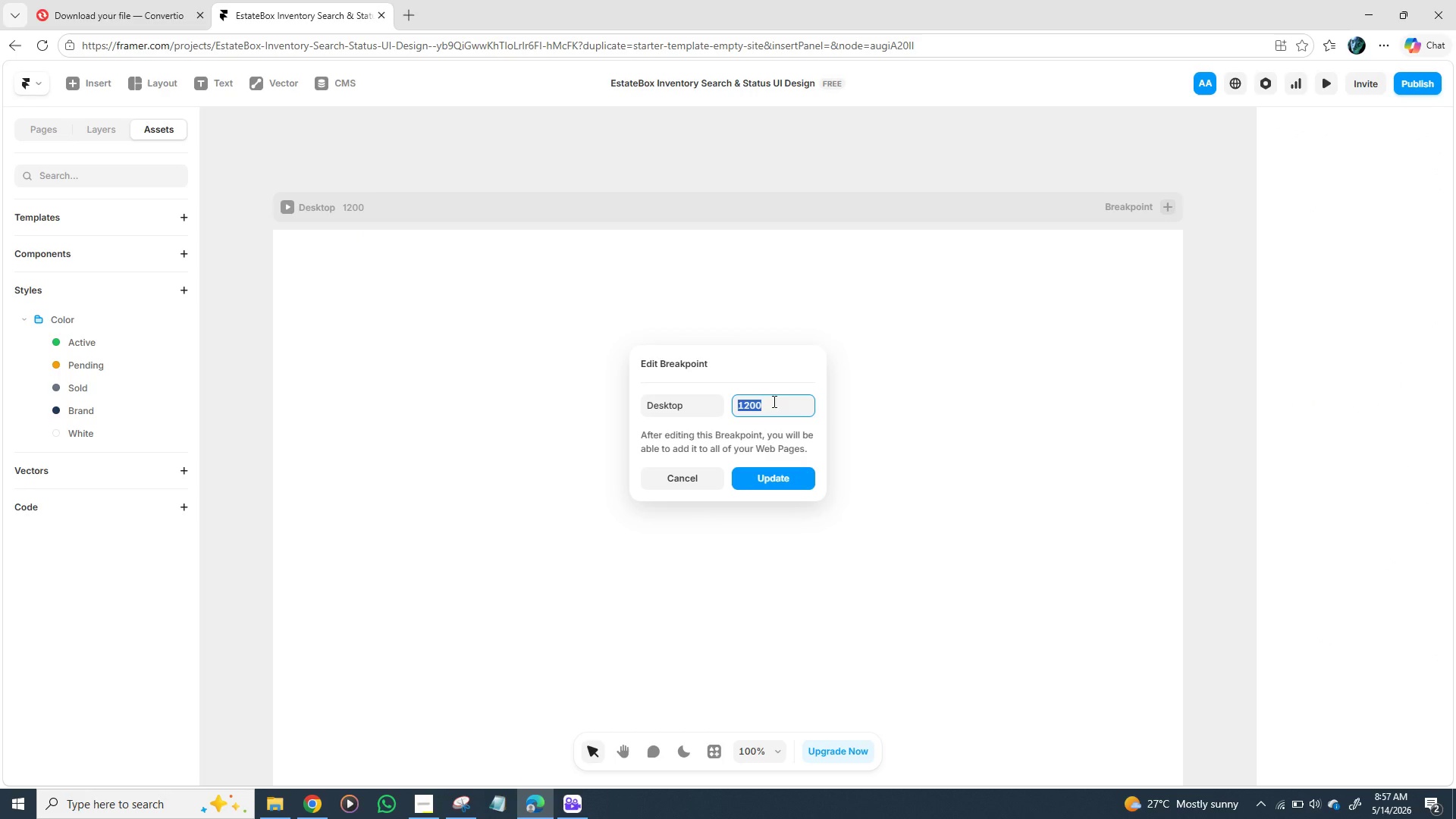 
type(1440)
 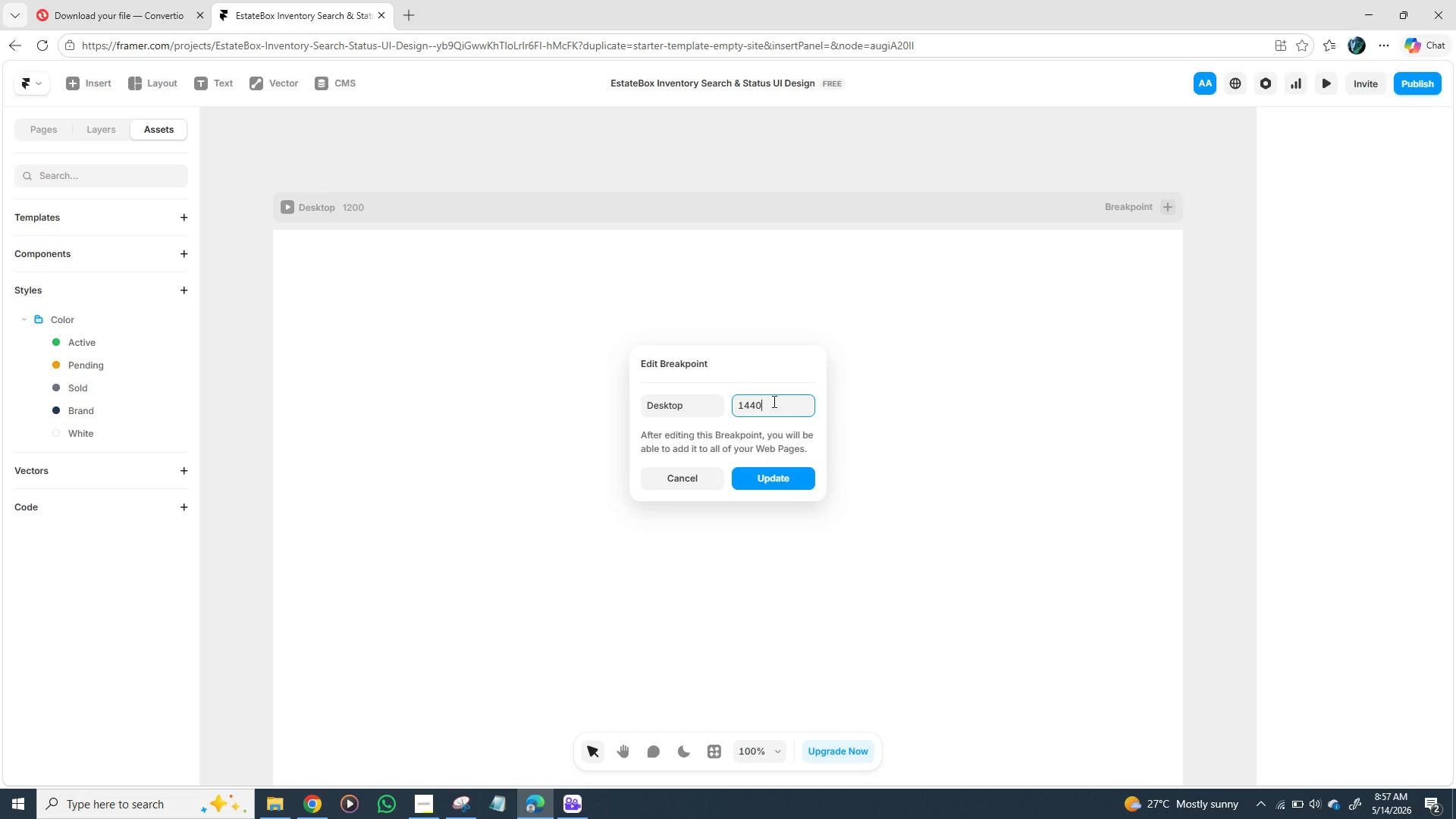 
key(Enter)
 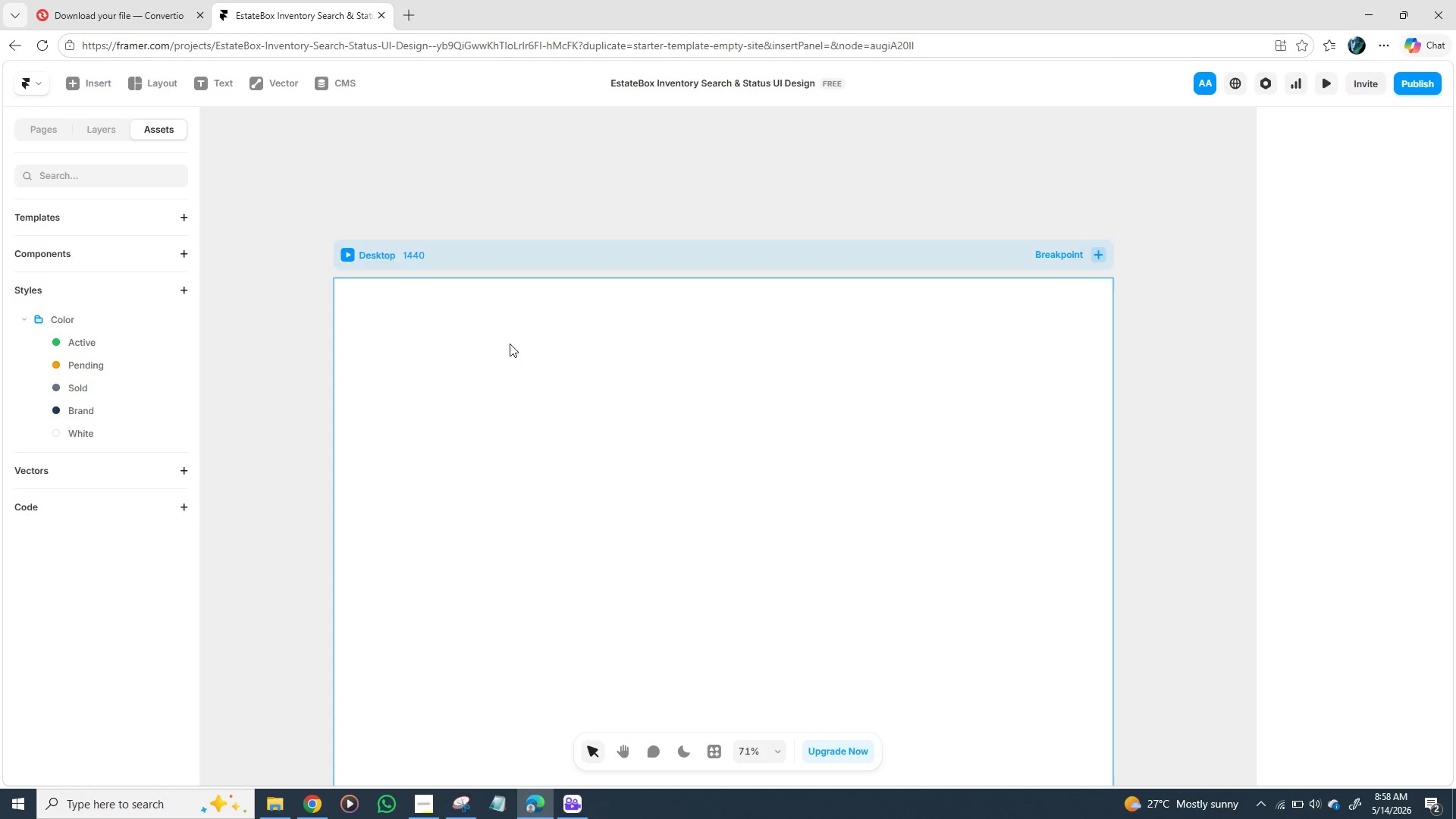 
wait(49.64)
 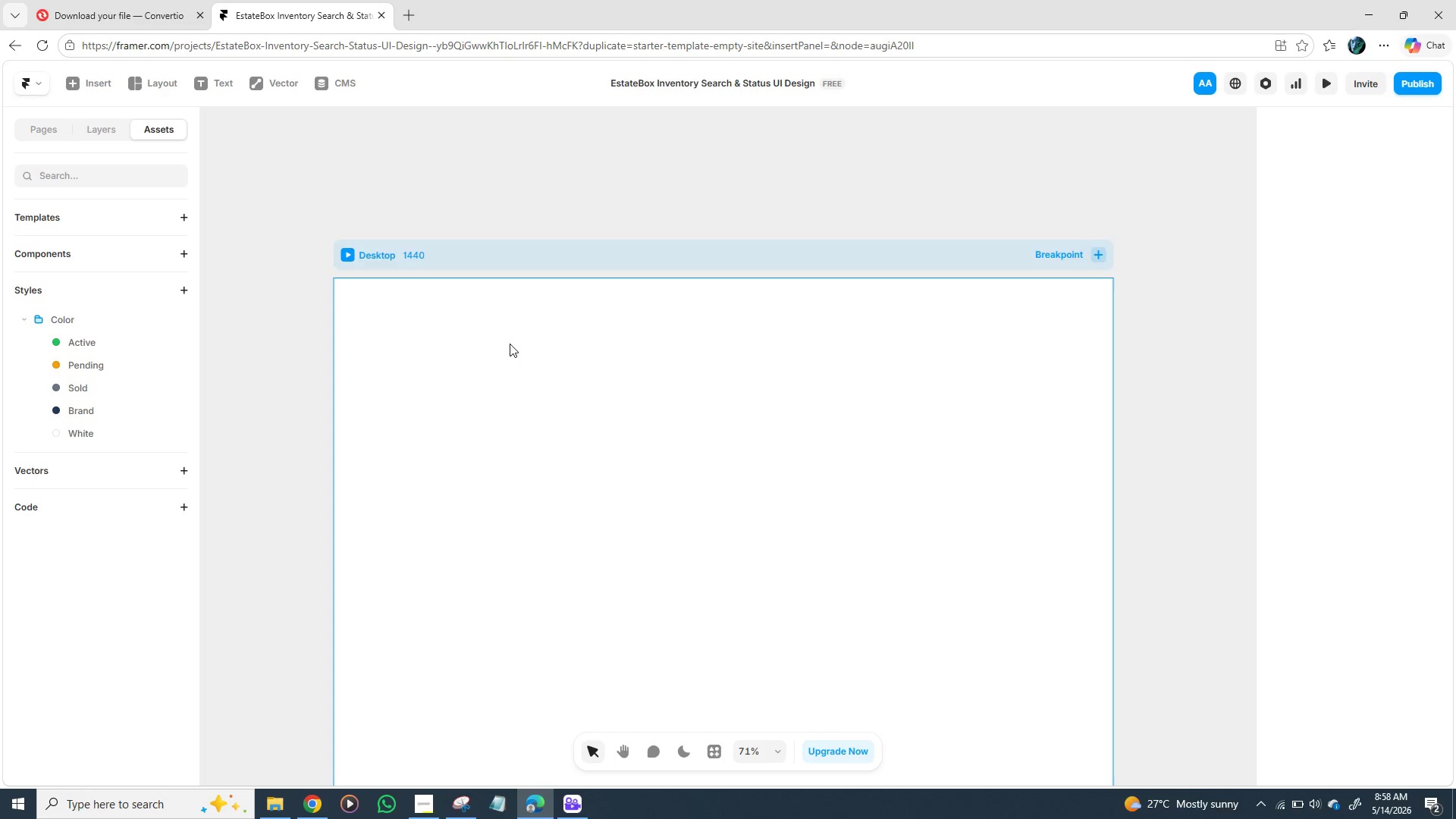 
key(F)
 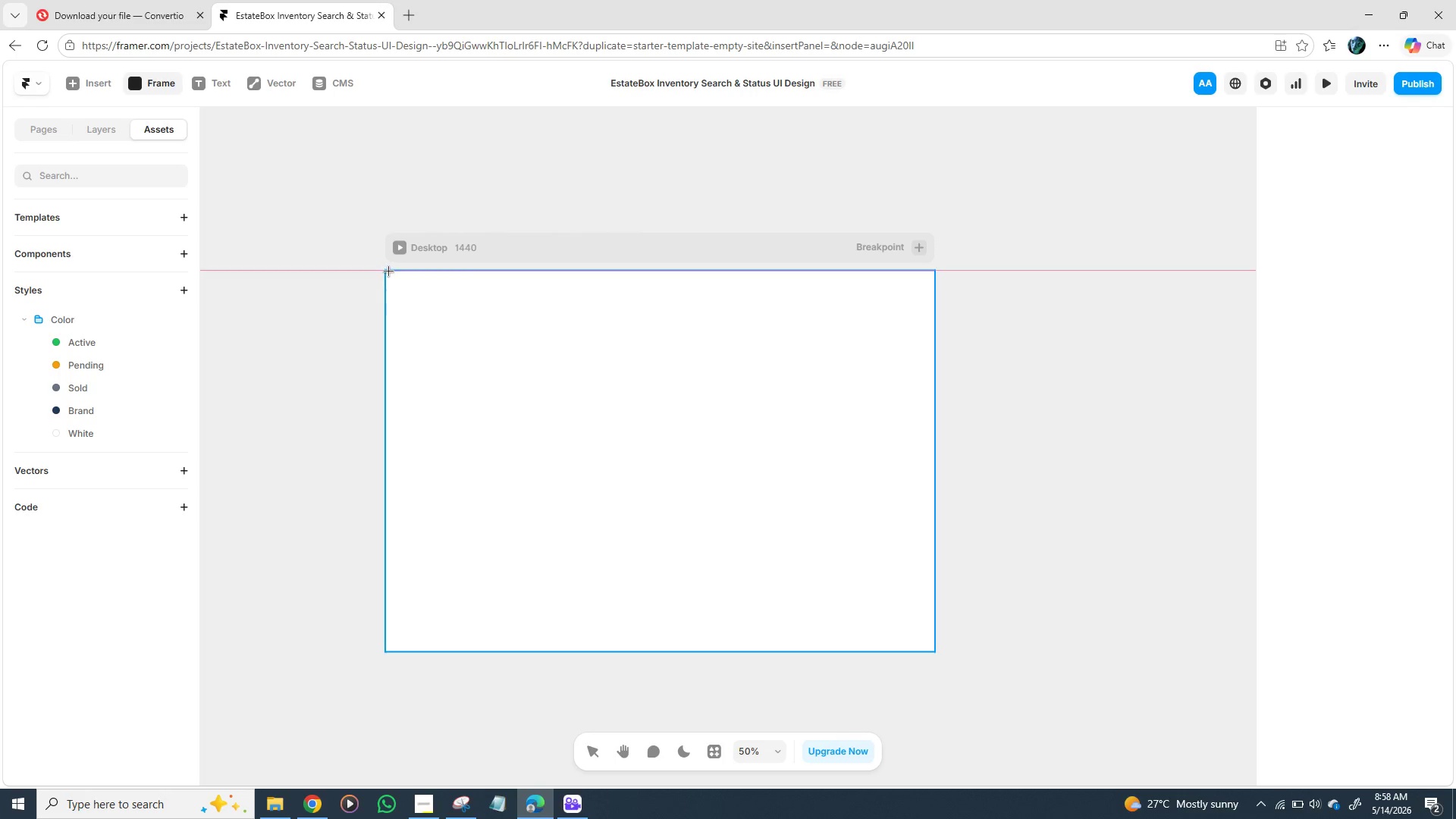 
left_click_drag(start_coordinate=[387, 268], to_coordinate=[413, 303])
 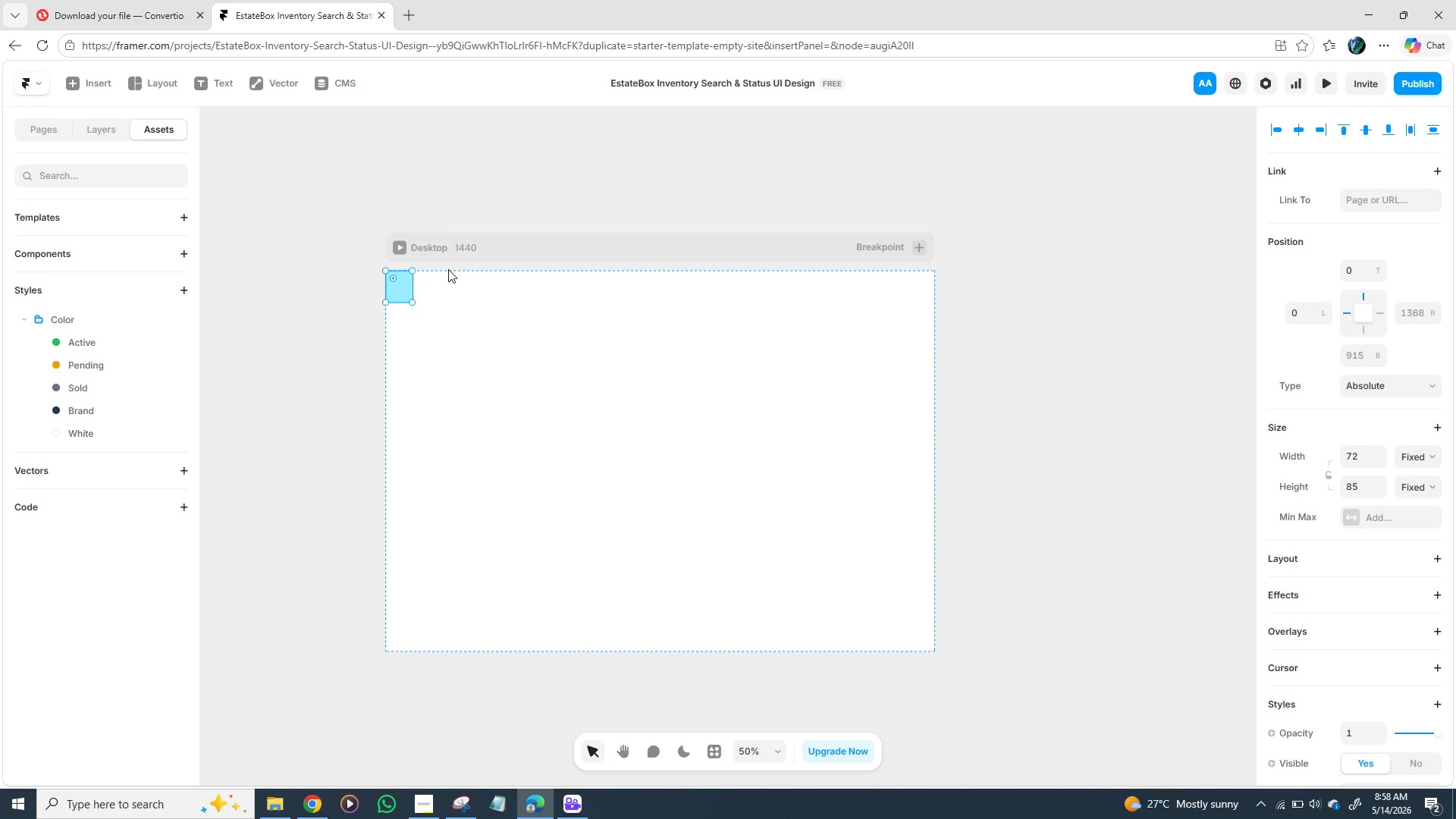 
key(F12)
 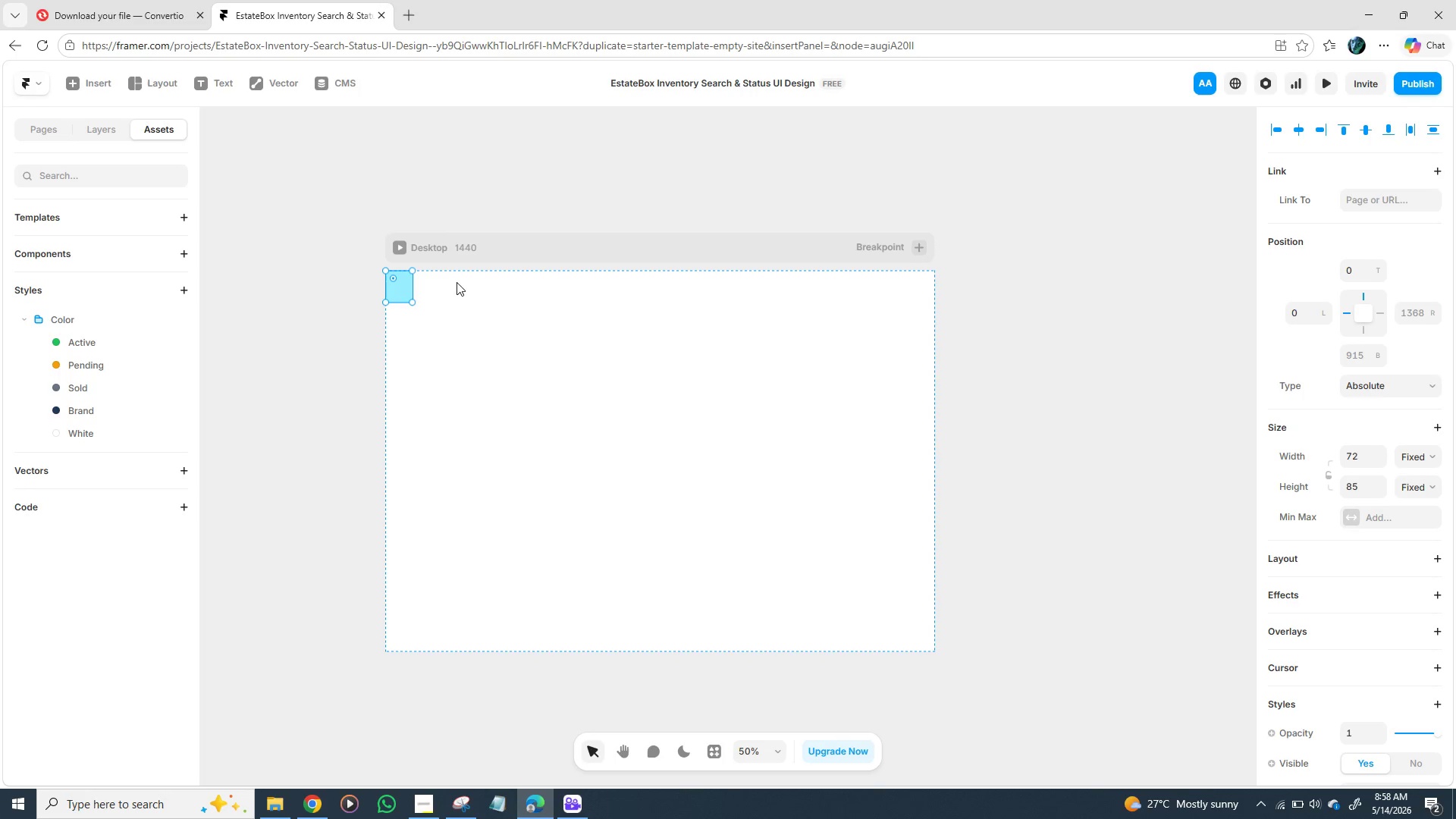 
key(Backspace)
 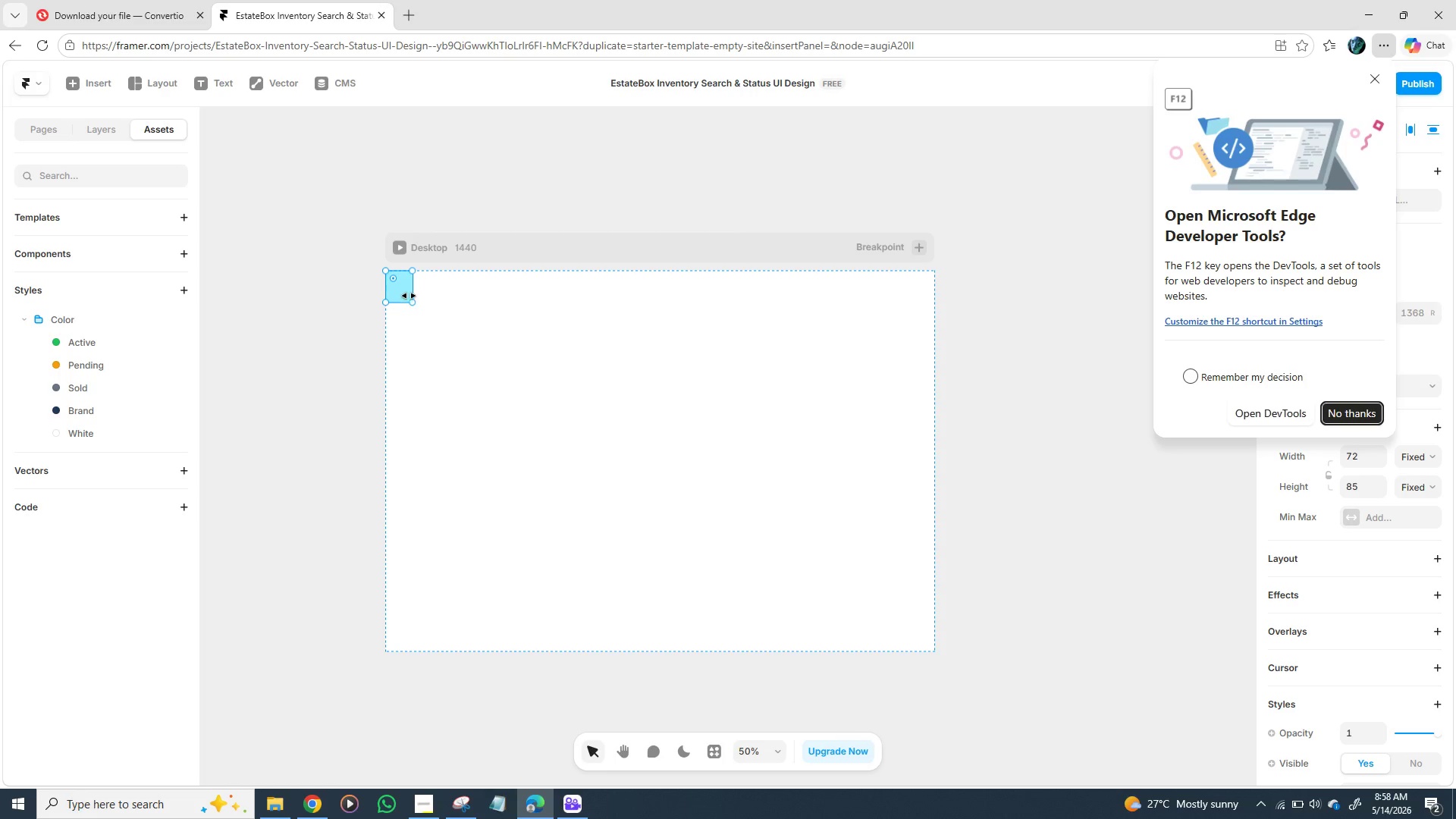 
key(Backspace)
 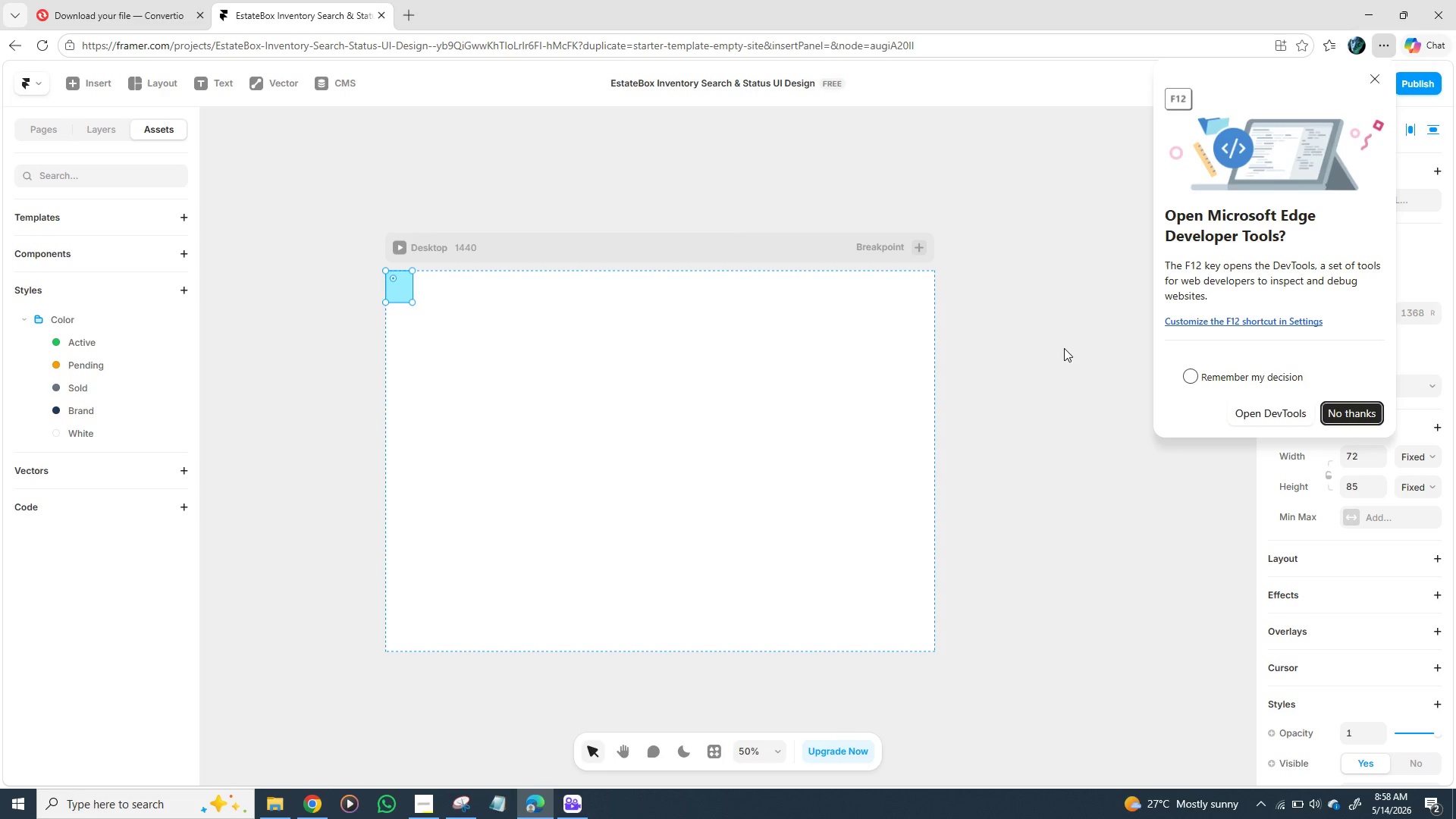 
left_click([1061, 348])
 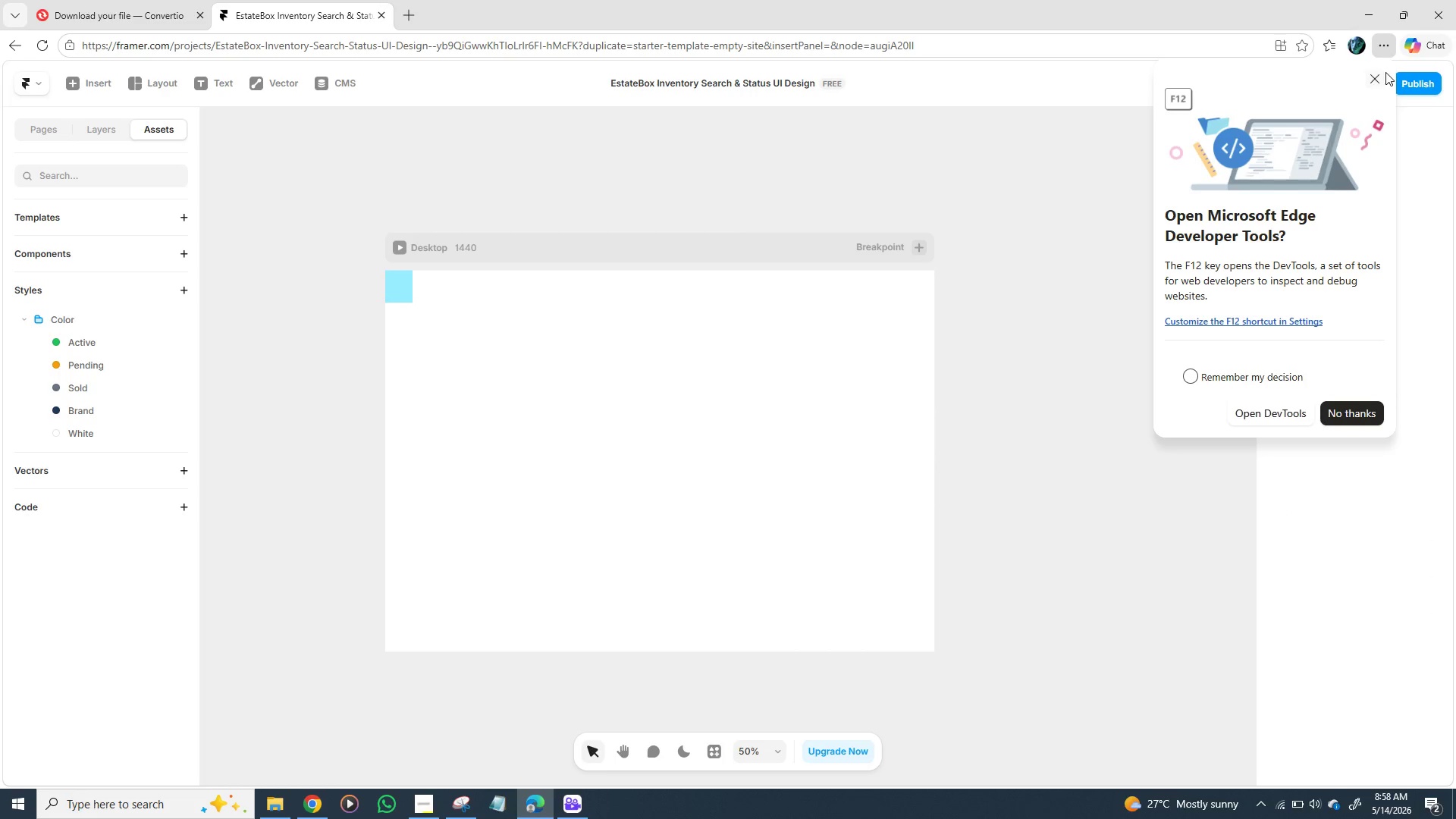 
left_click([1378, 80])
 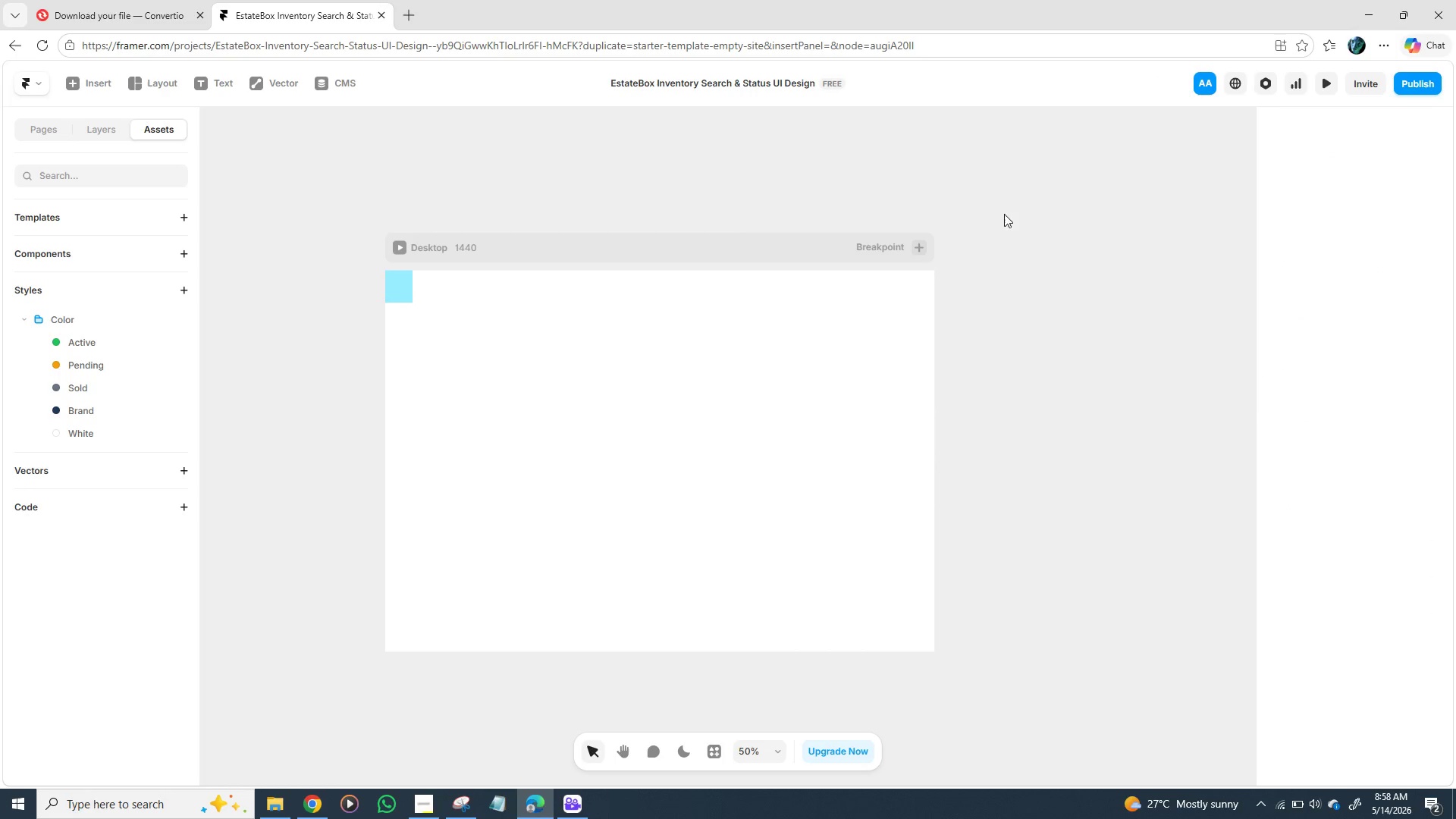 
key(Backspace)
 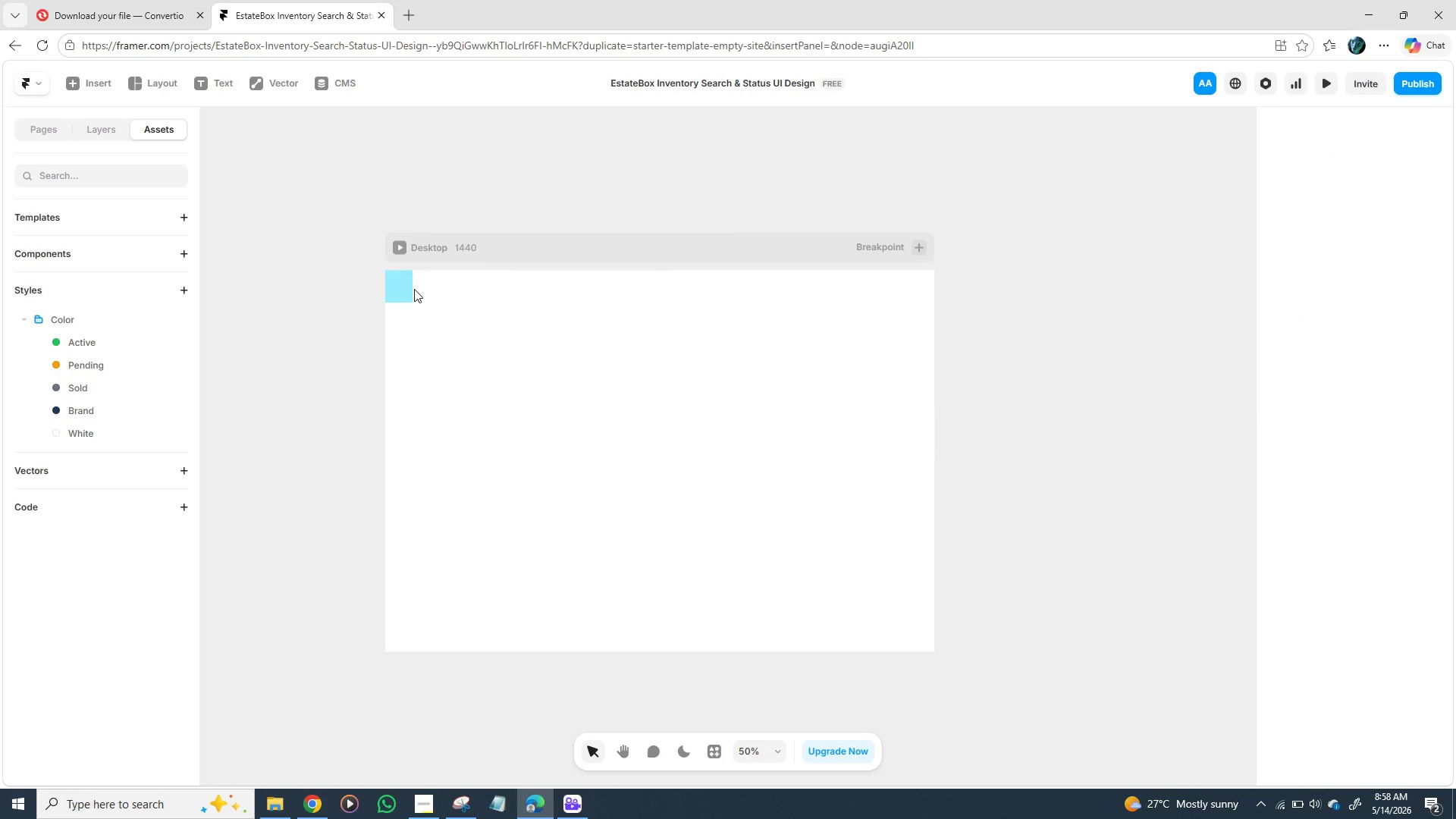 
left_click([407, 289])
 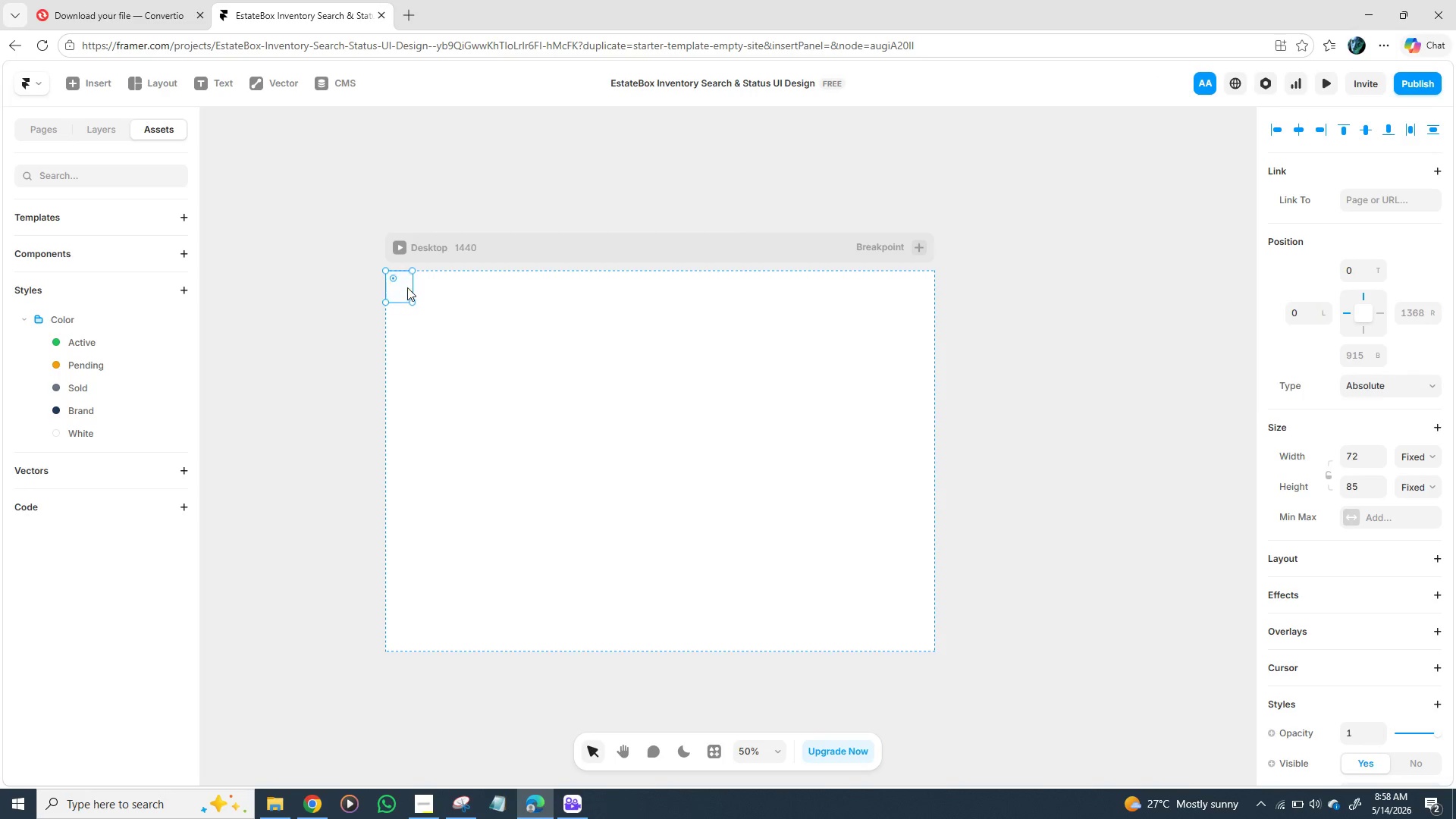 
key(Backspace)
 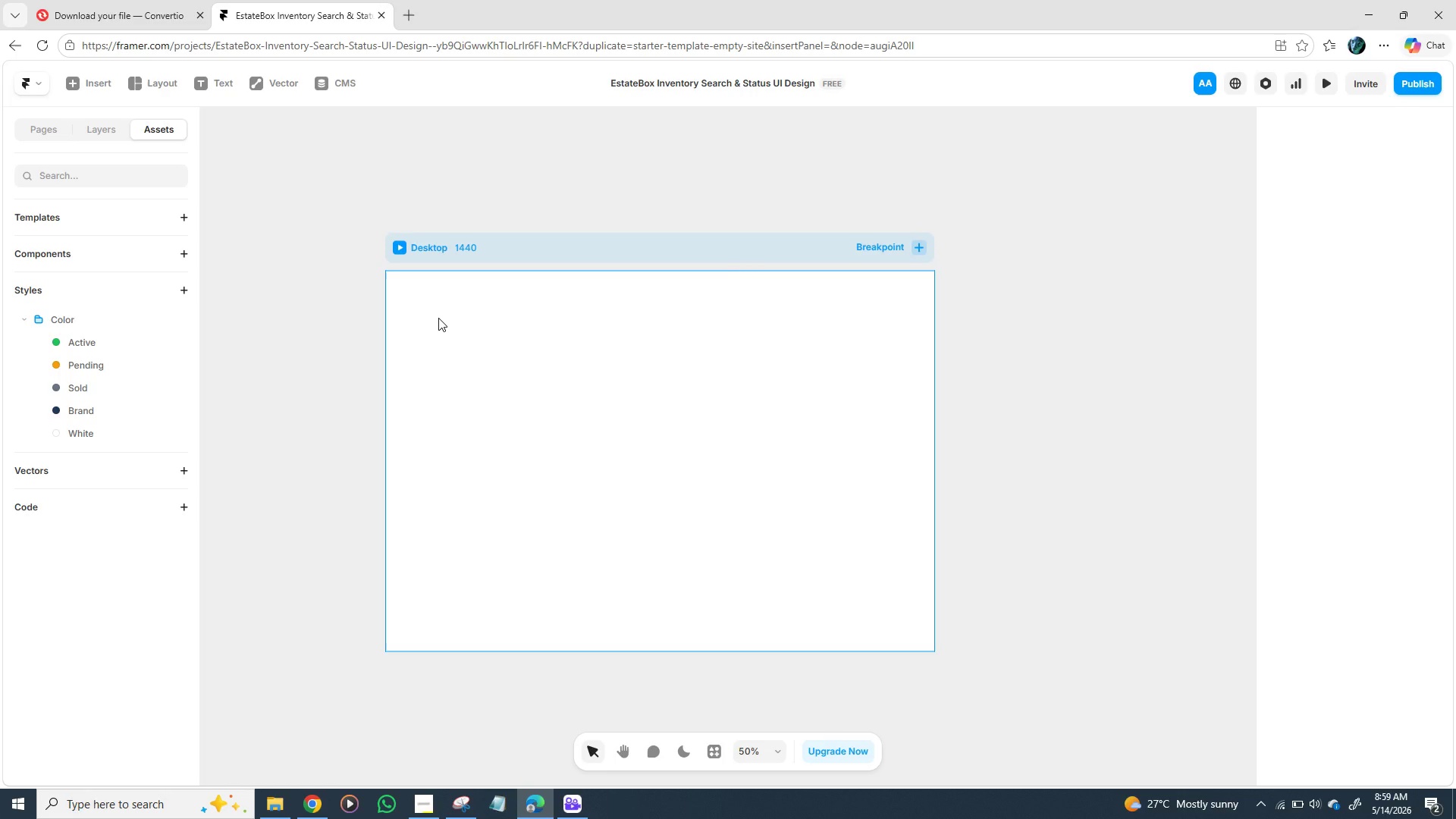 
wait(28.75)
 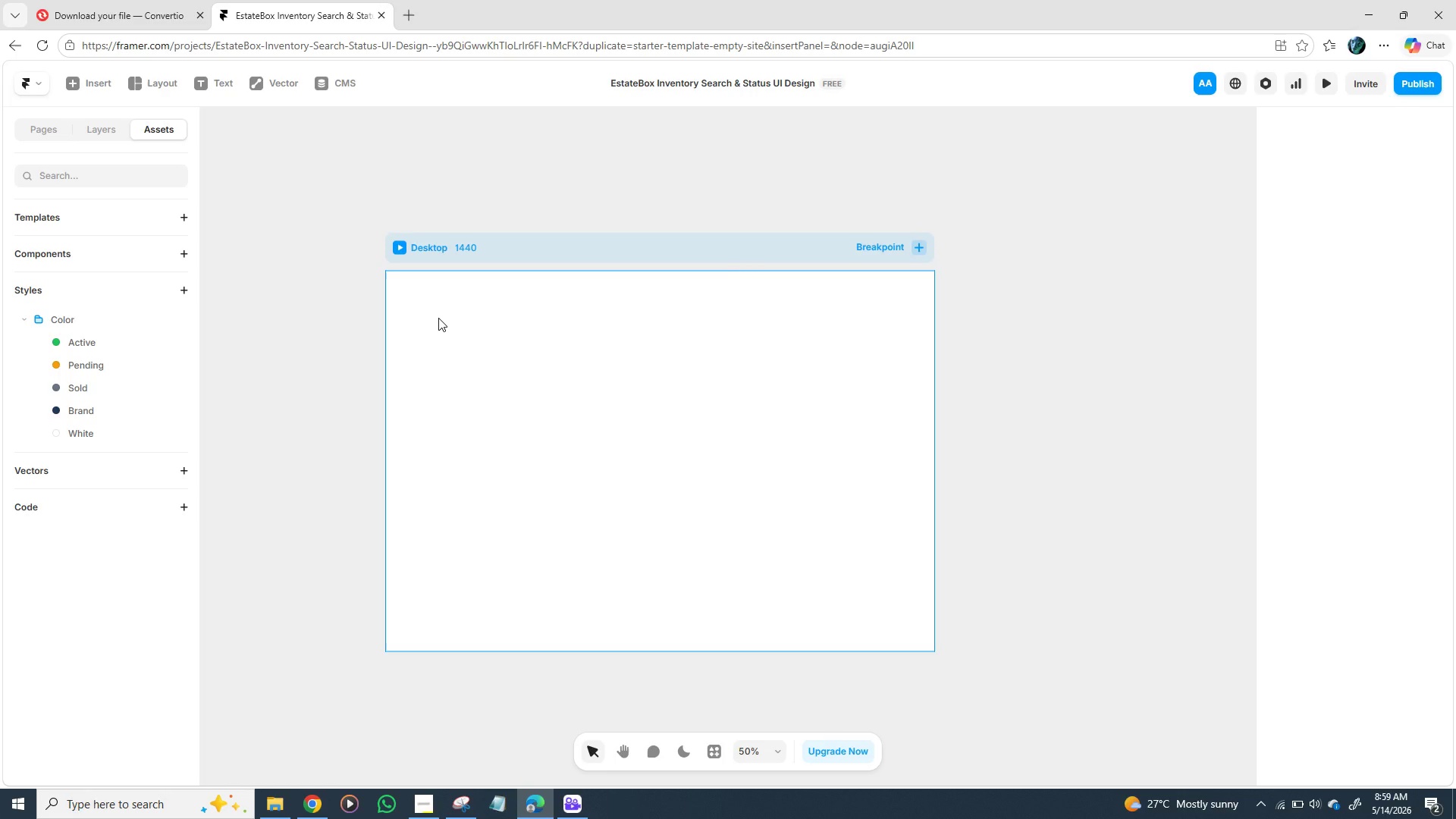 
key(F)
 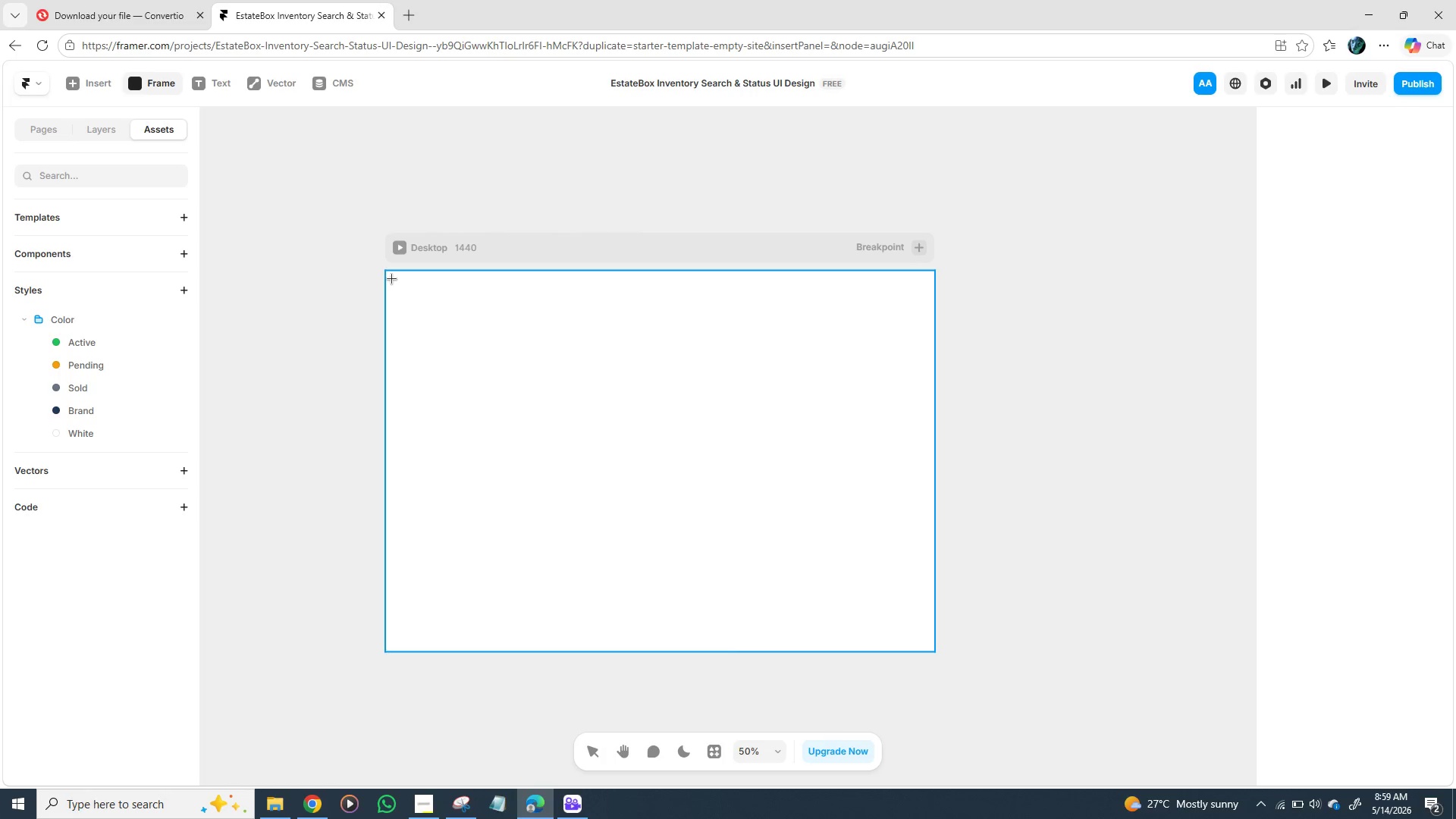 
left_click_drag(start_coordinate=[391, 278], to_coordinate=[932, 325])
 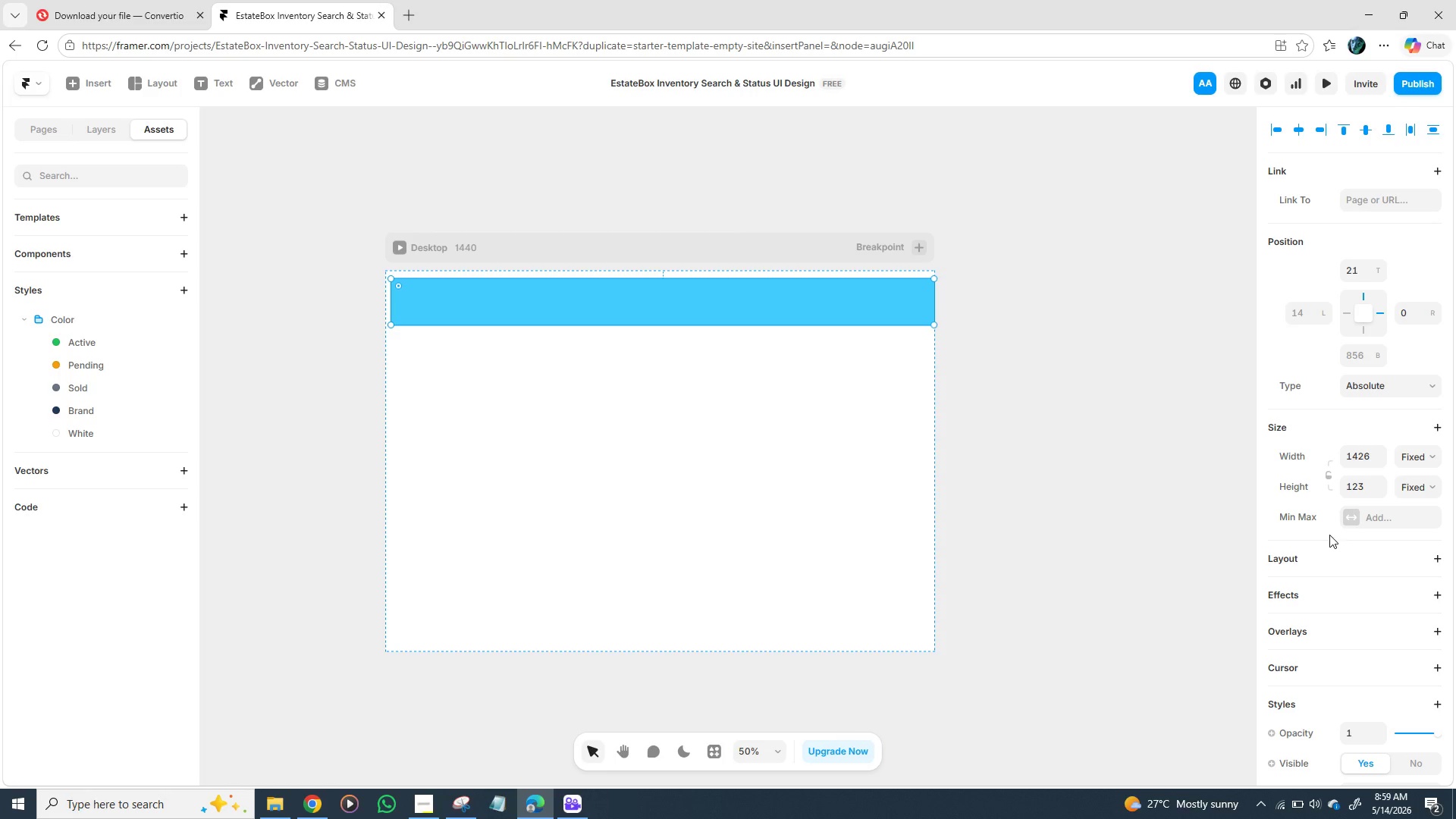 
wait(6.58)
 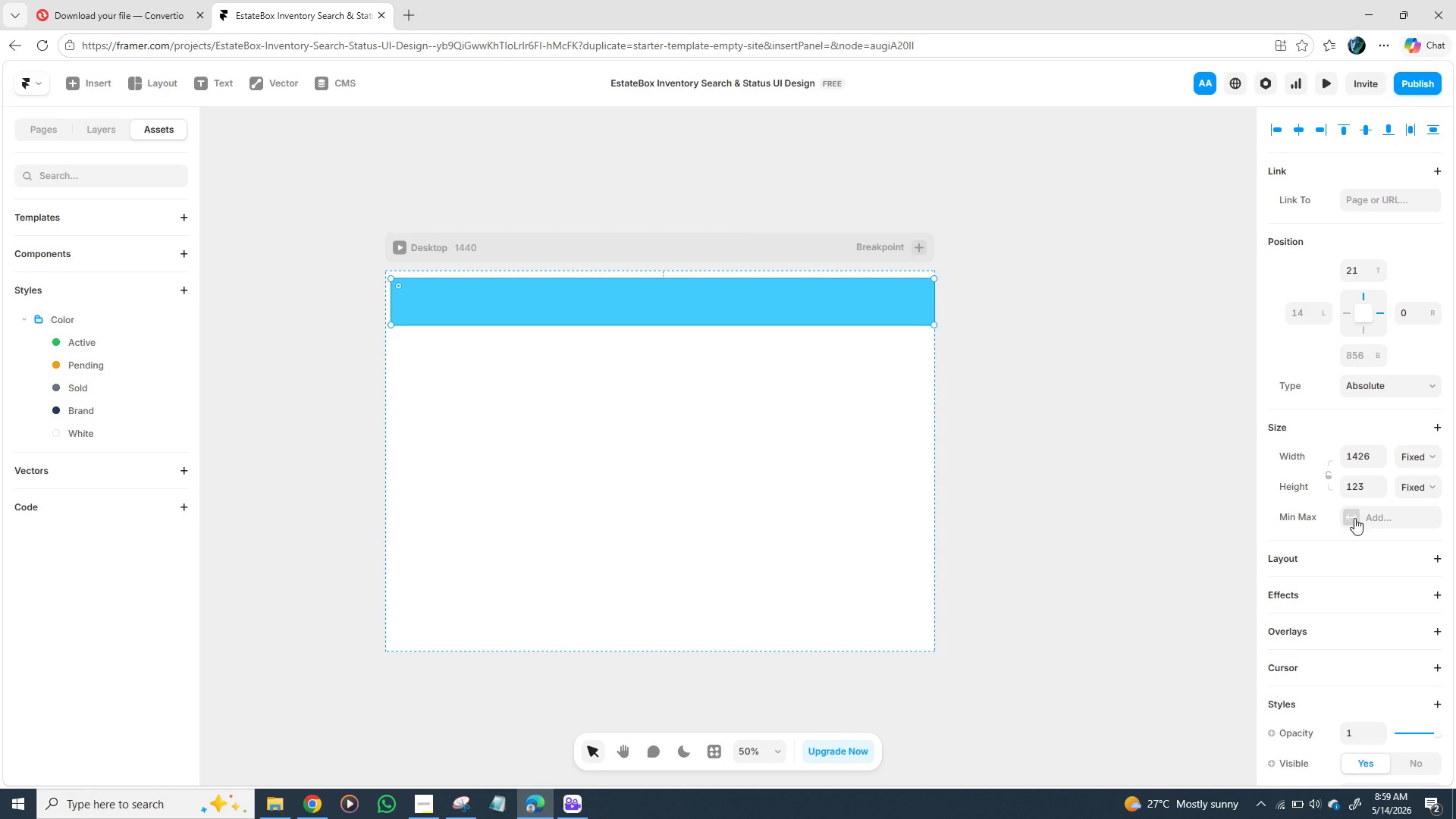 
left_click([1358, 457])
 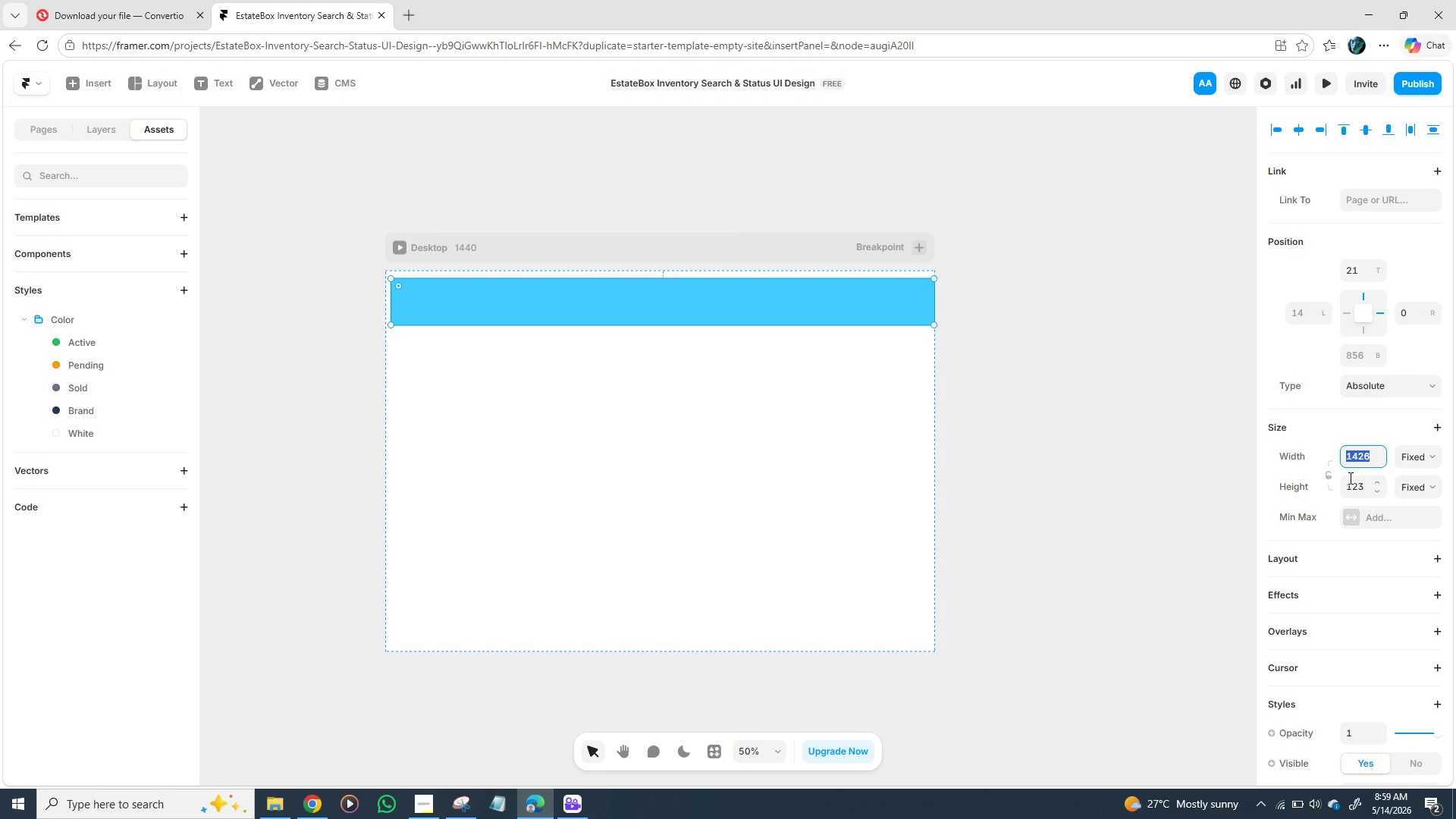 
type(1440)
 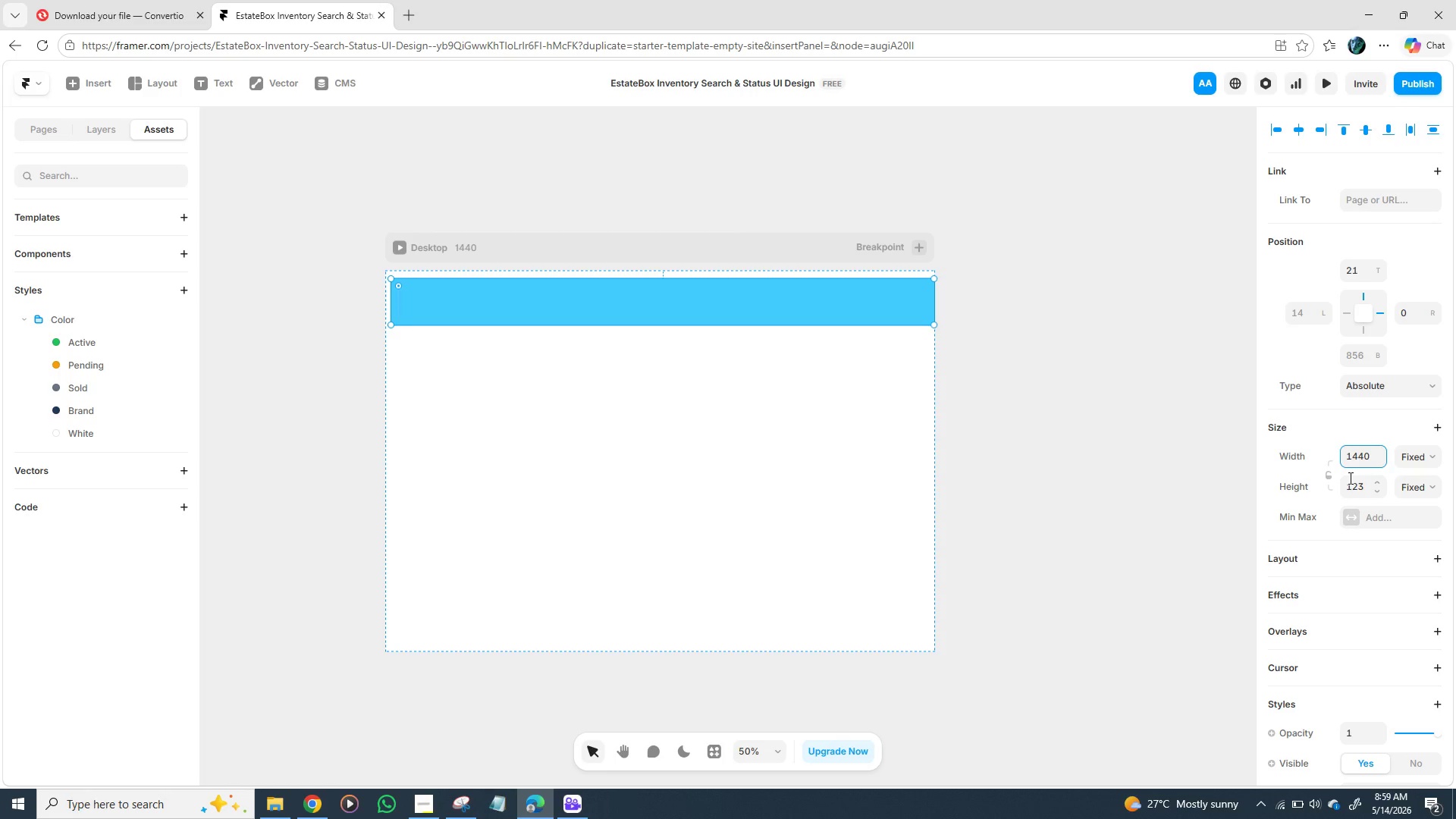 
key(Enter)
 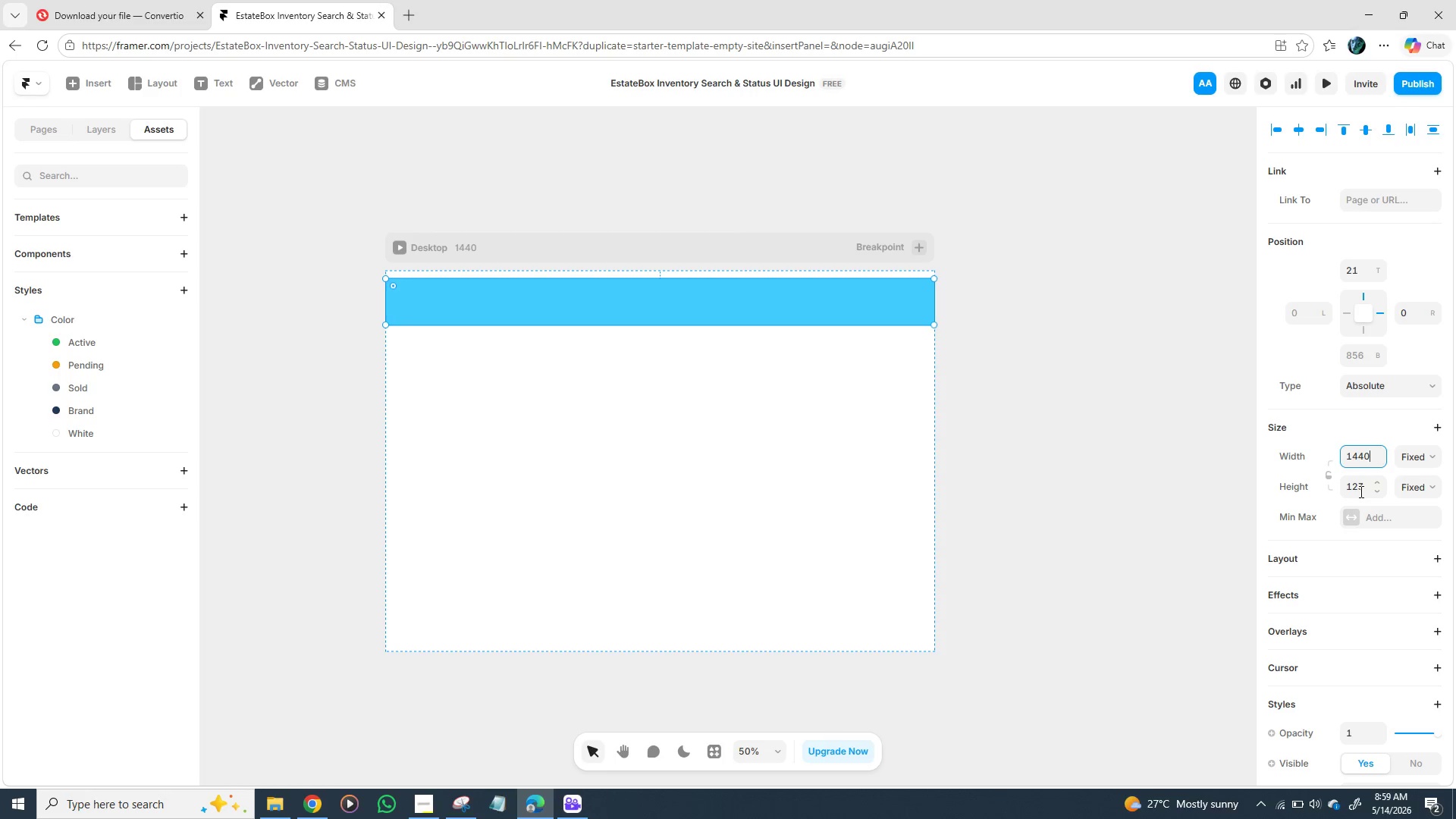 
left_click([1363, 485])
 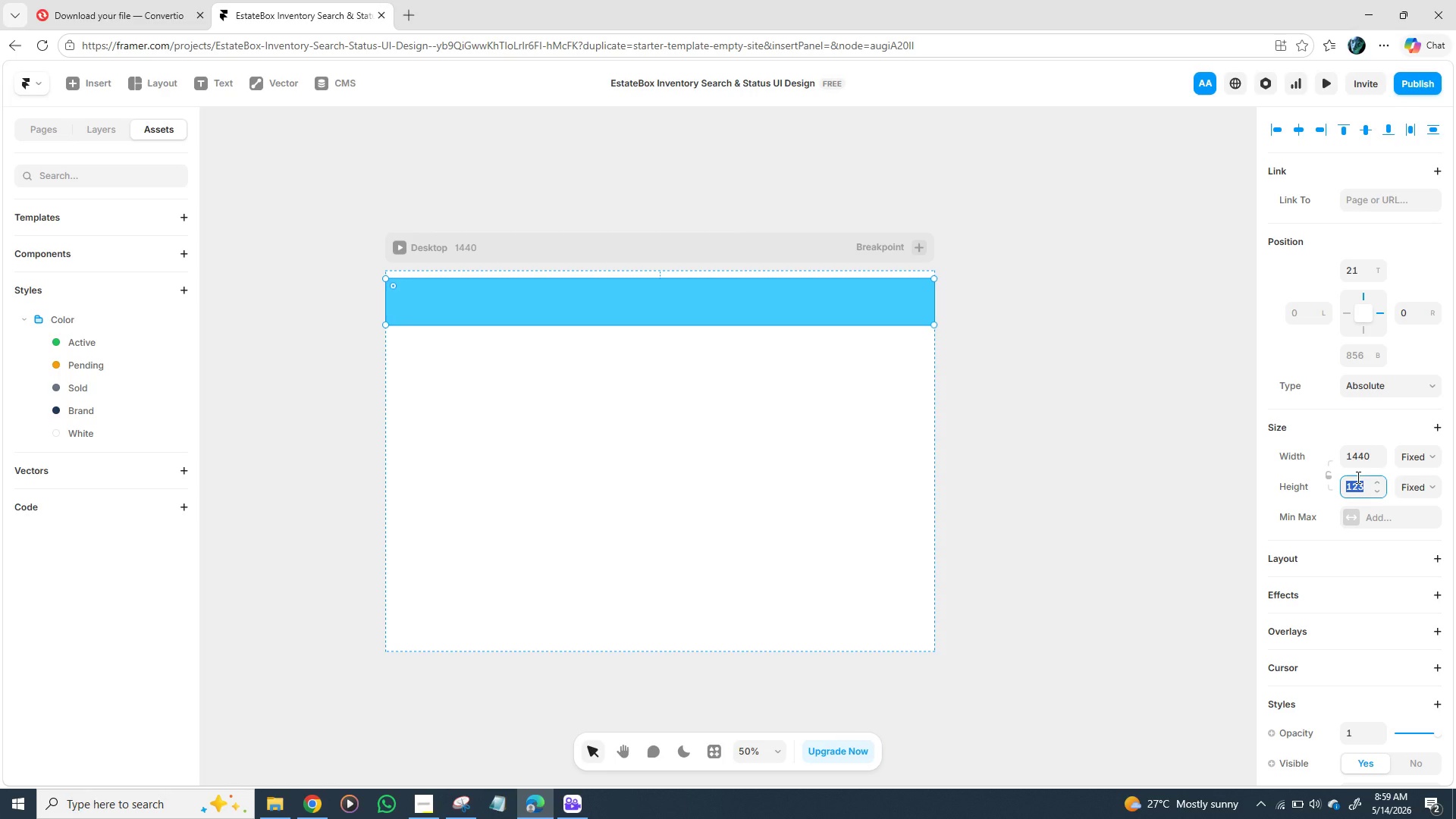 
type(100)
 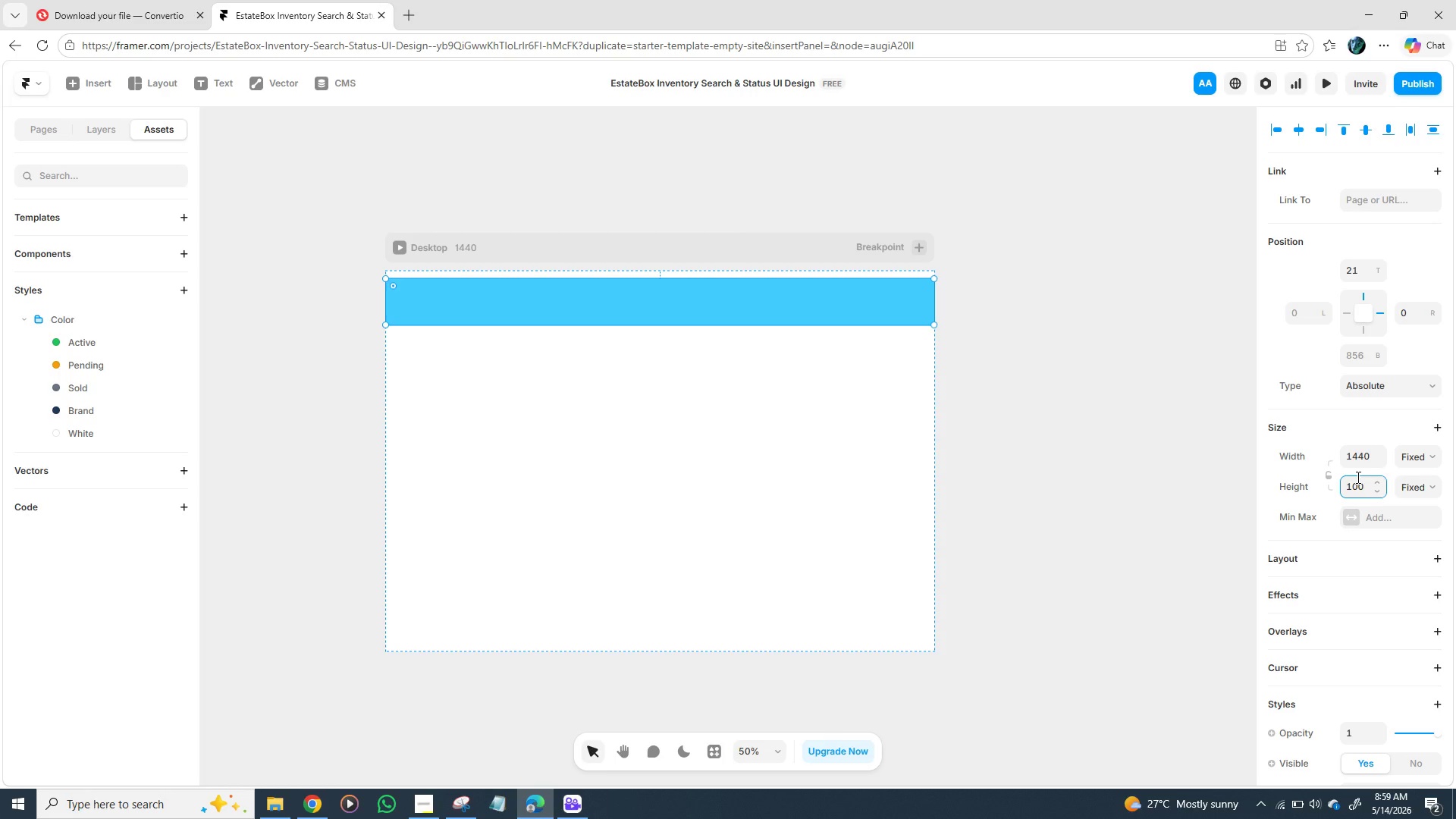 
key(Enter)
 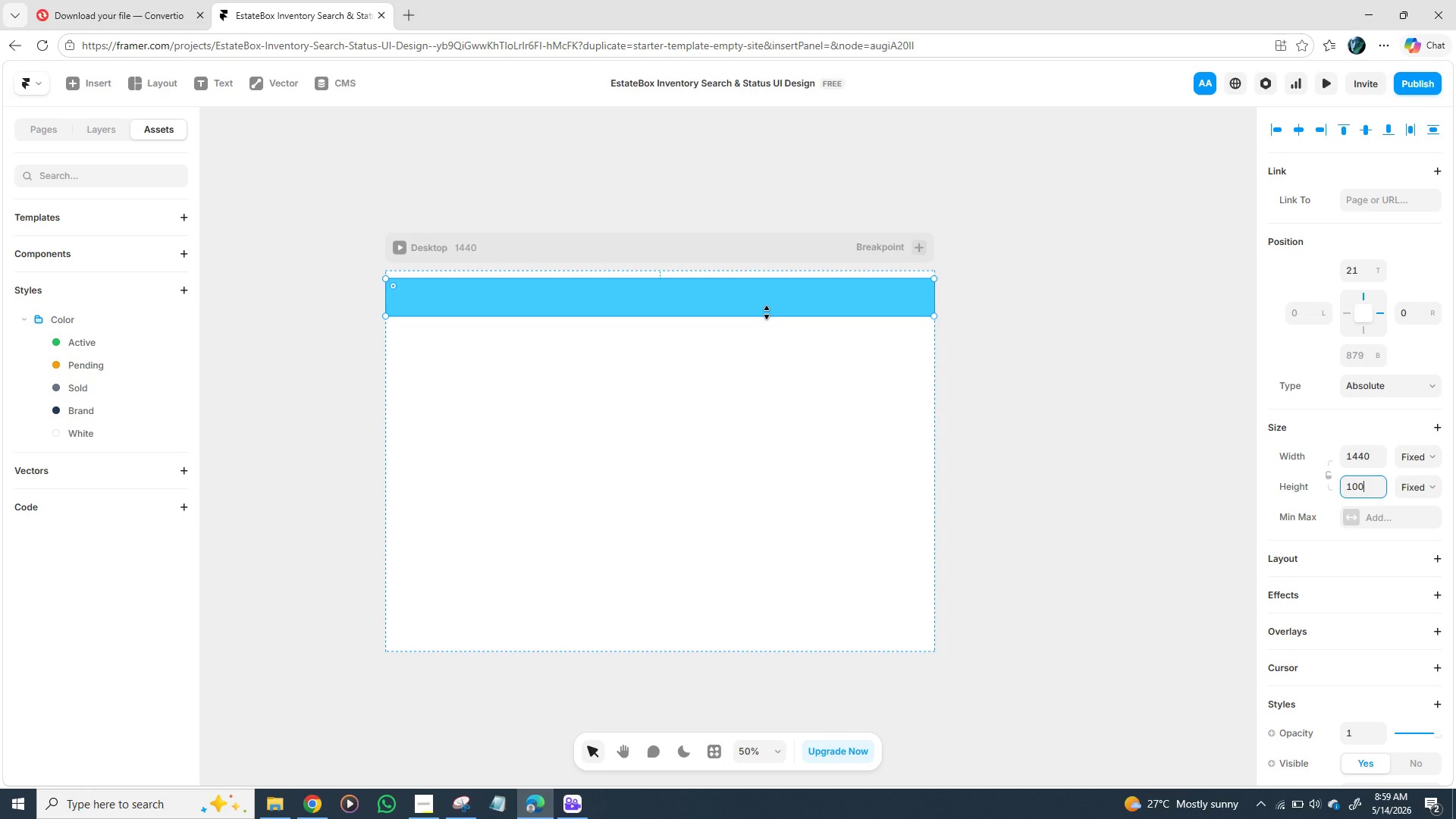 
left_click_drag(start_coordinate=[750, 302], to_coordinate=[750, 296])
 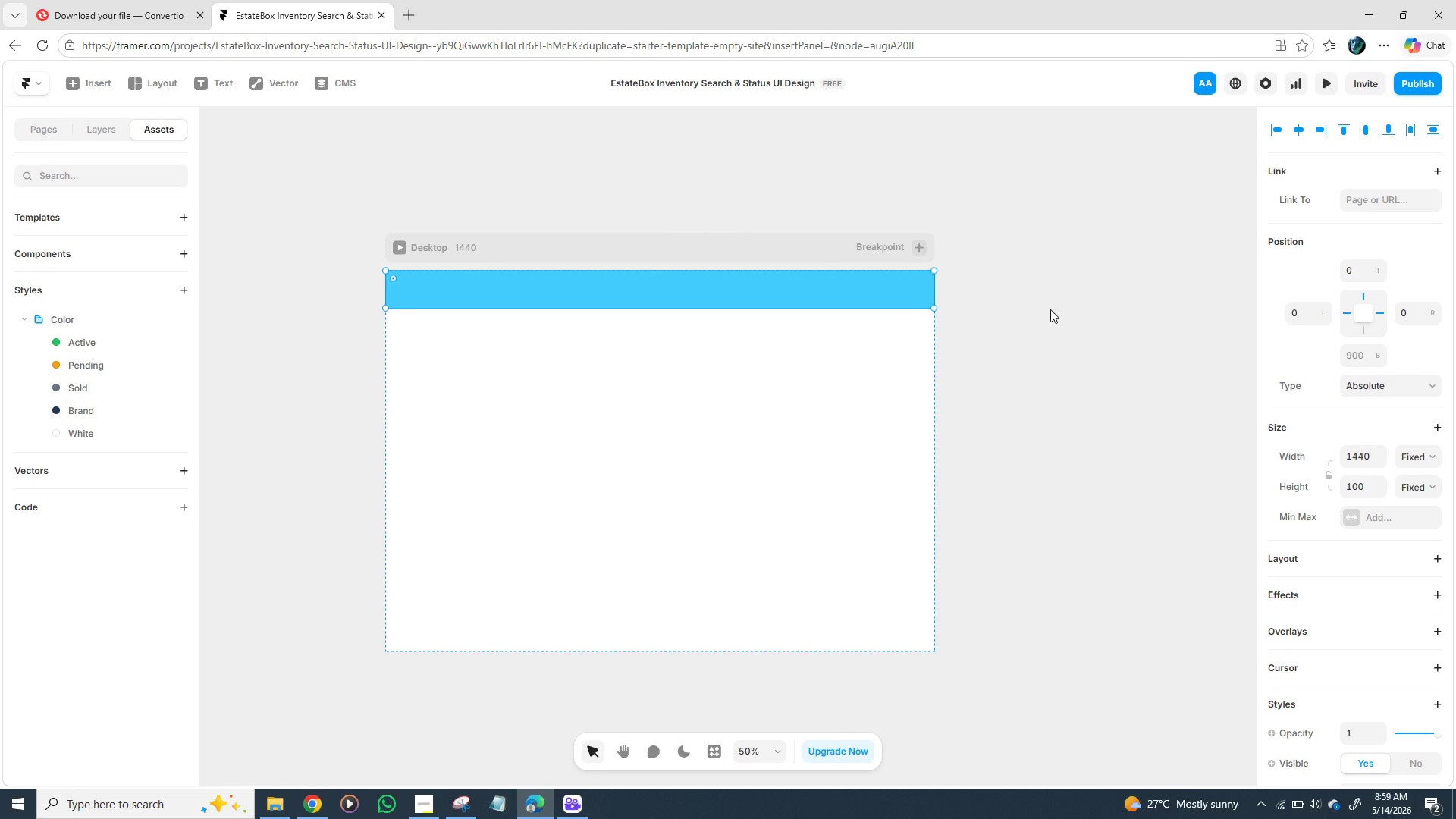 
left_click([1065, 309])
 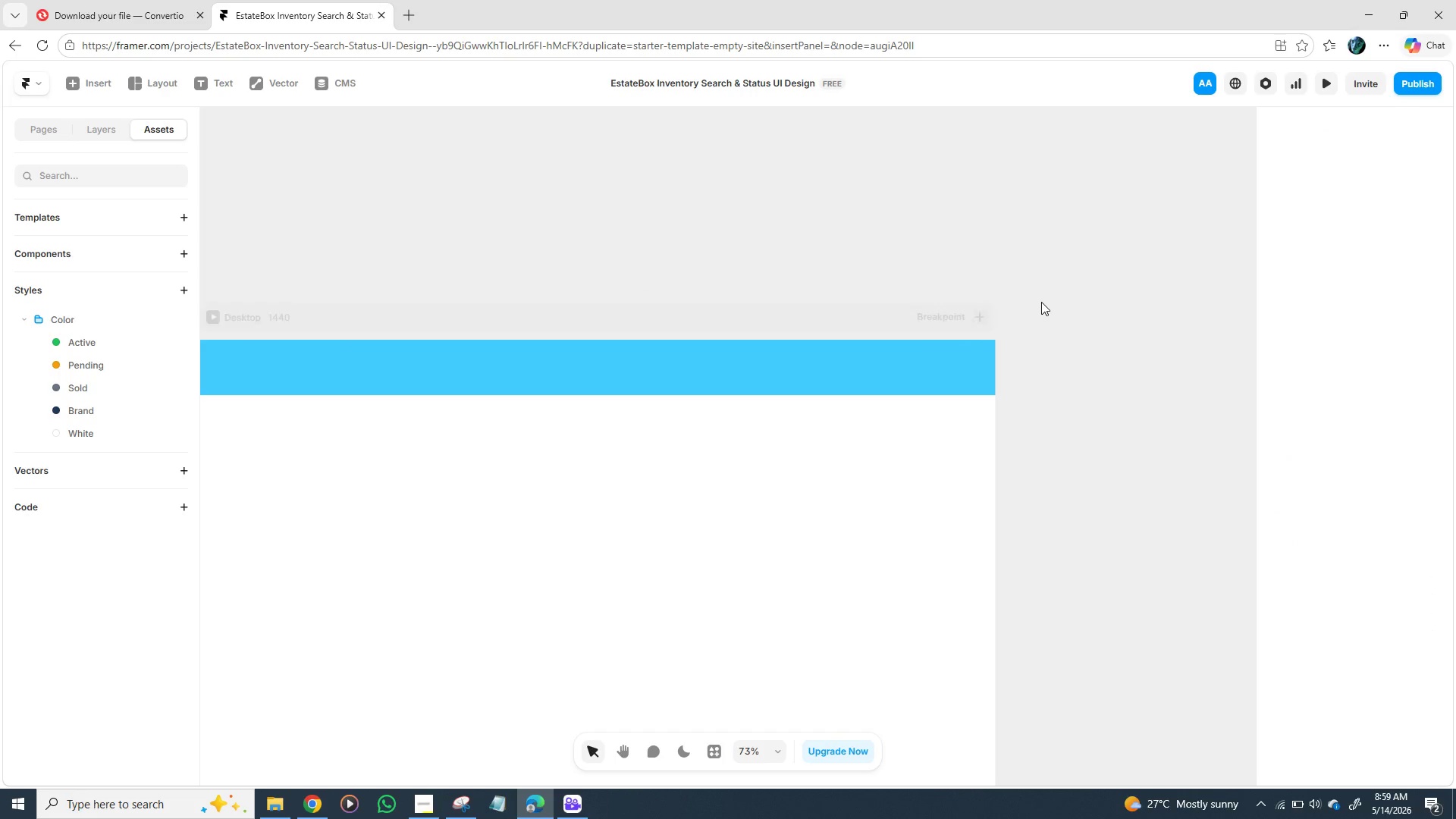 
wait(5.53)
 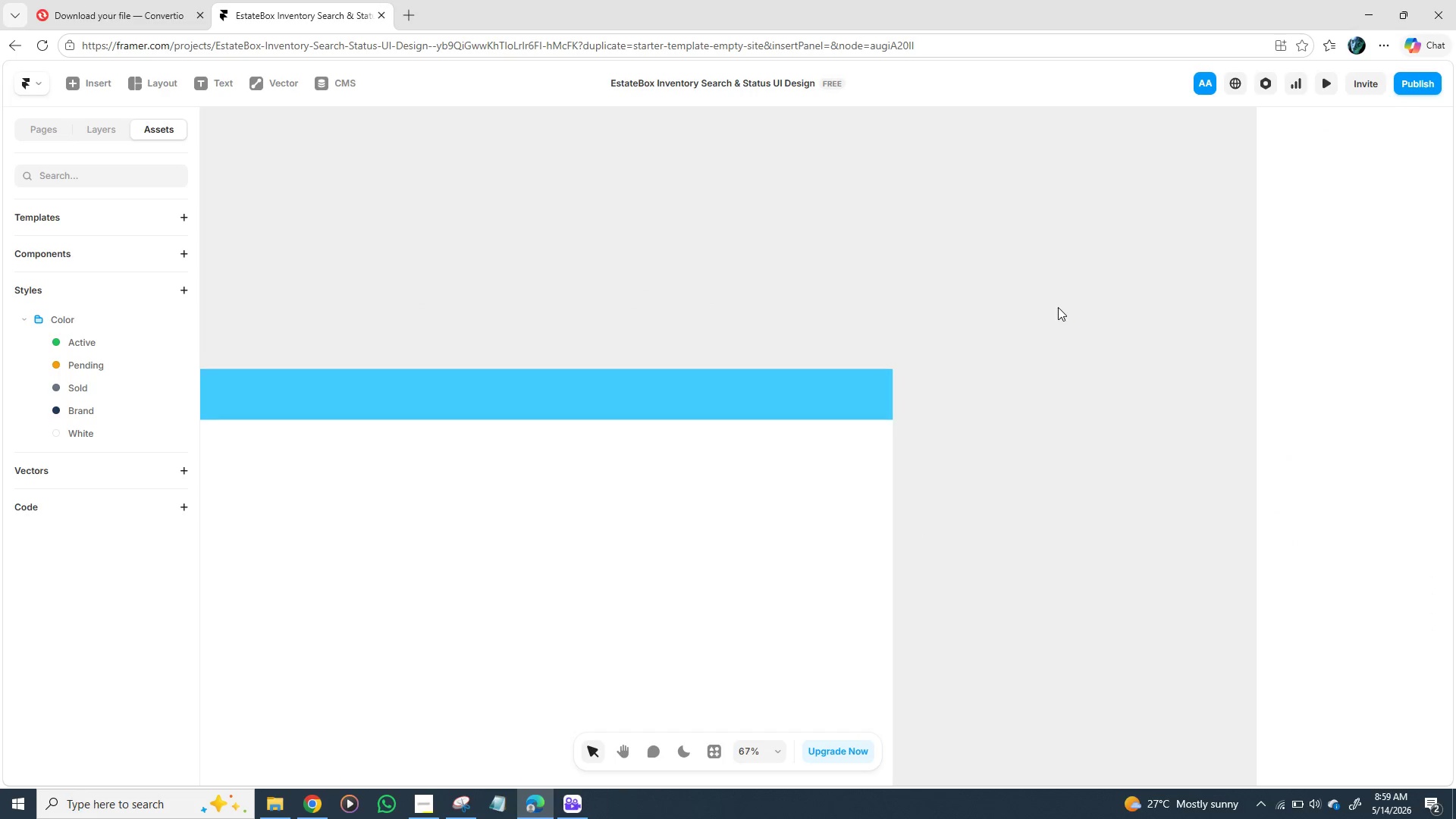 
left_click([503, 342])
 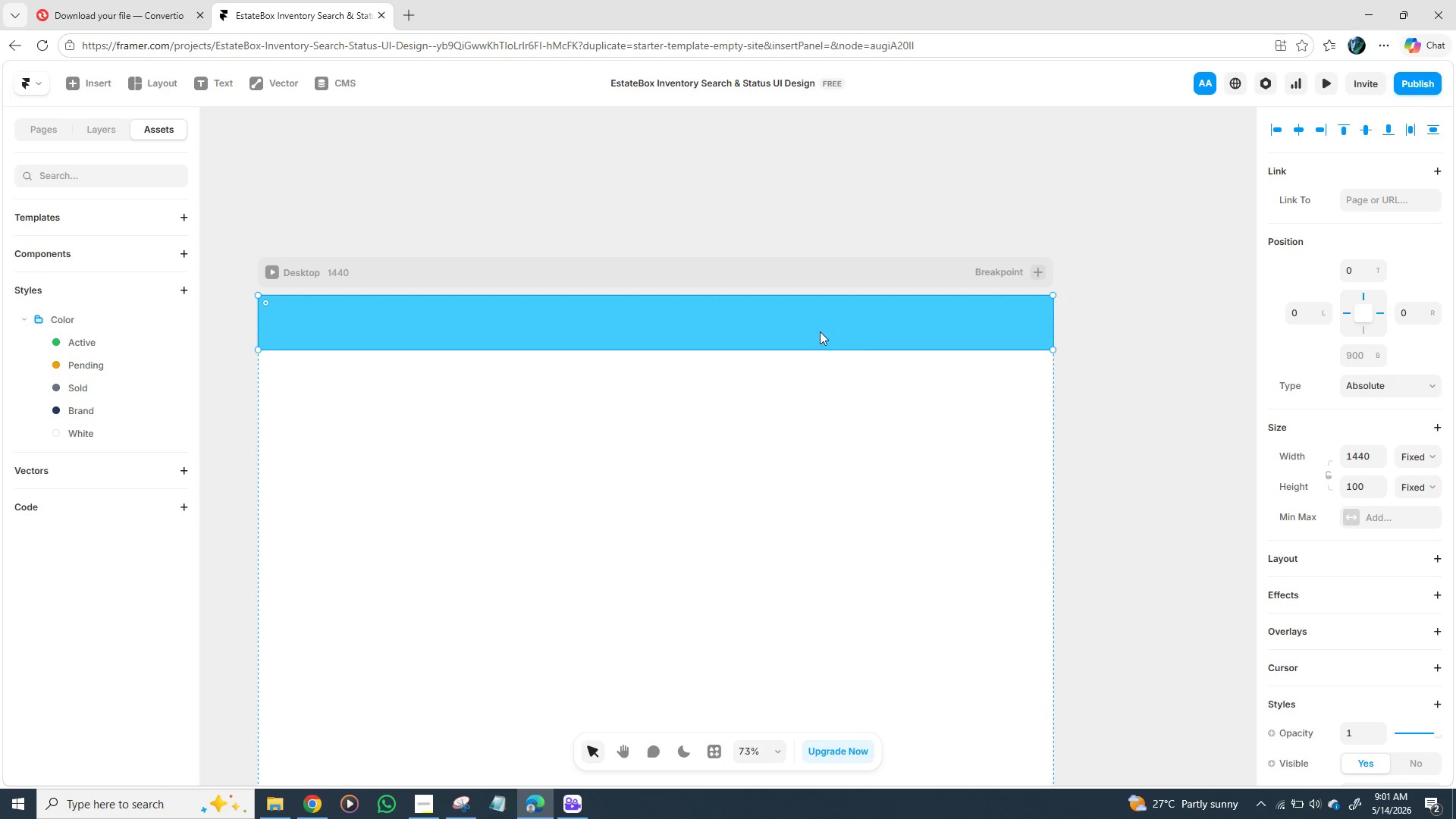 
wait(90.27)
 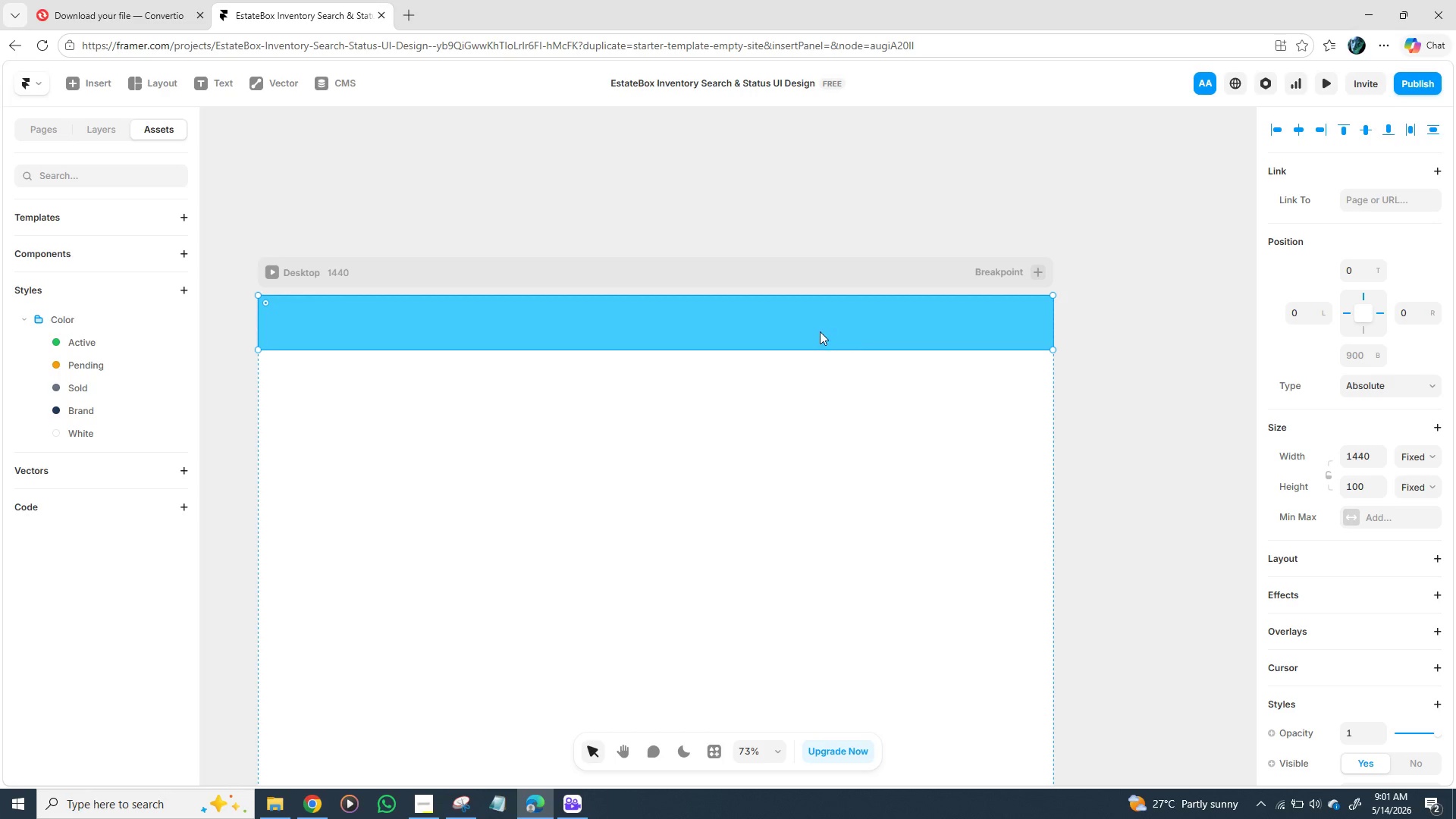 
key(T)
 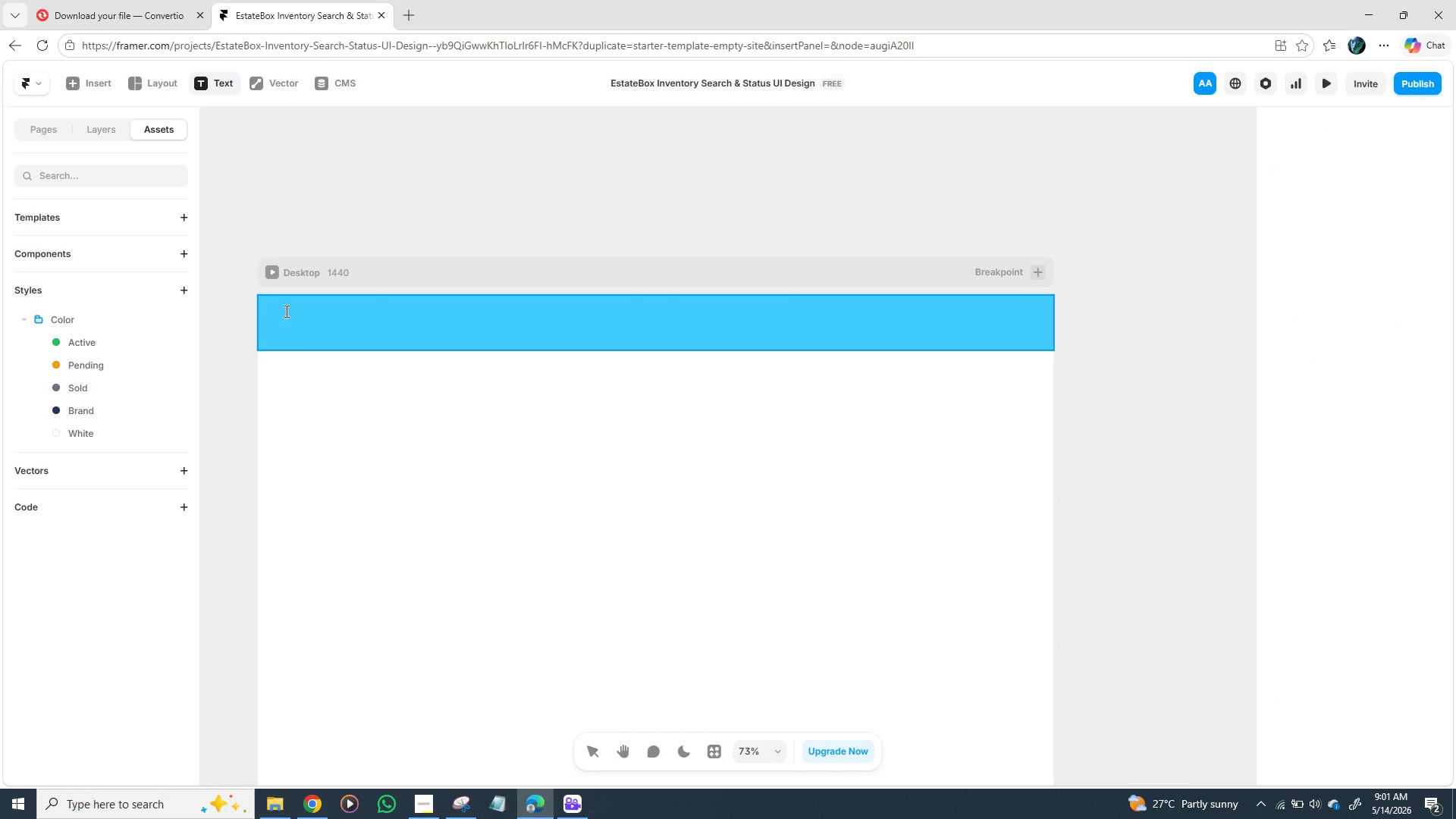 
left_click([285, 311])
 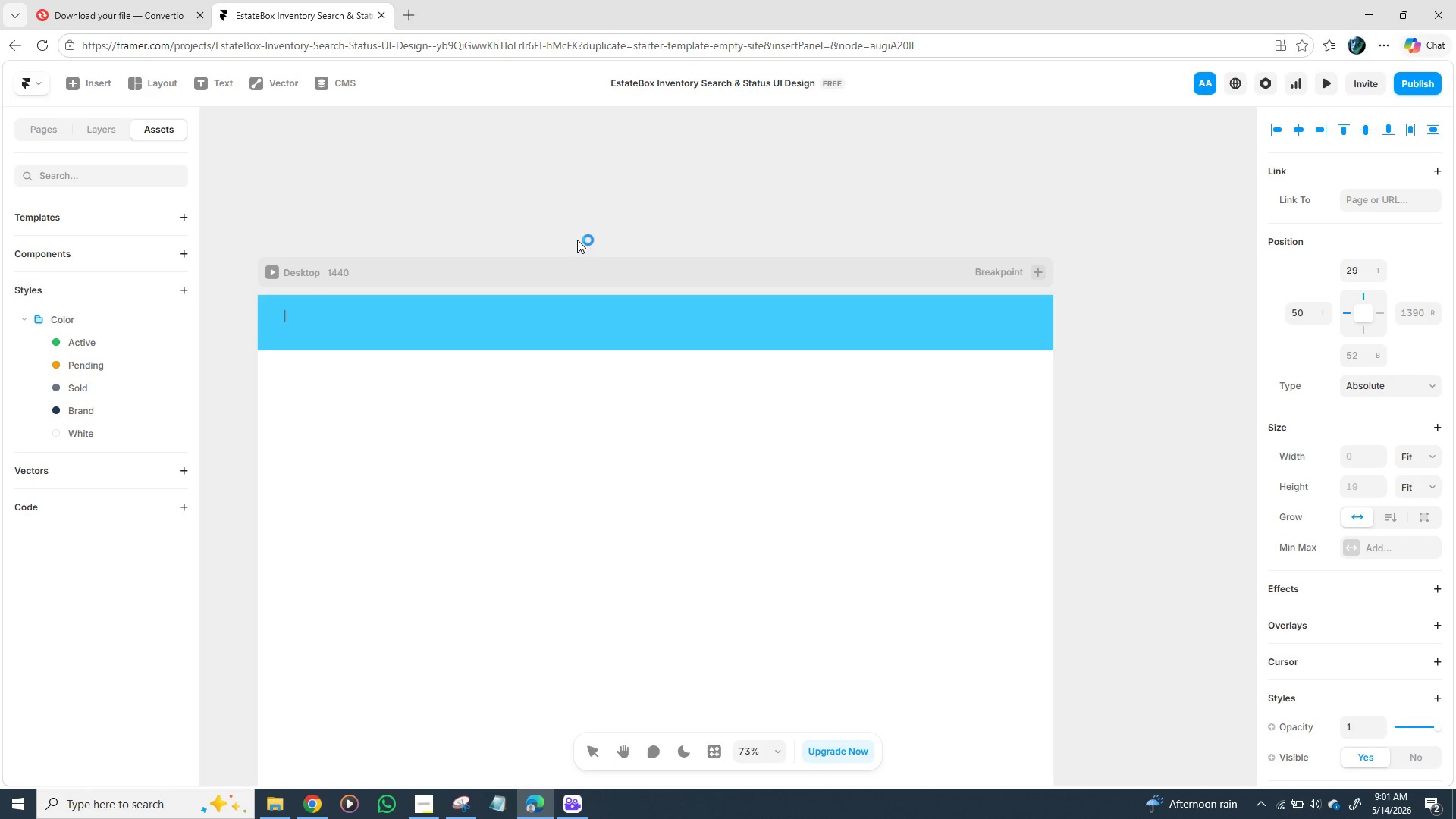 
wait(12.91)
 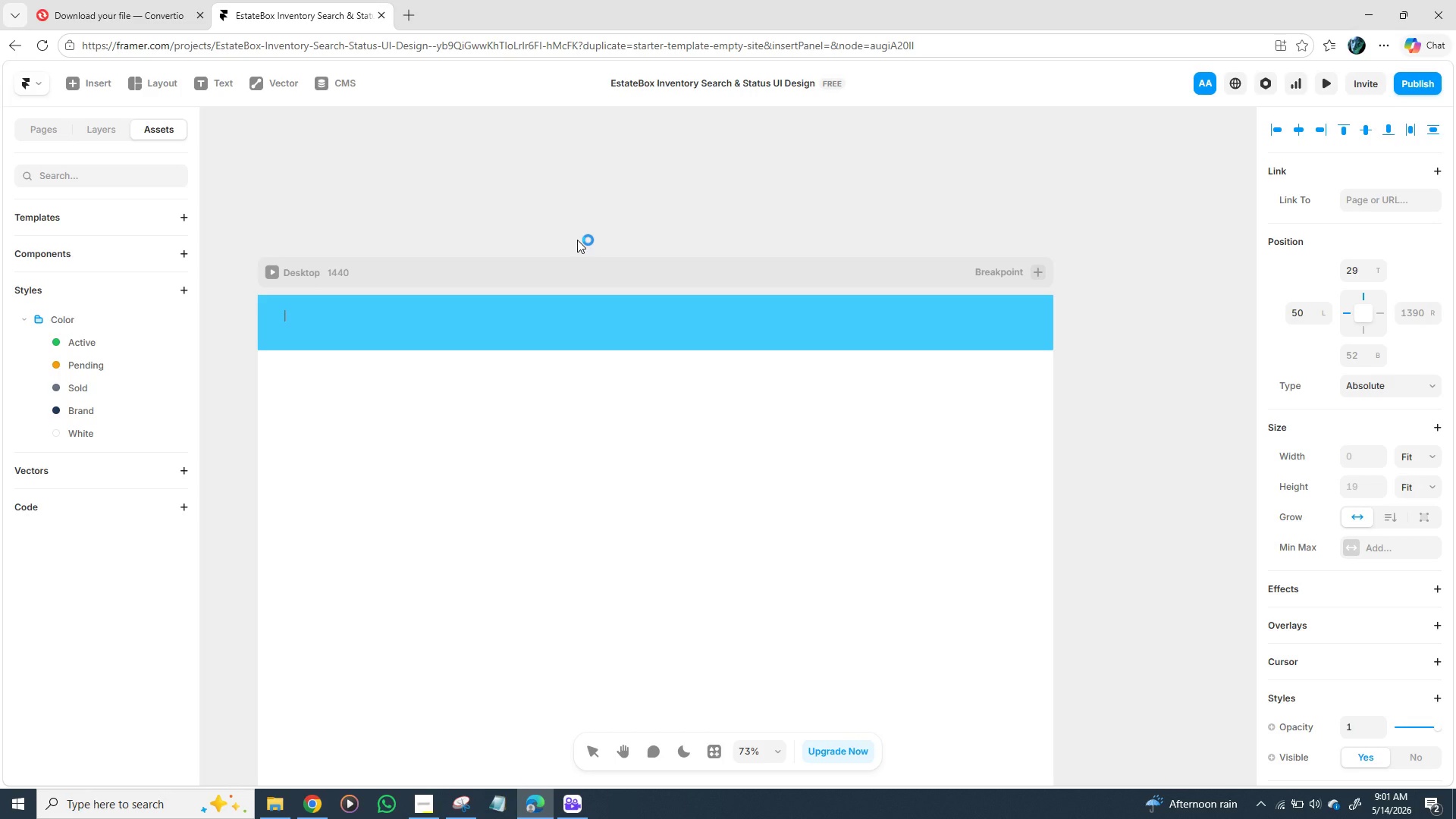 
key(Shift+S)
 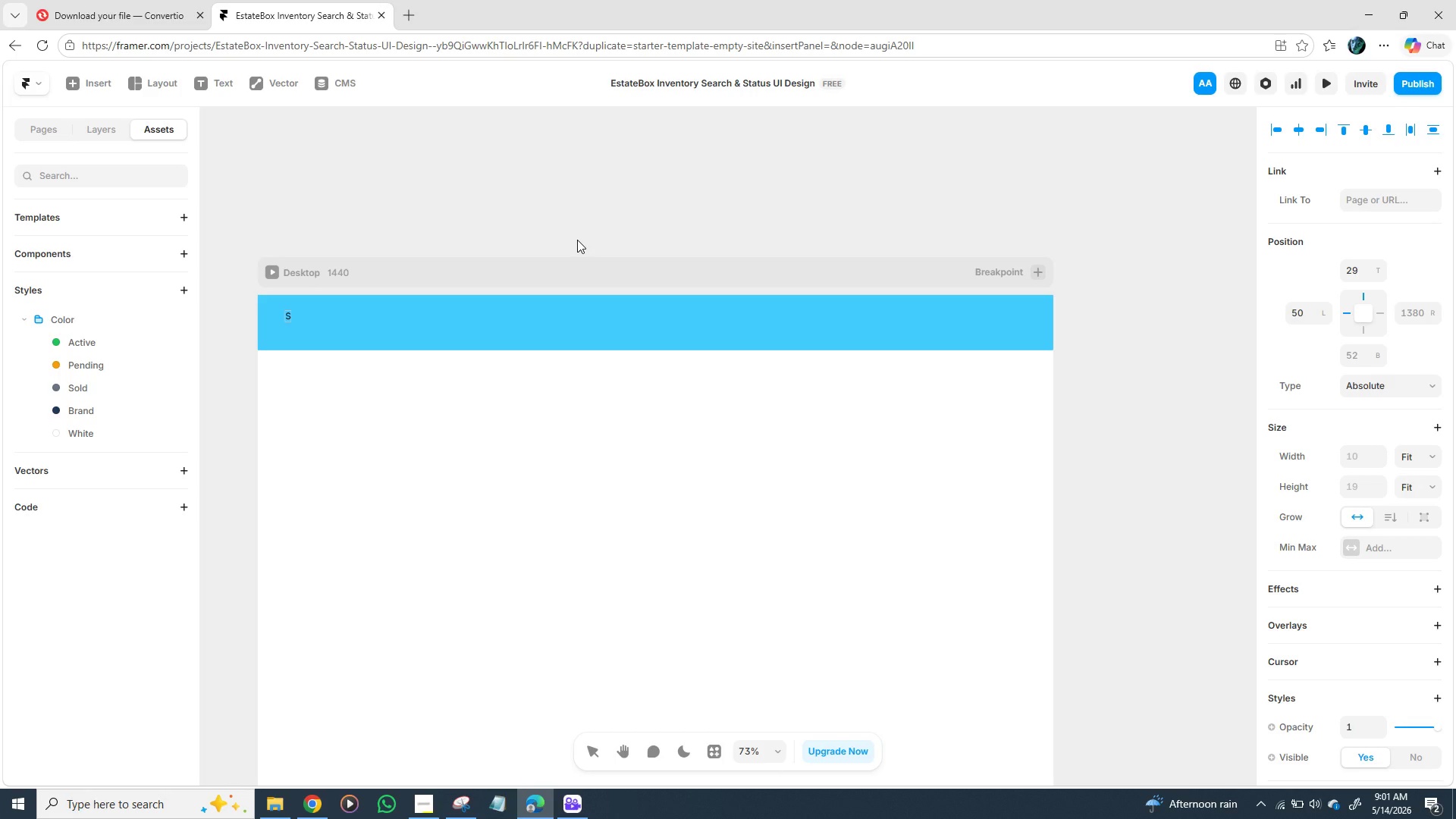 
type(taging Scout)
 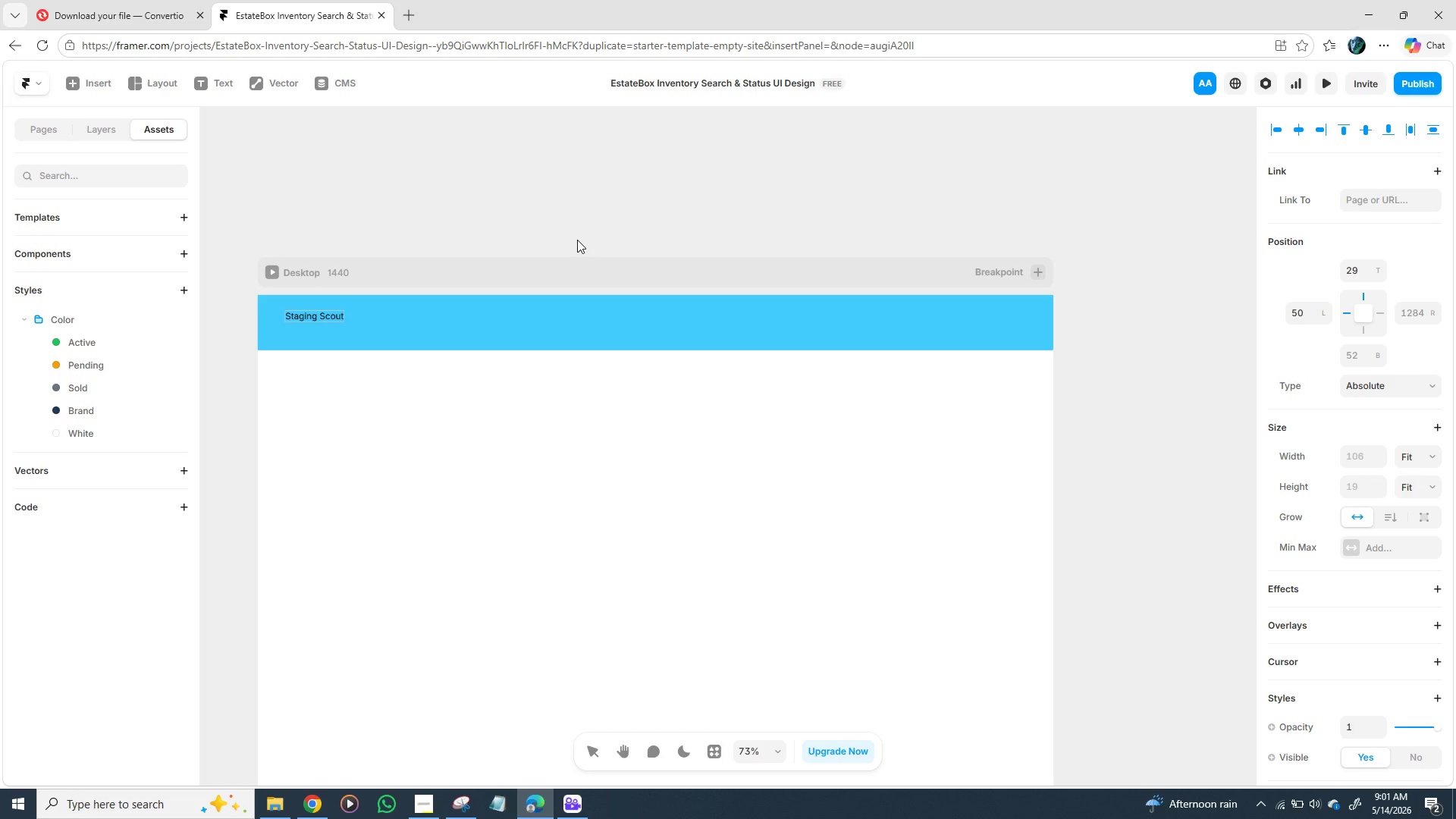 
left_click([507, 409])
 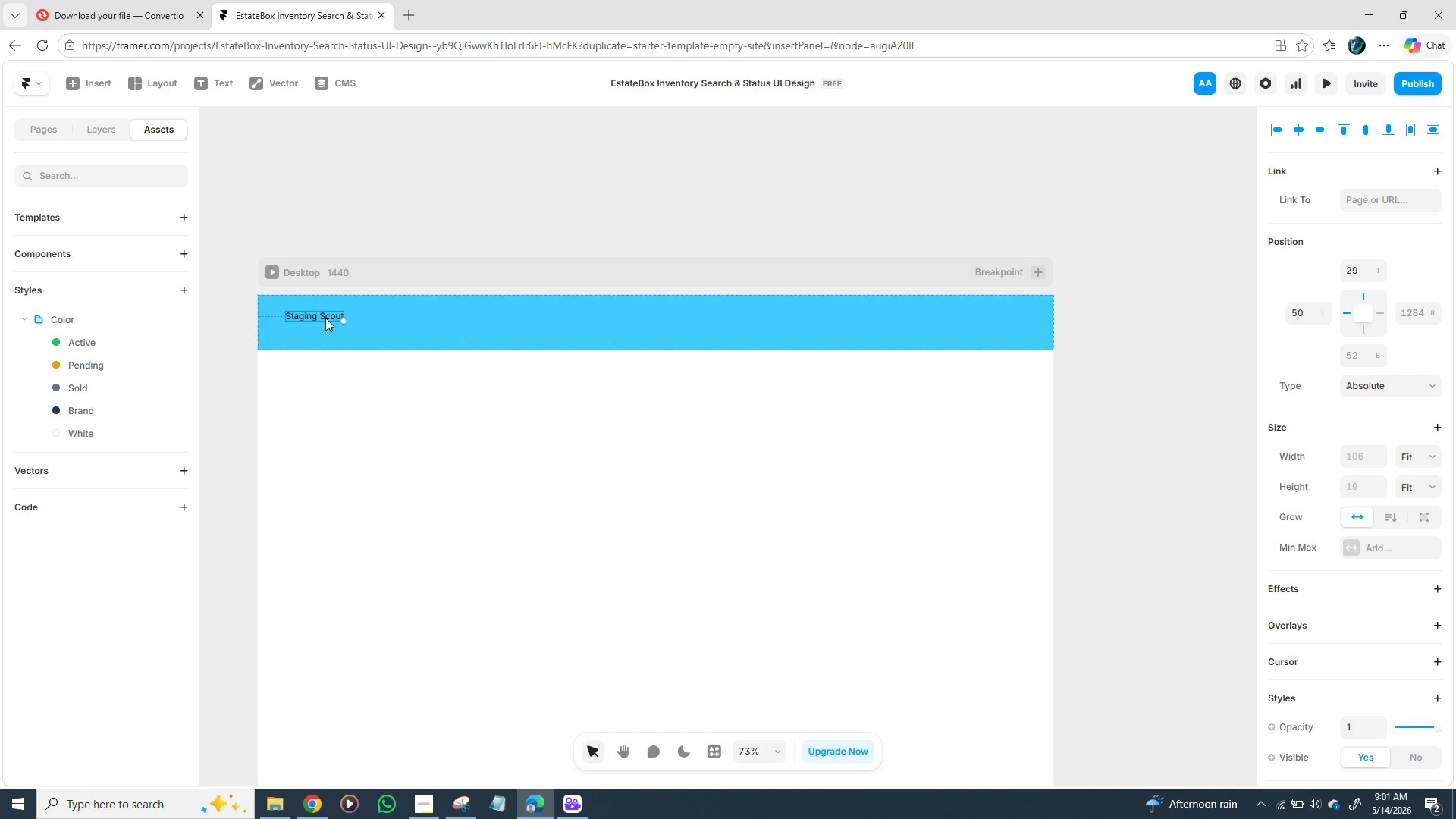 
left_click_drag(start_coordinate=[318, 314], to_coordinate=[336, 319])
 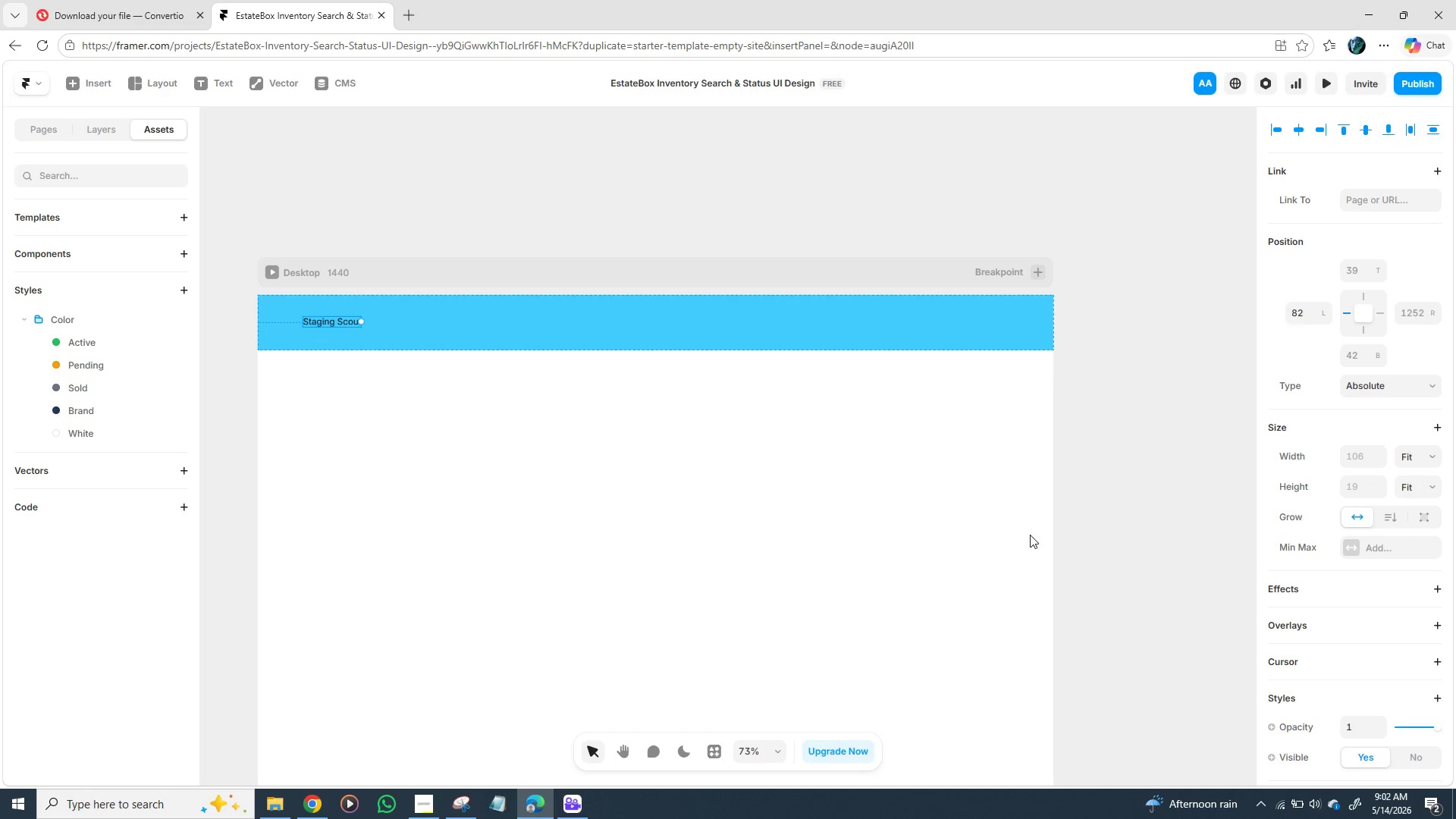 
scroll: coordinate [1389, 563], scroll_direction: down, amount: 2.0
 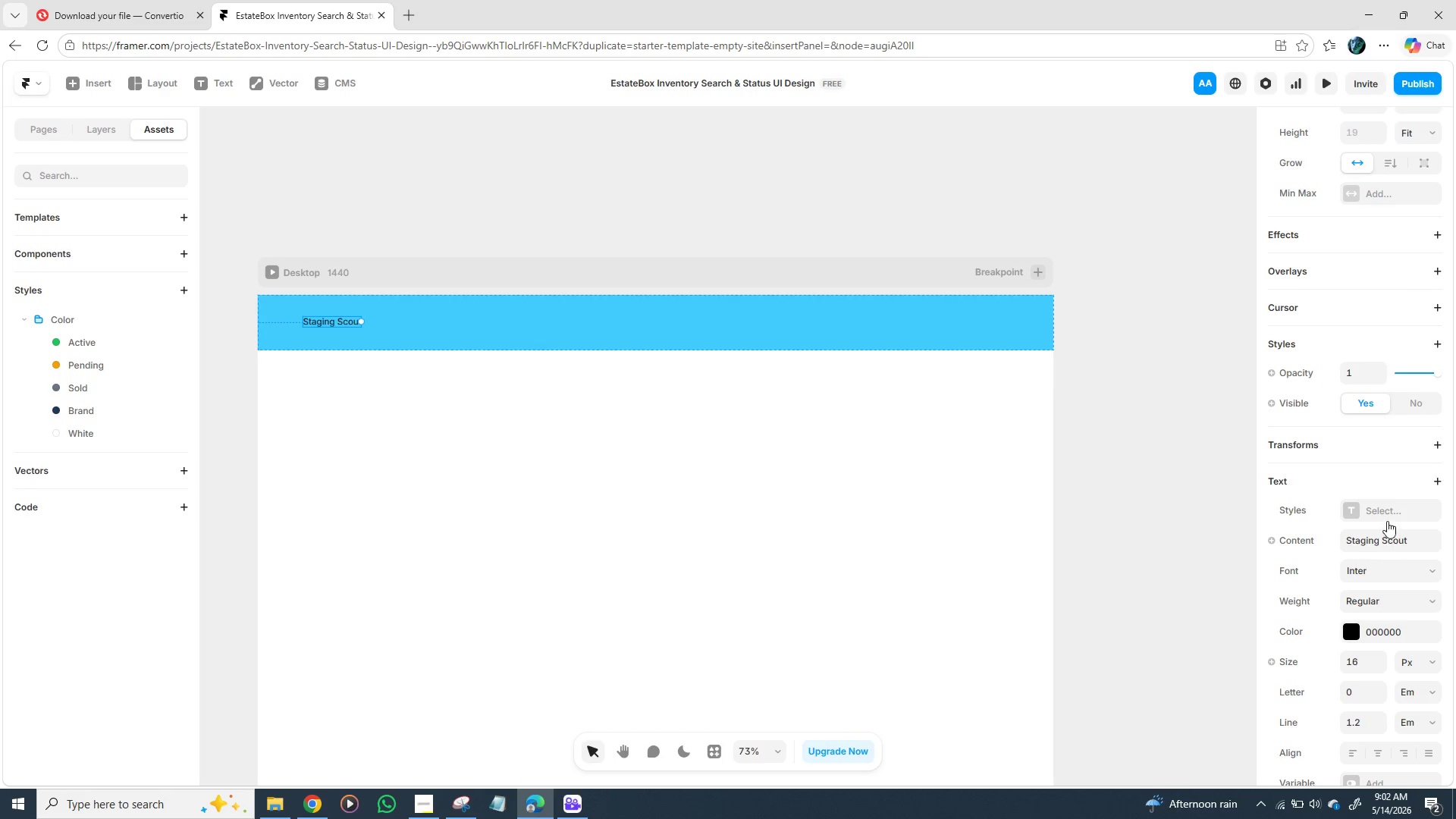 
scroll: coordinate [1382, 506], scroll_direction: up, amount: 1.0
 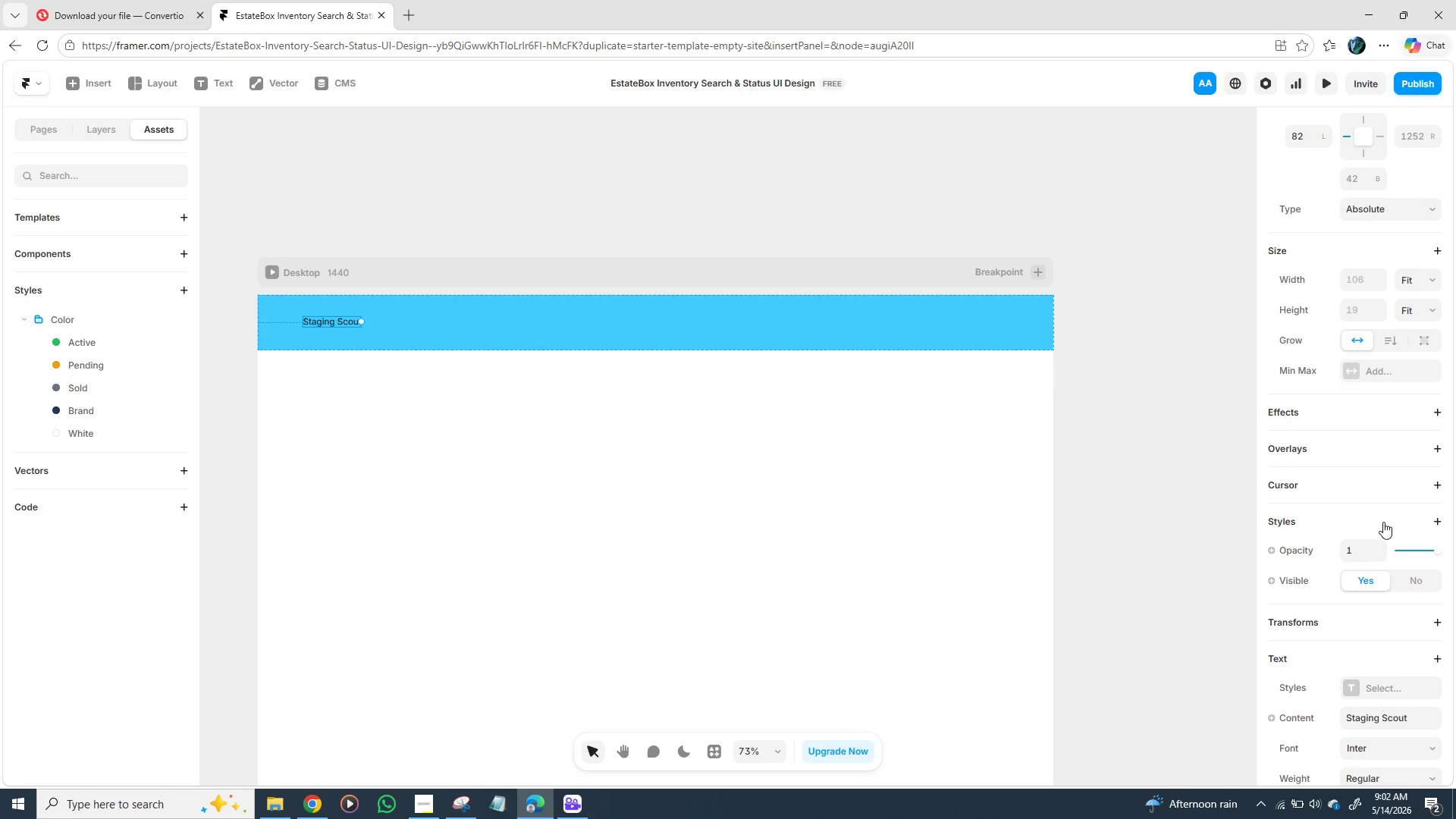 
scroll: coordinate [1383, 522], scroll_direction: down, amount: 1.0
 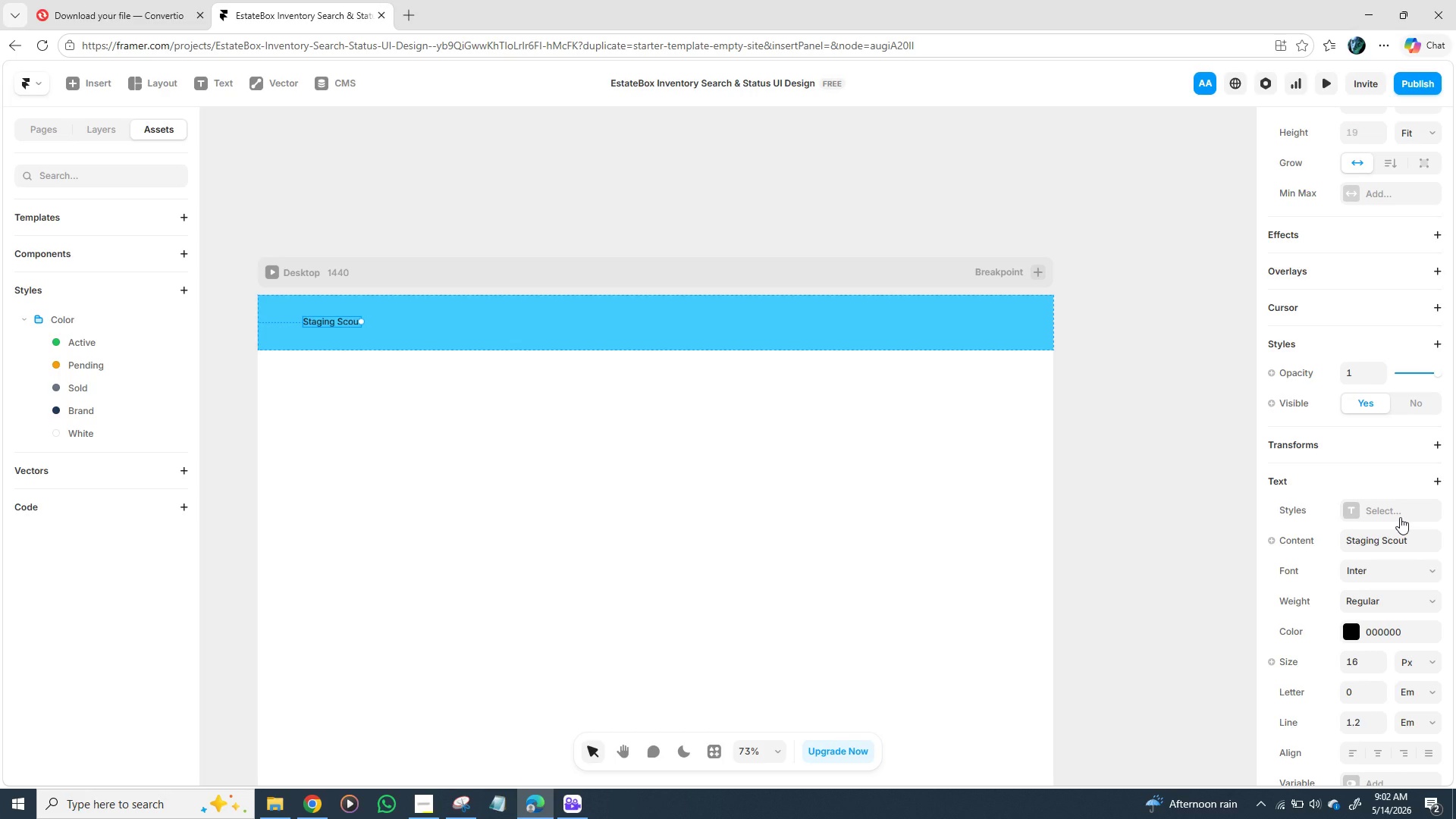 
wait(10.53)
 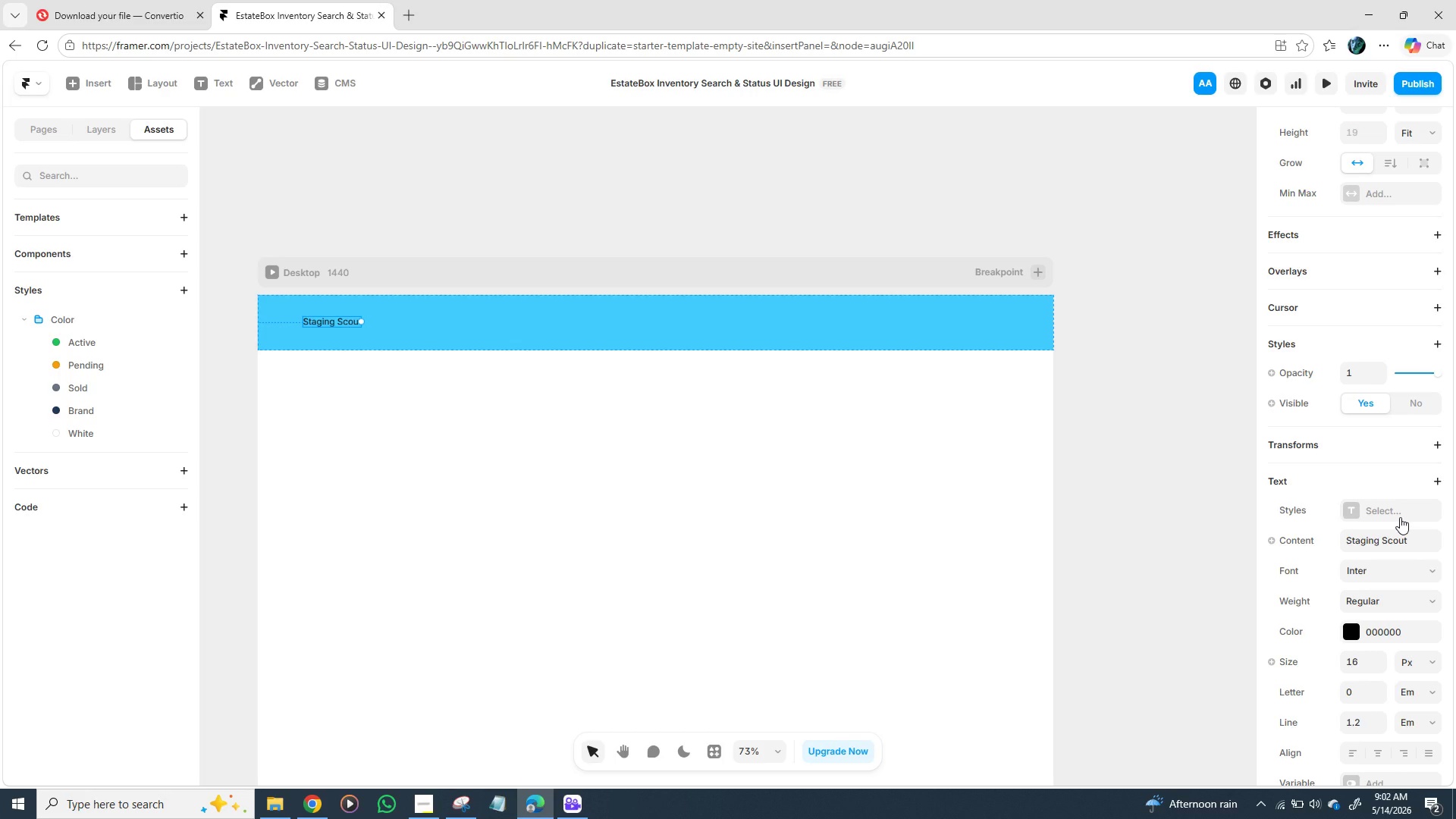 
left_click([1414, 573])
 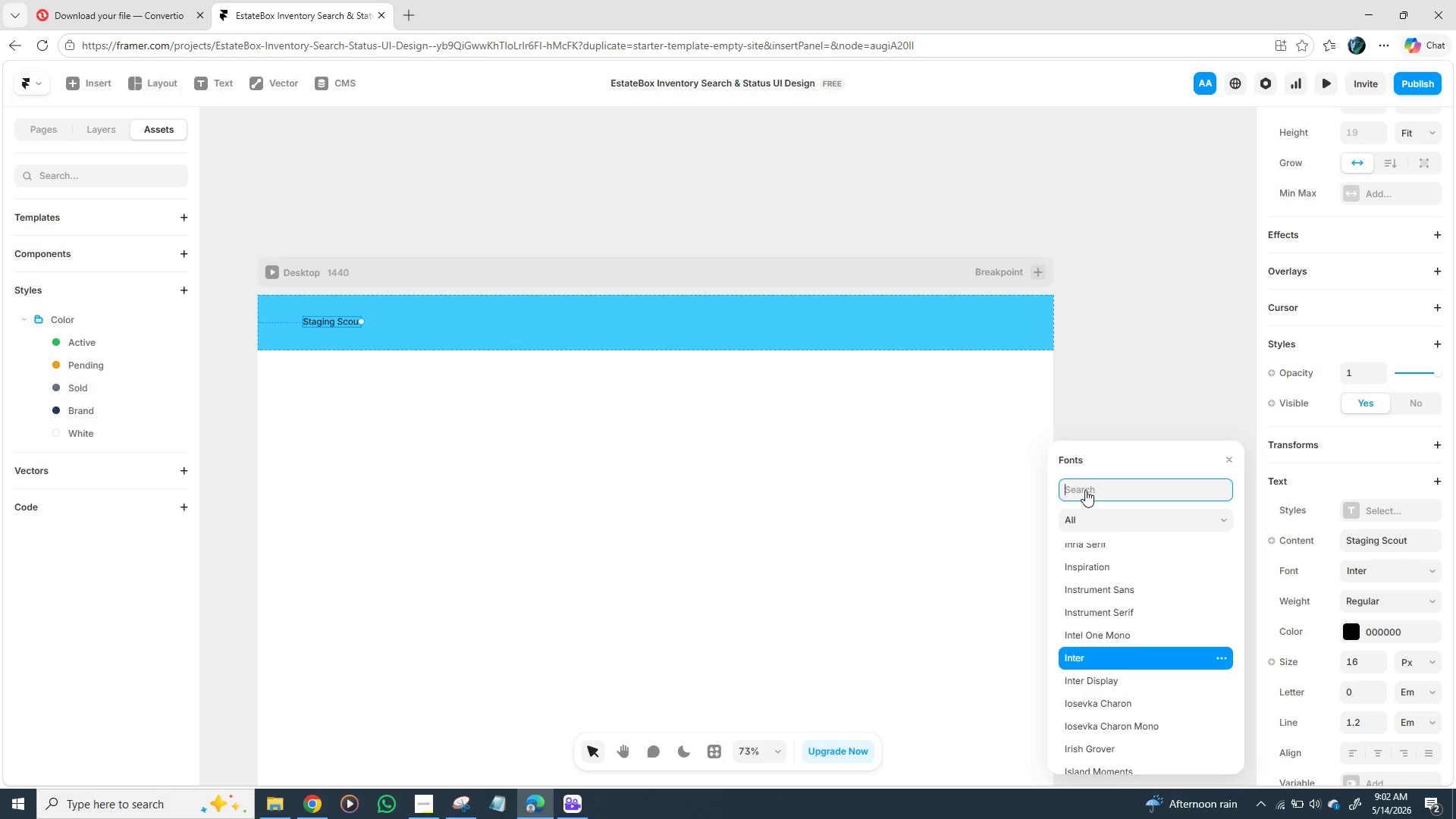 
wait(10.5)
 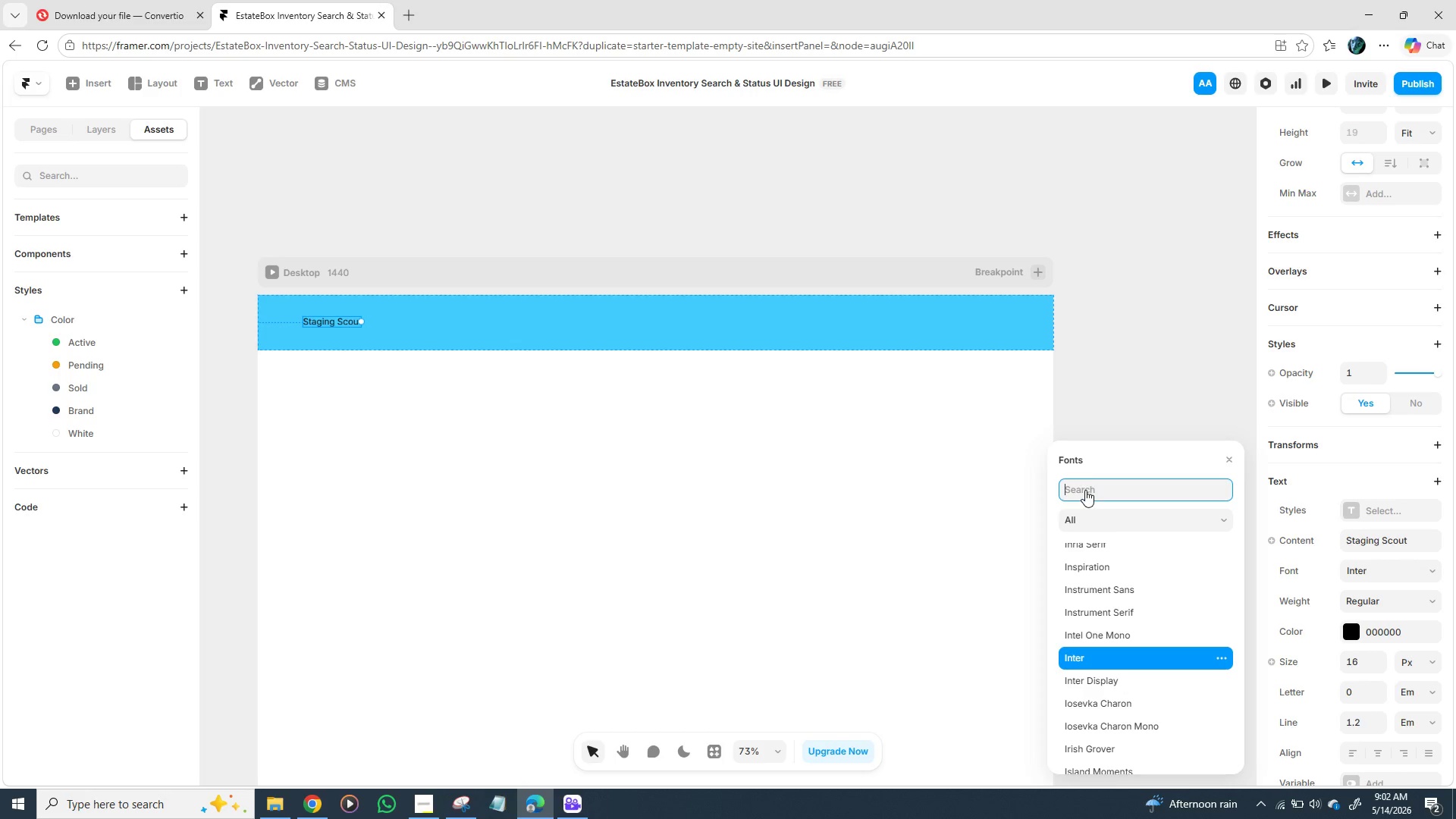 
type(dm sam)
 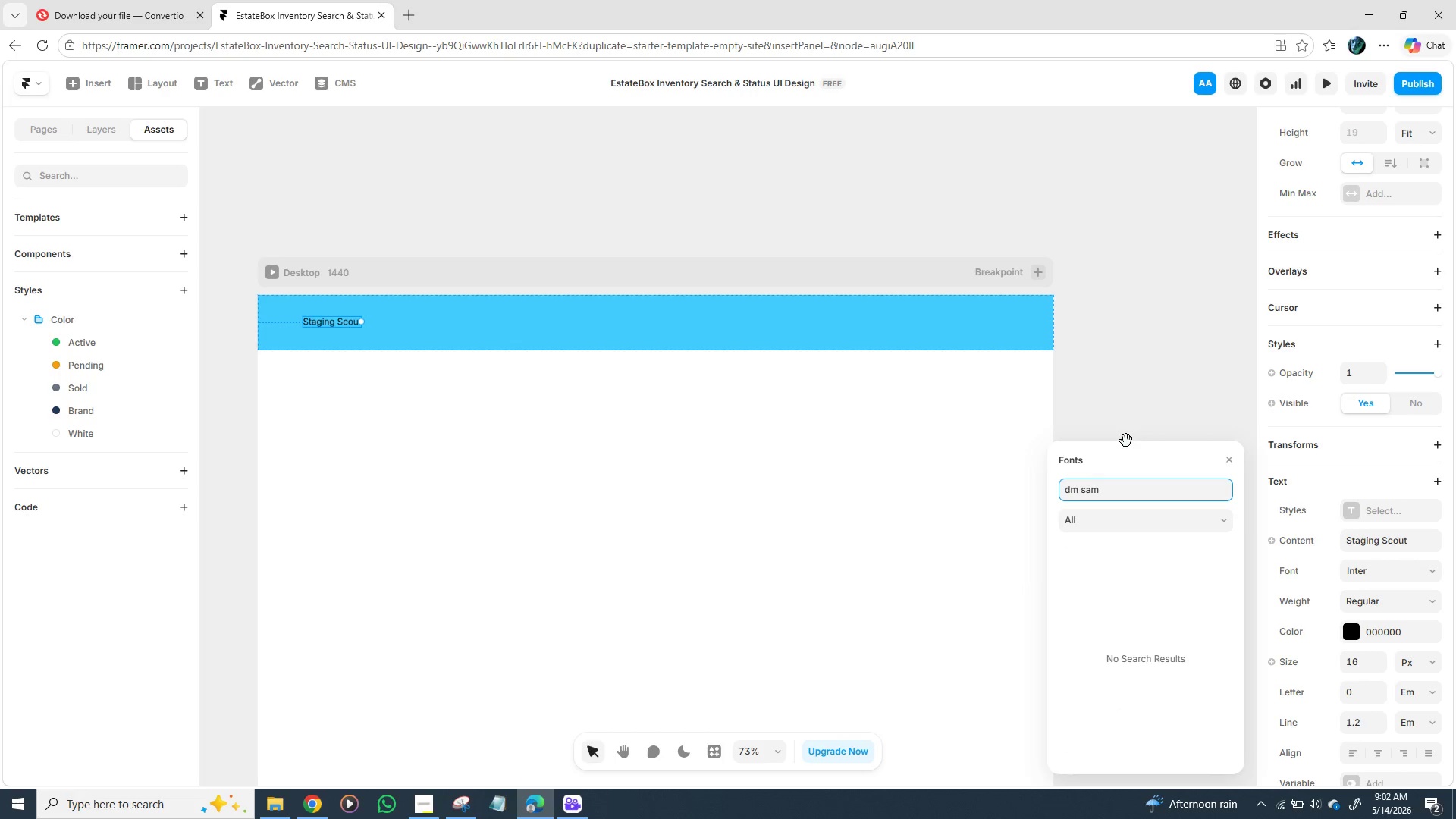 
wait(6.25)
 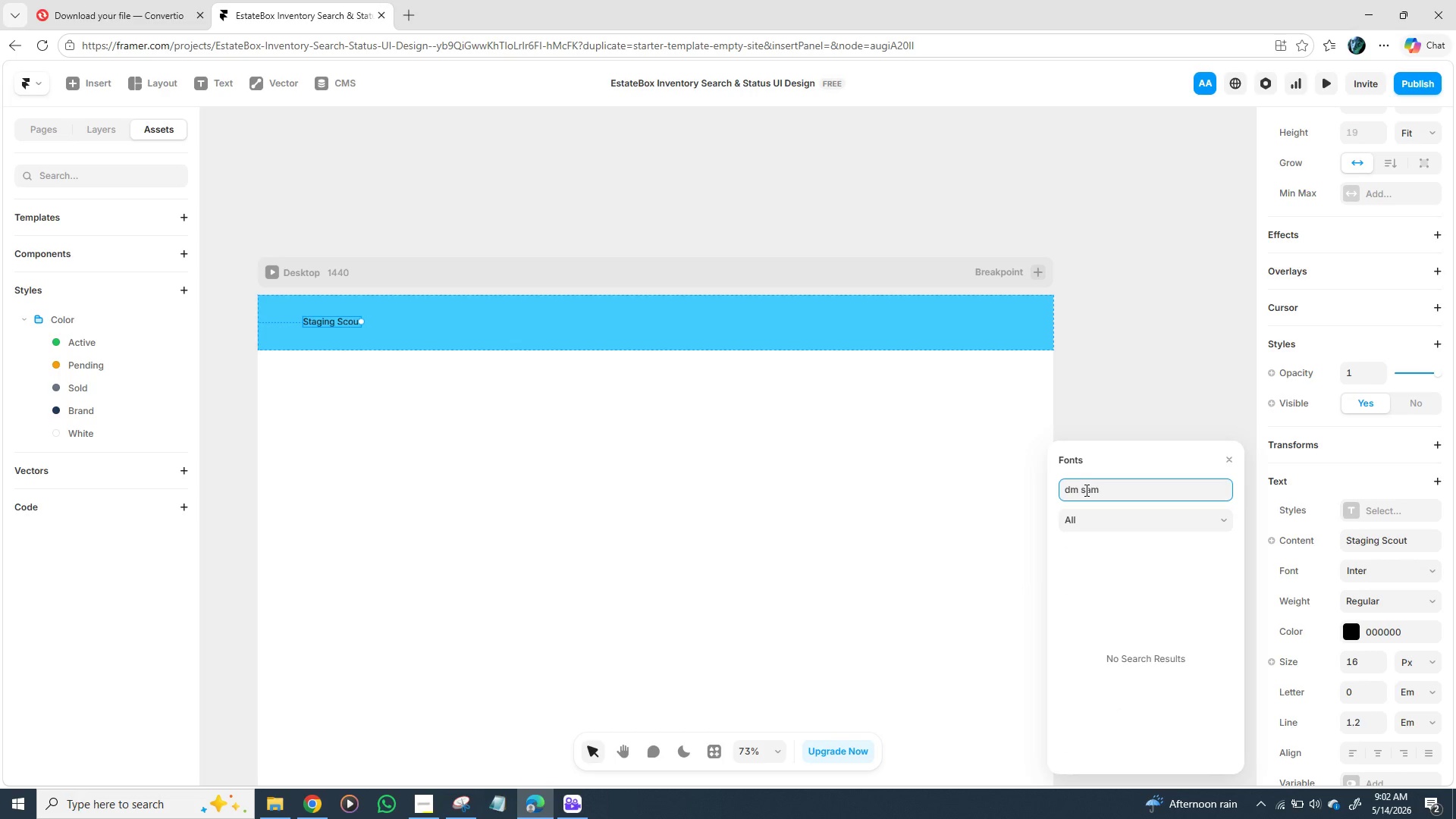 
key(Backspace)
type(ns)
 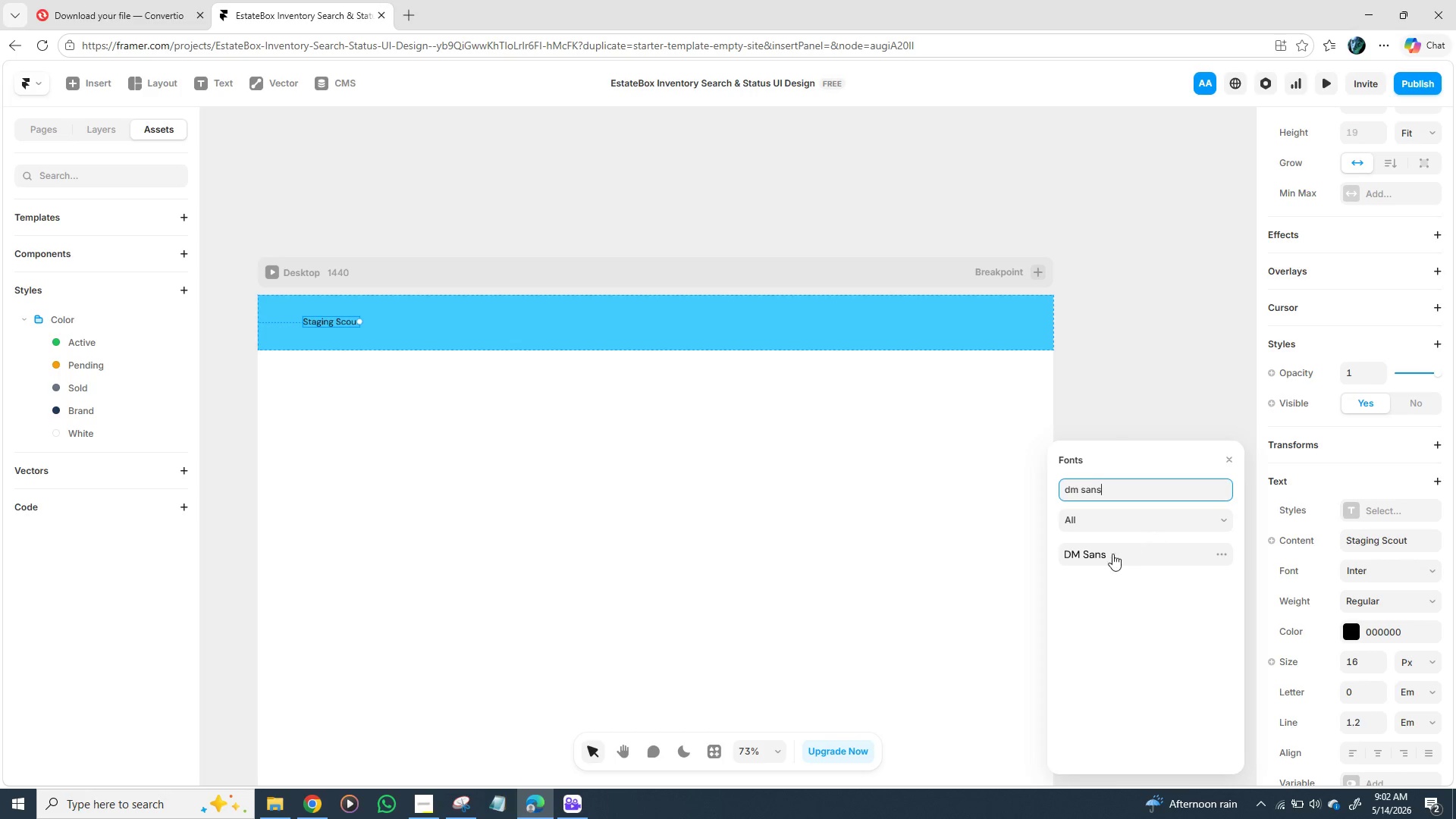 
left_click([1109, 555])
 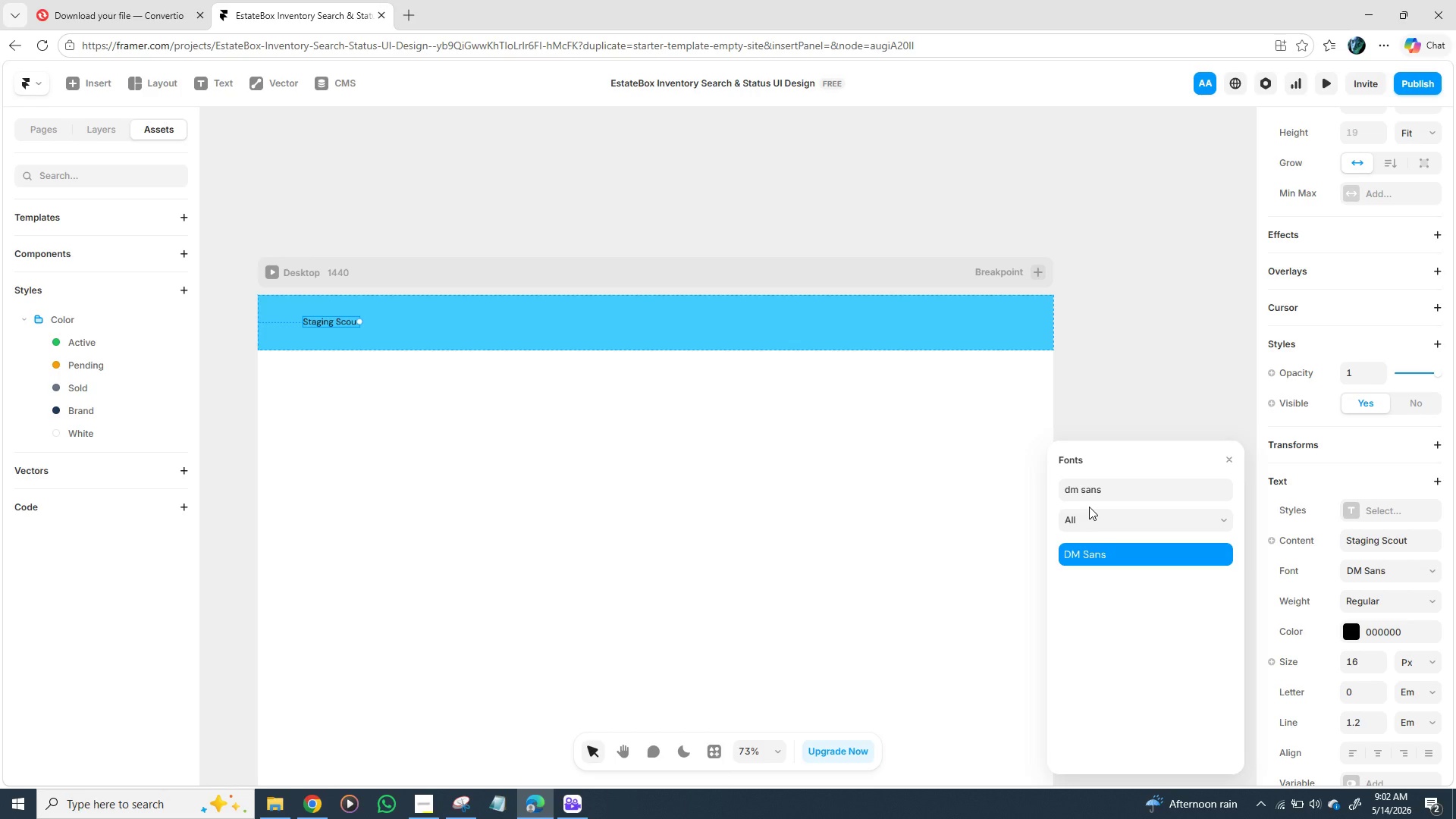 
wait(20.61)
 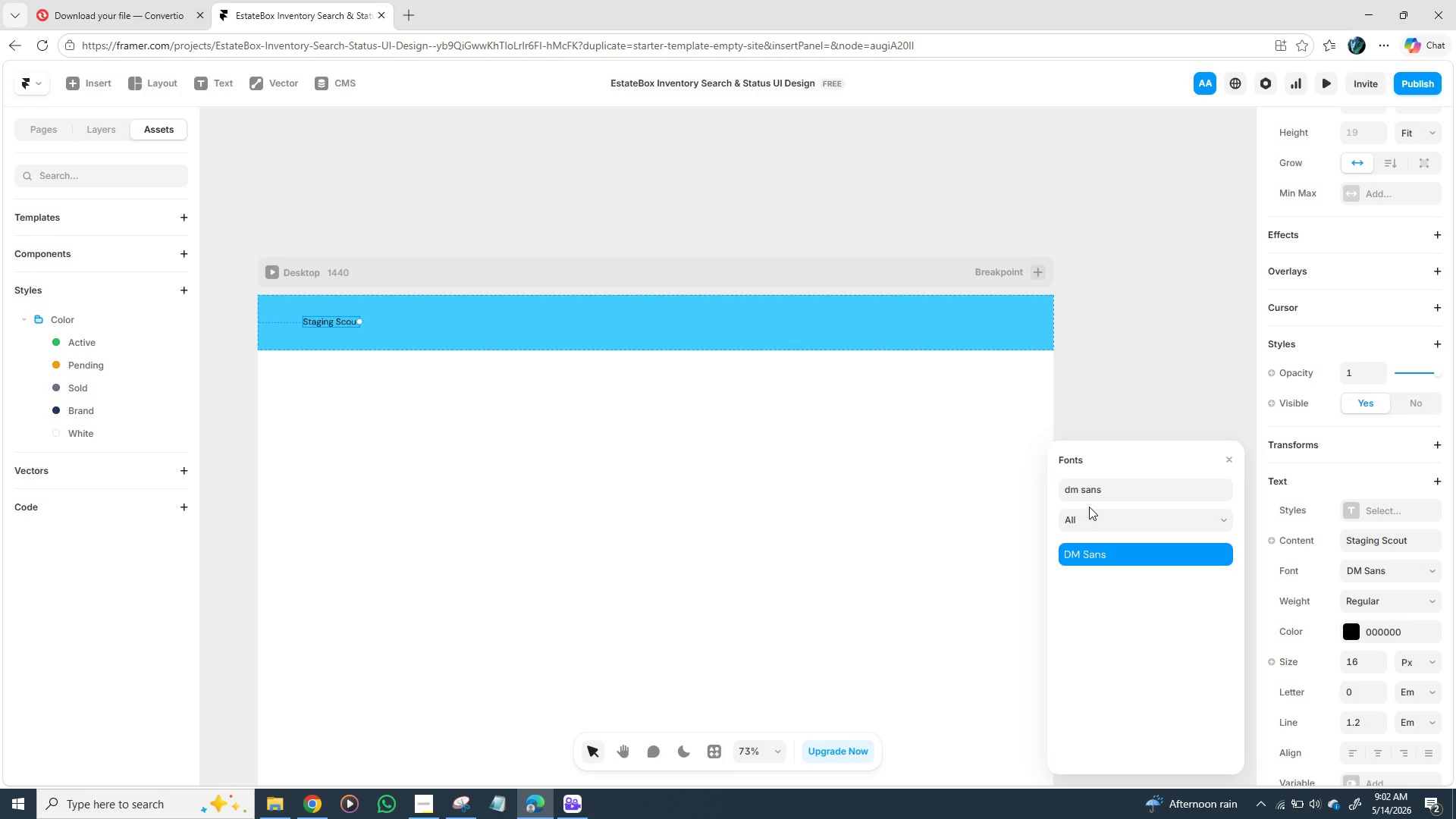 
left_click([1137, 551])
 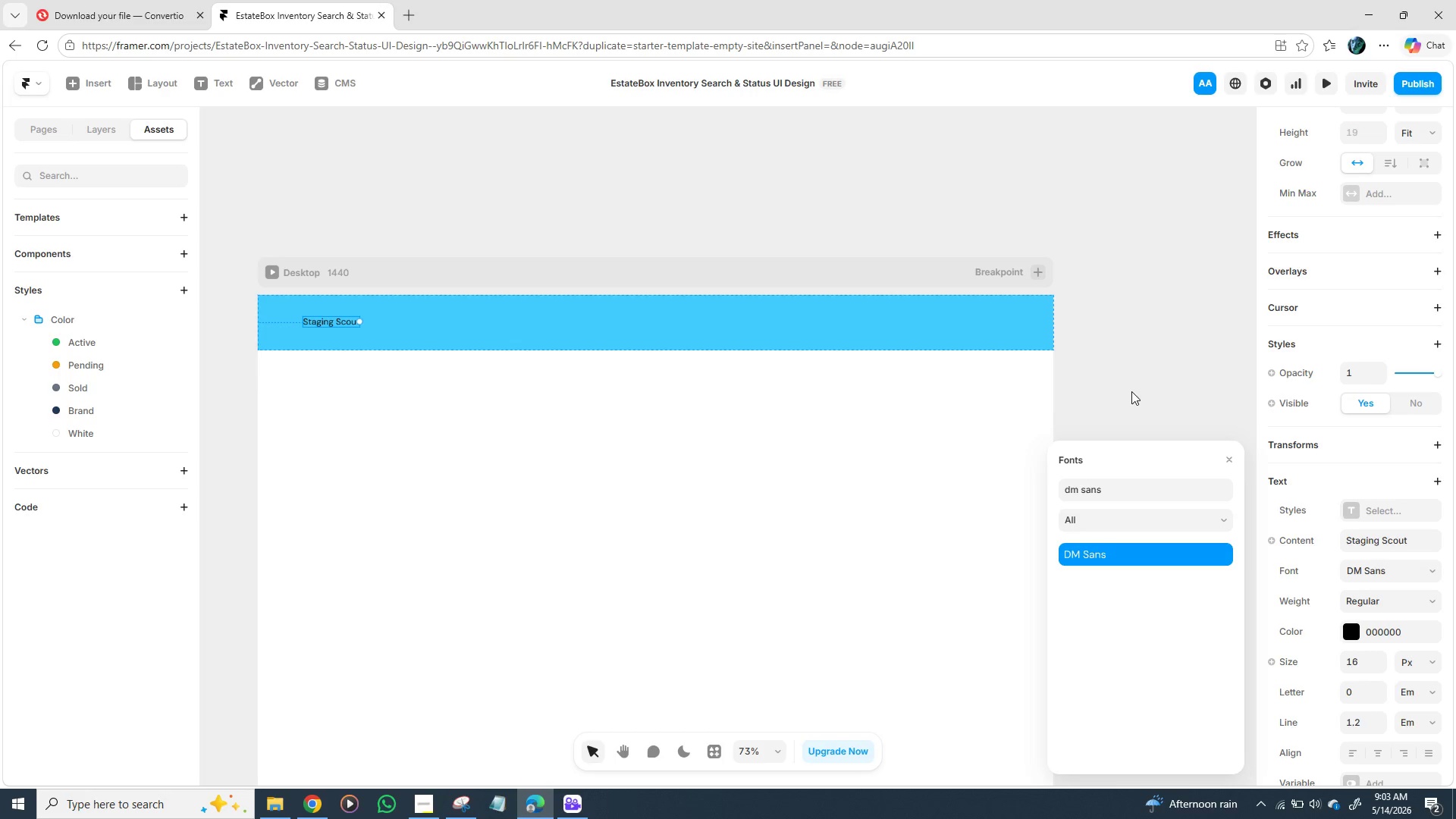 
left_click([1132, 386])
 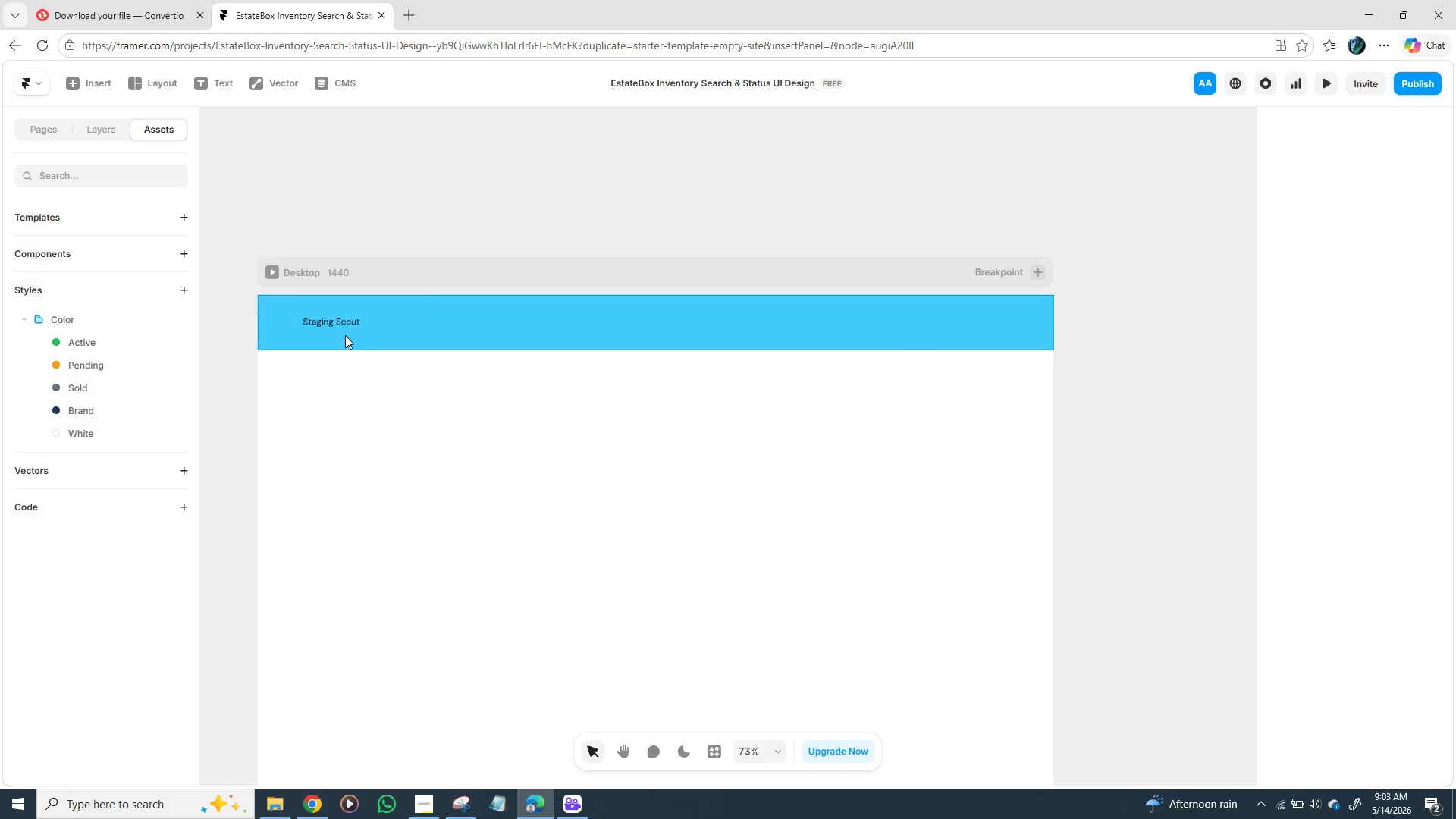 
left_click([337, 318])
 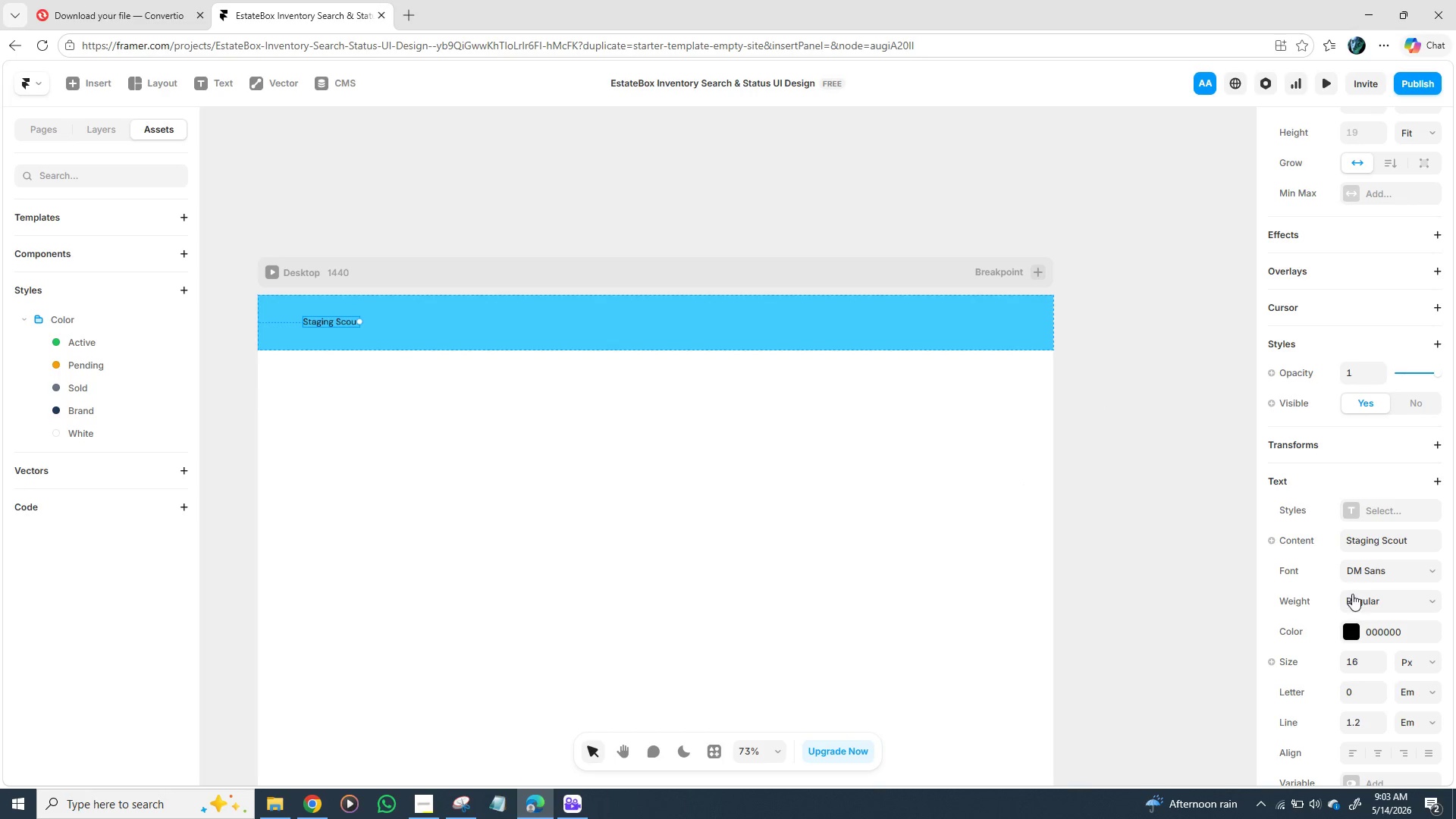 
left_click([1416, 600])
 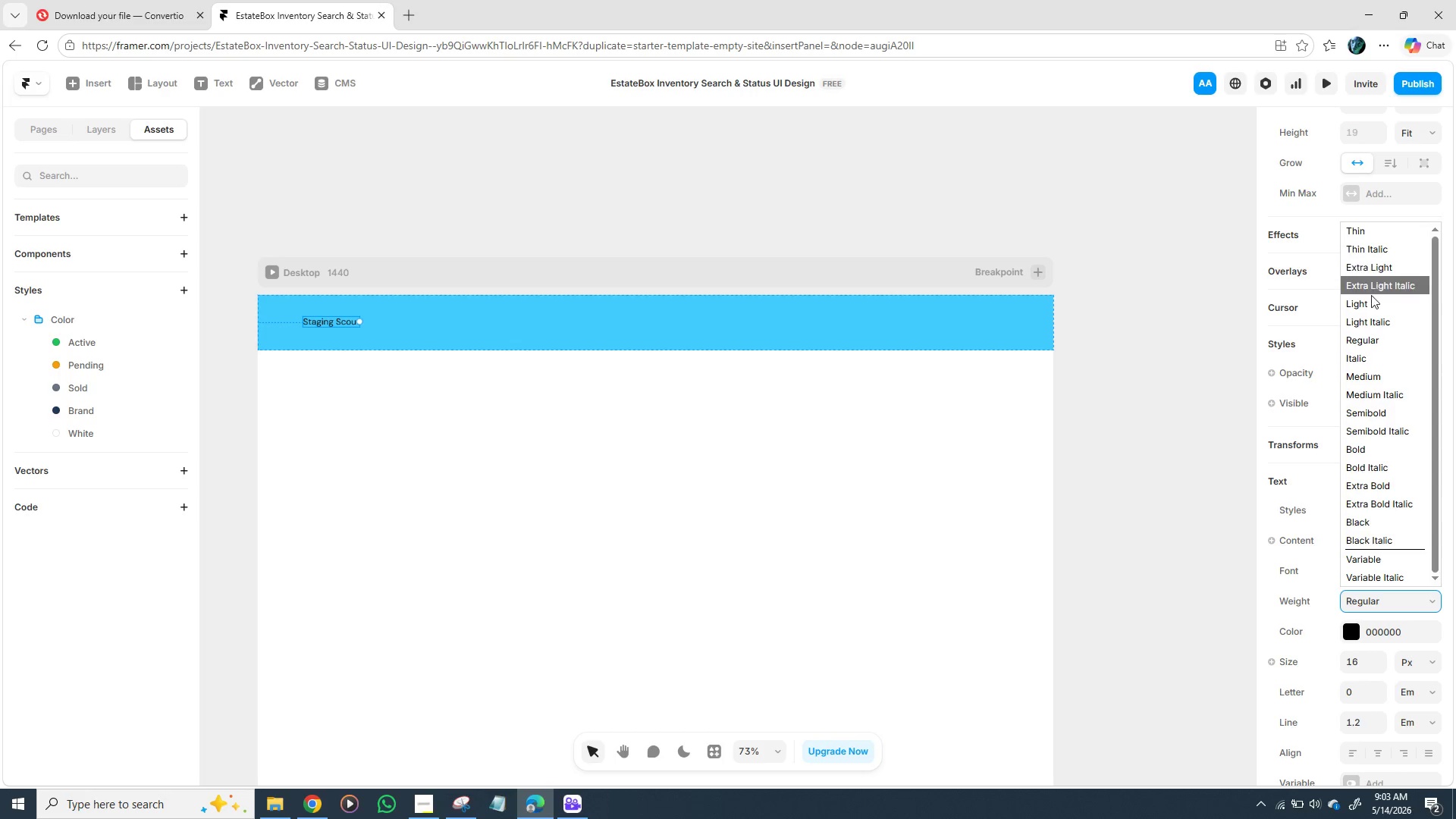 
wait(28.72)
 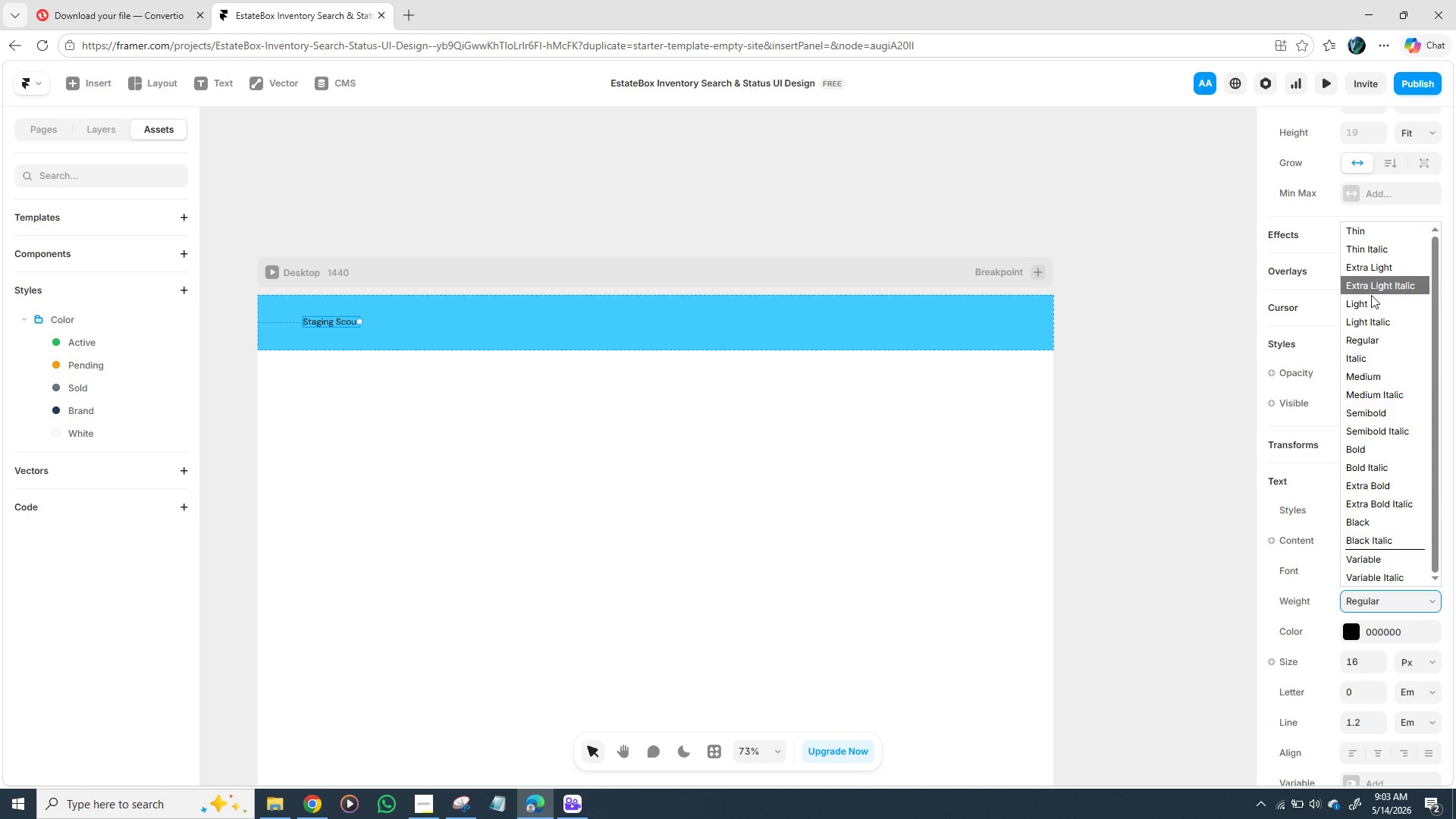 
left_click([1371, 375])
 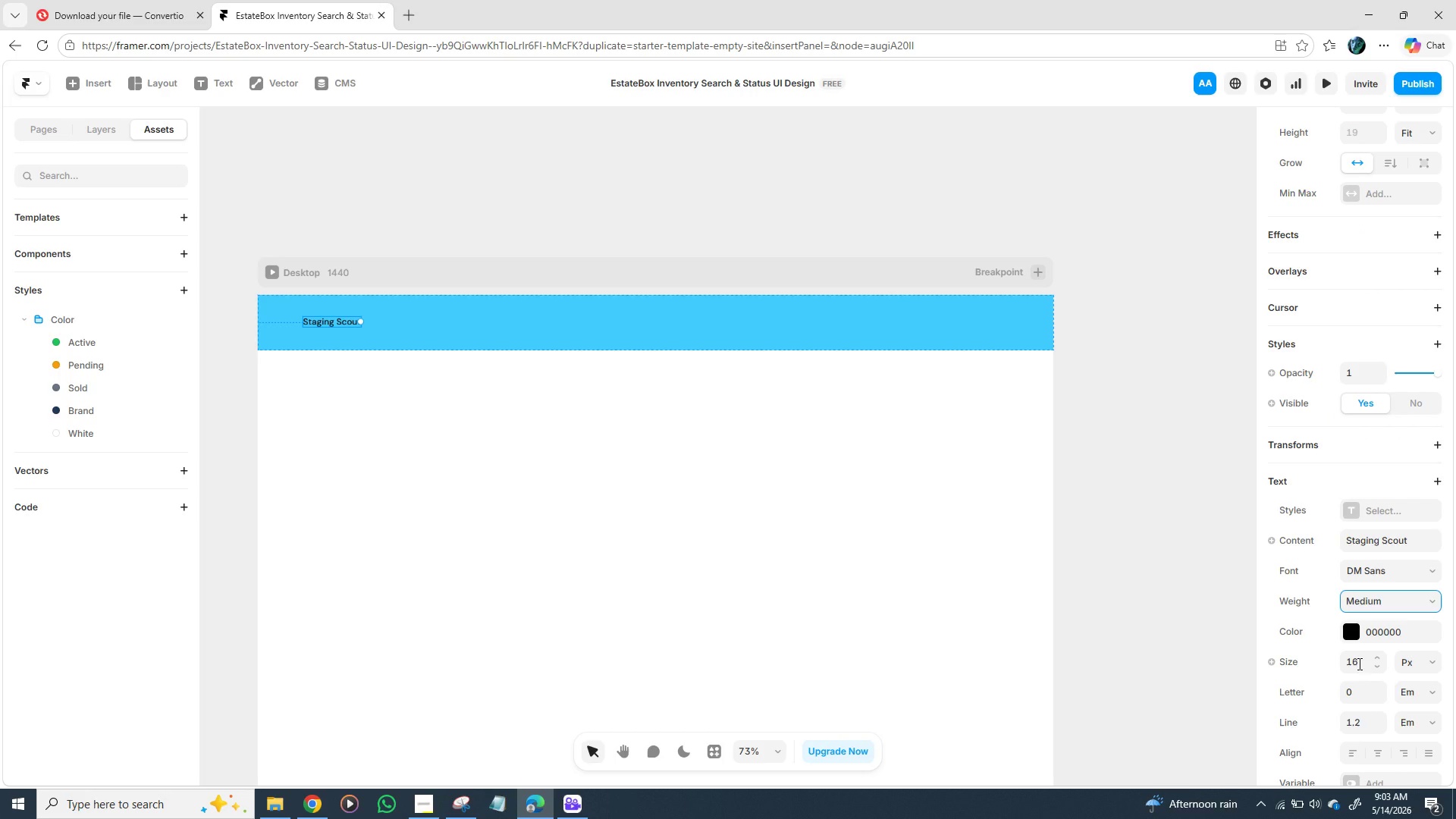 
wait(9.47)
 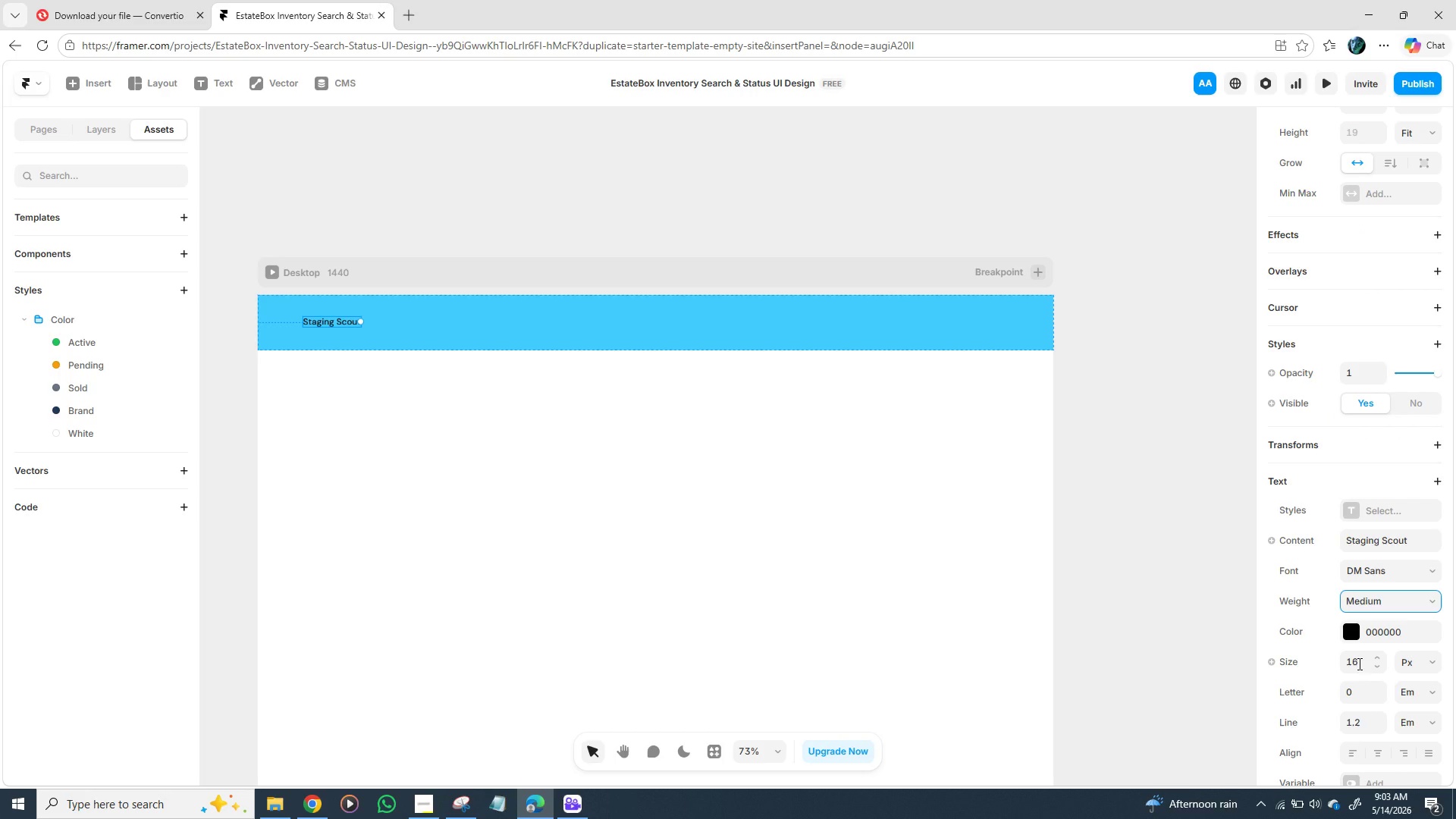 
left_click([343, 256])
 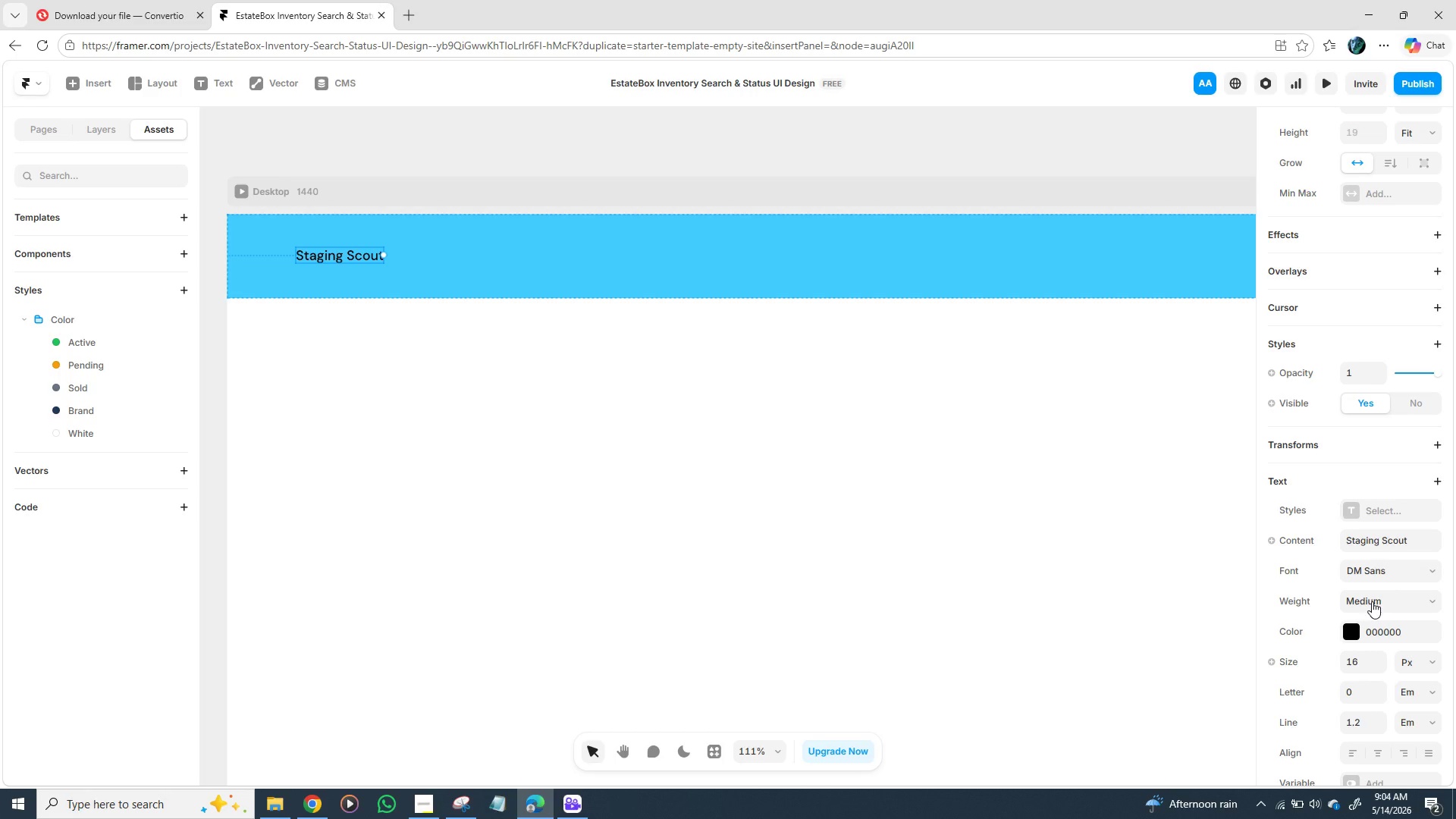 
wait(18.86)
 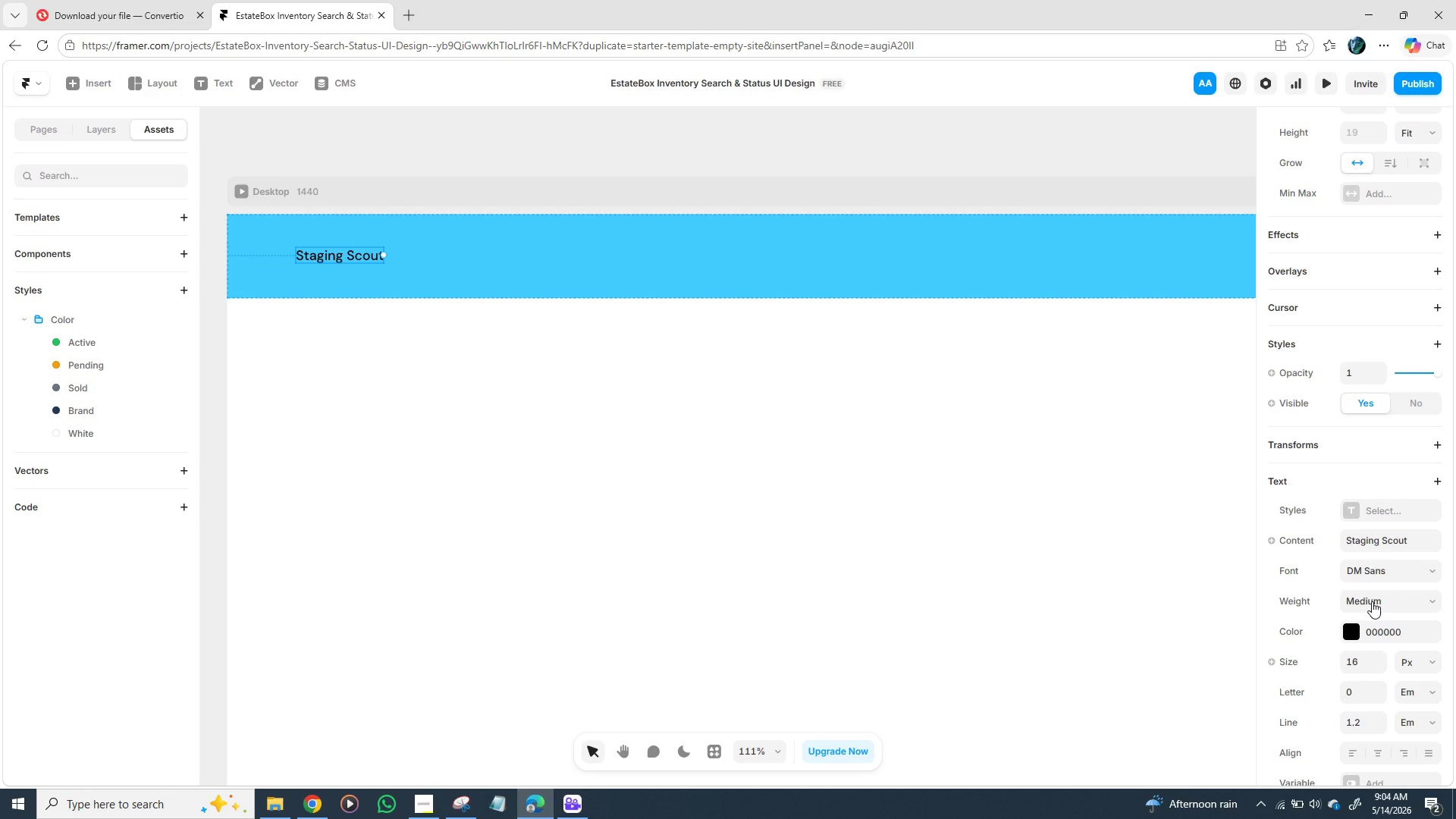 
left_click([1357, 629])
 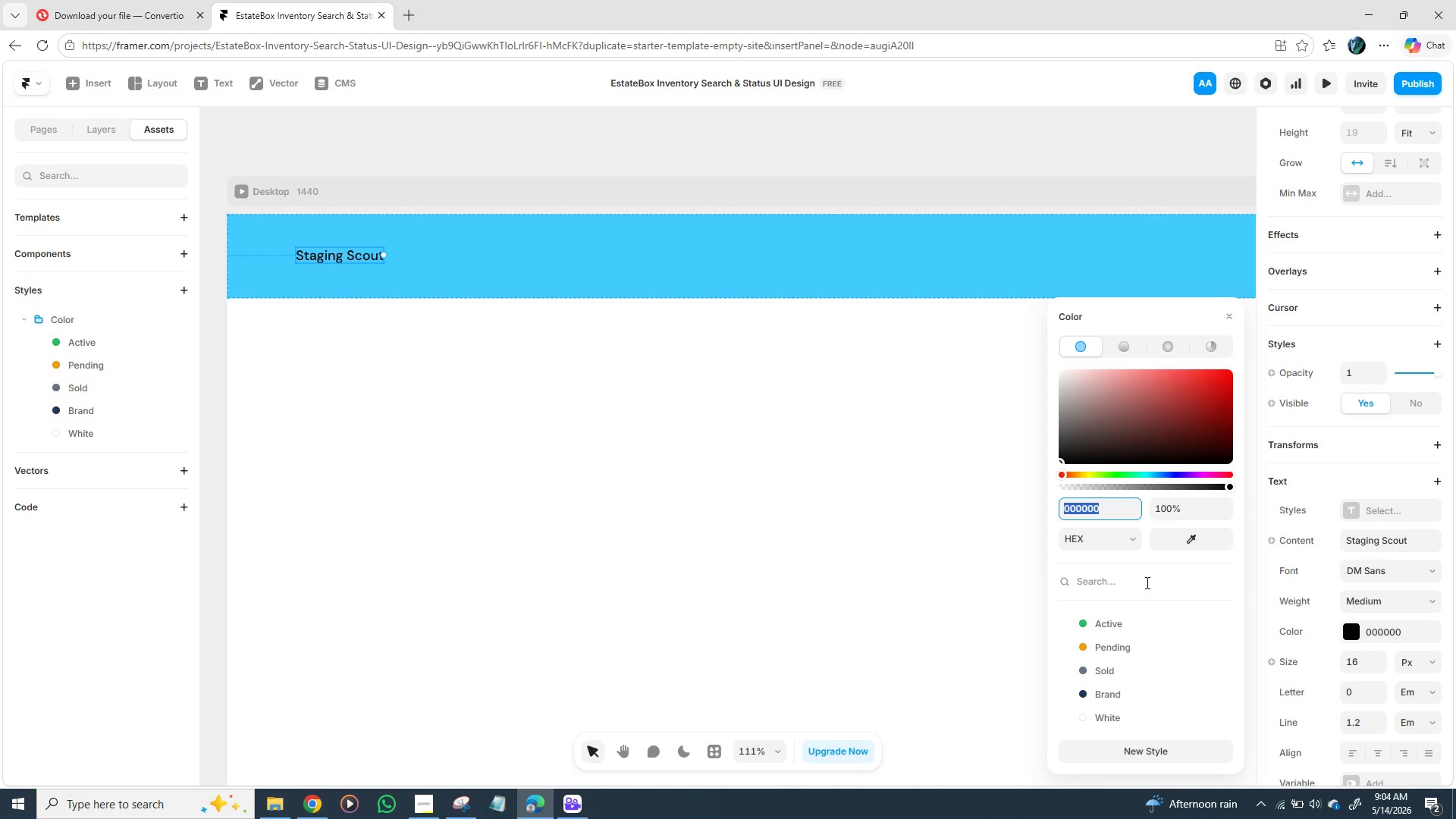 
type(1e)
 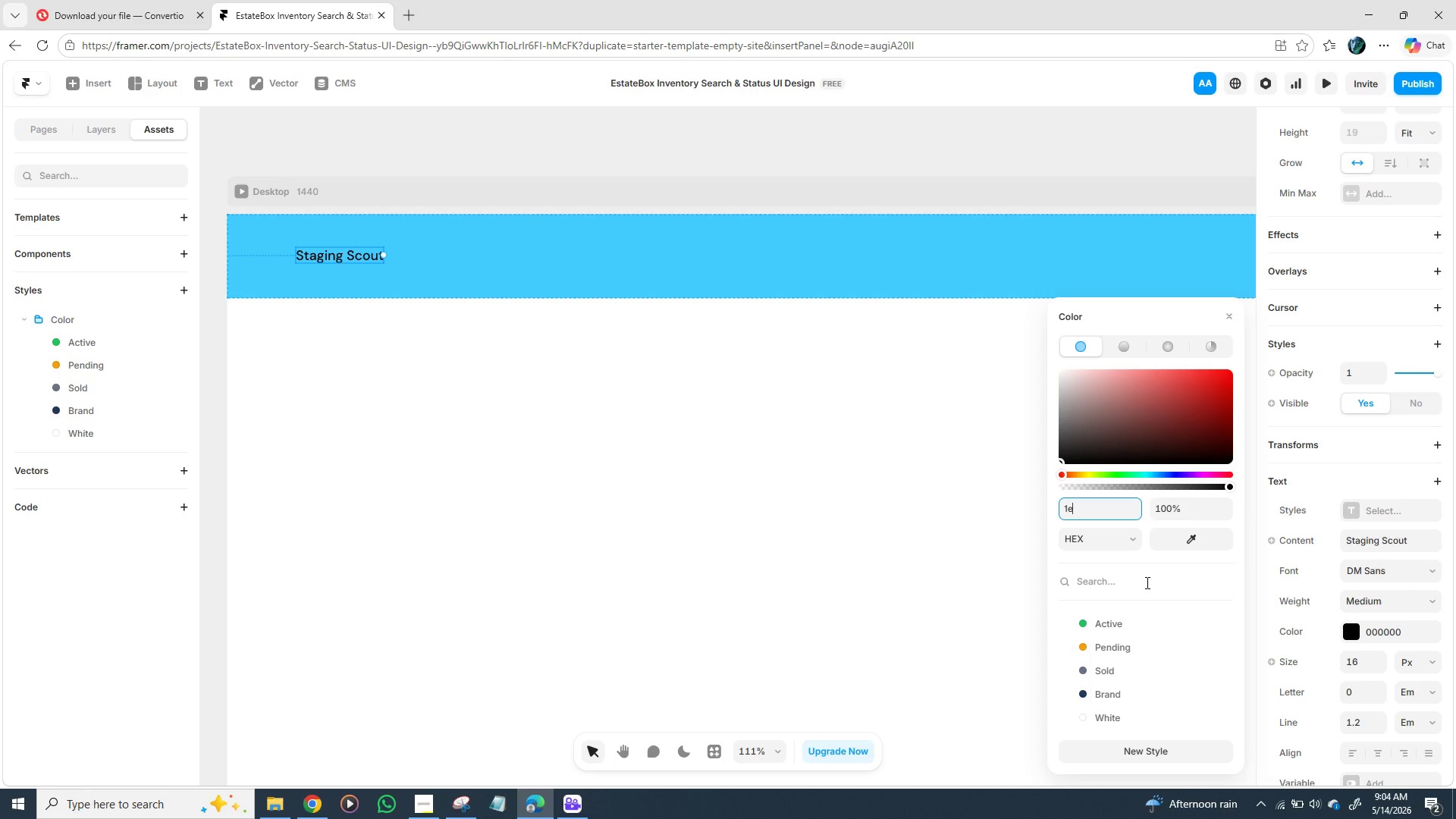 
type(3a)
 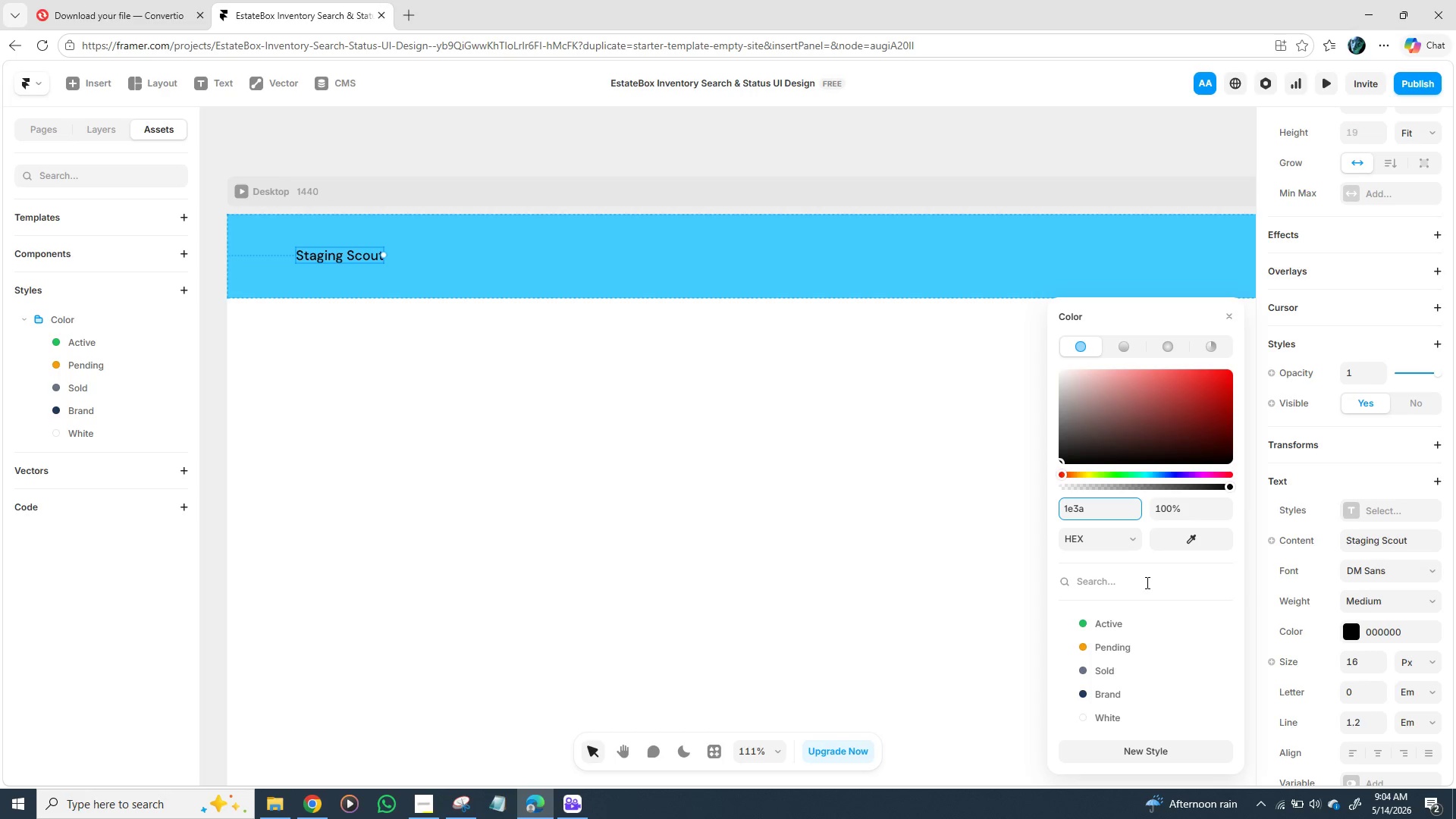 
type(5f)
 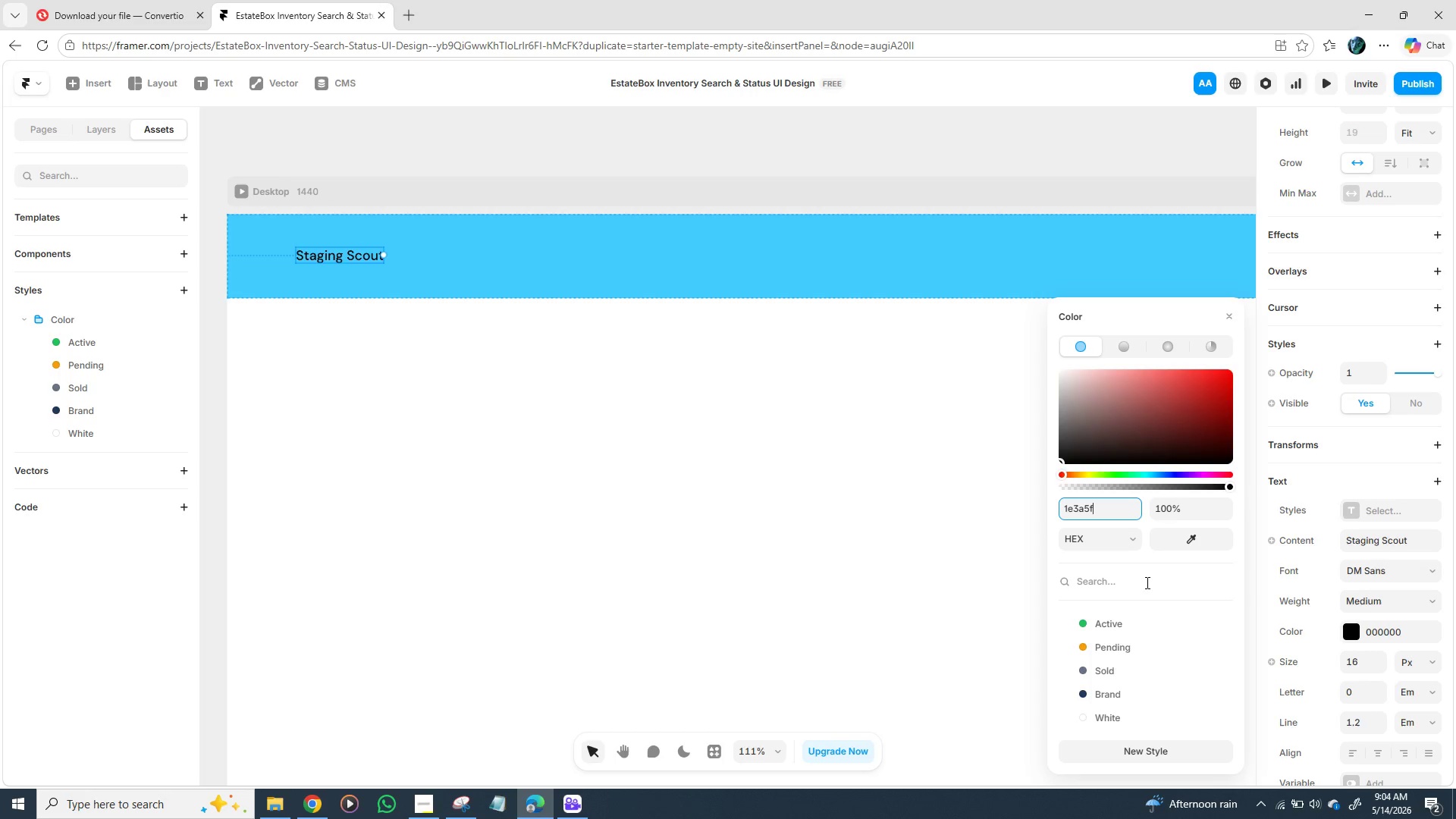 
key(Enter)
 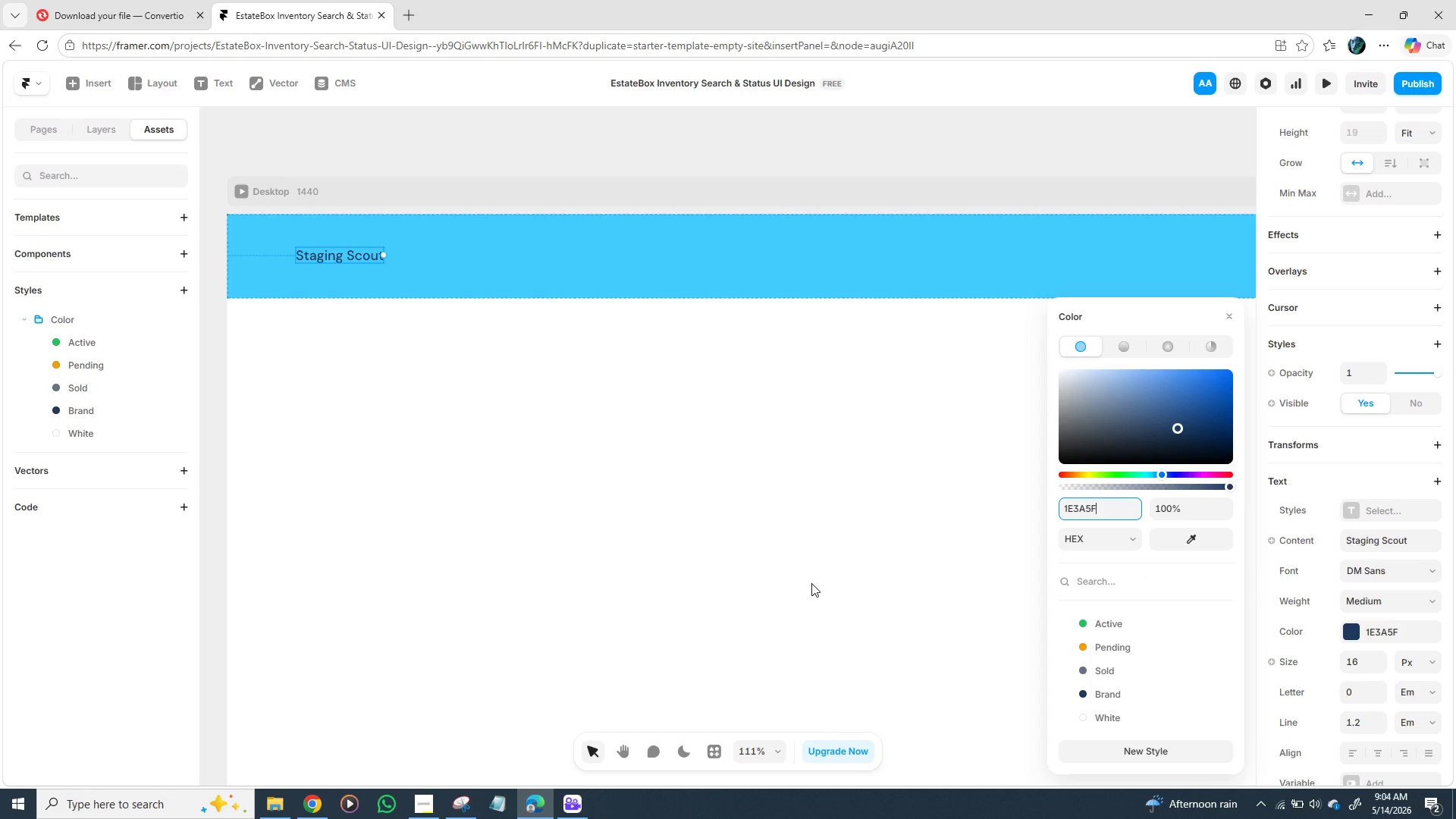 
left_click([814, 554])
 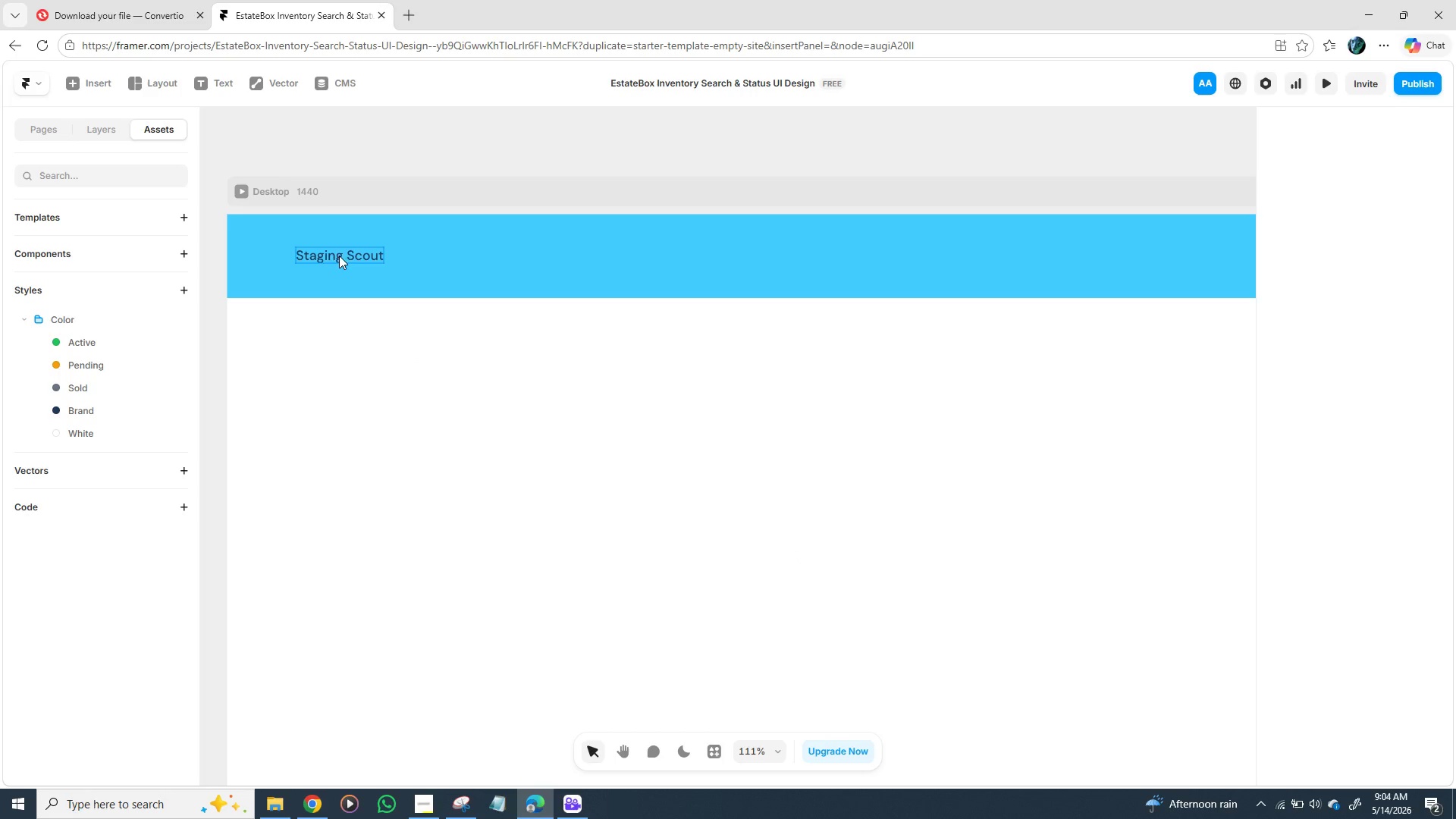 
left_click([346, 252])
 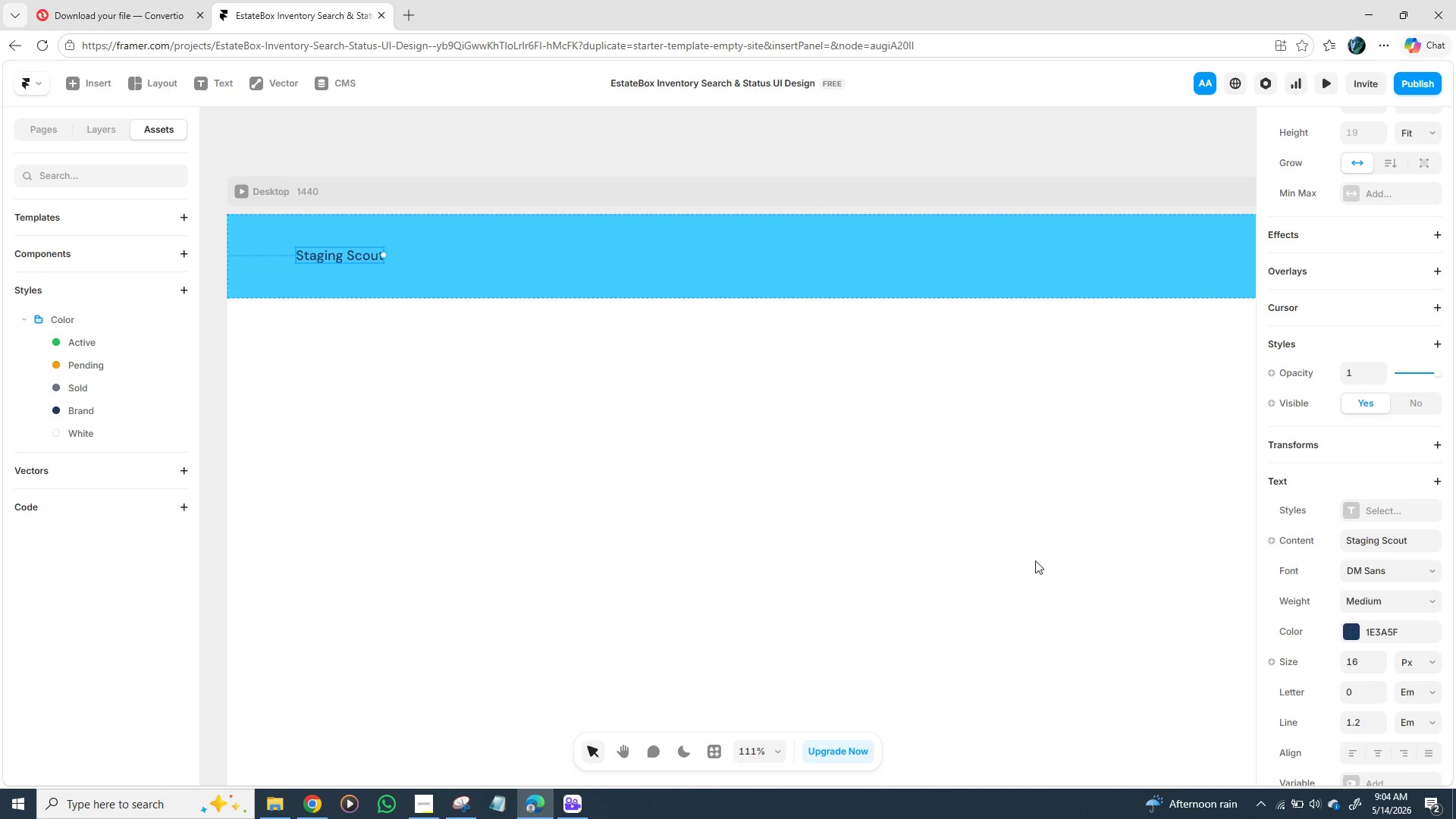 
wait(20.45)
 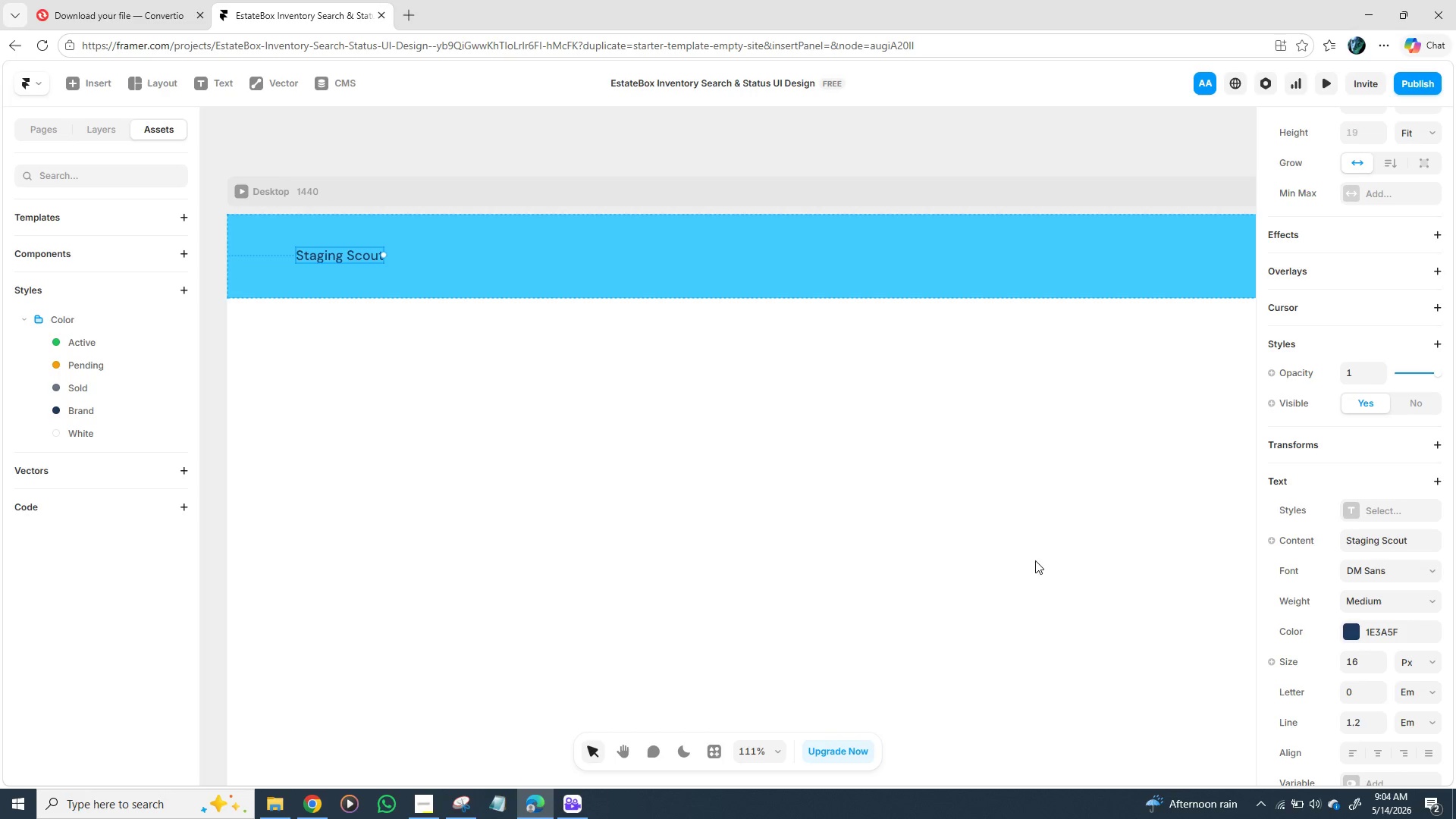 
left_click_drag(start_coordinate=[438, 378], to_coordinate=[422, 353])
 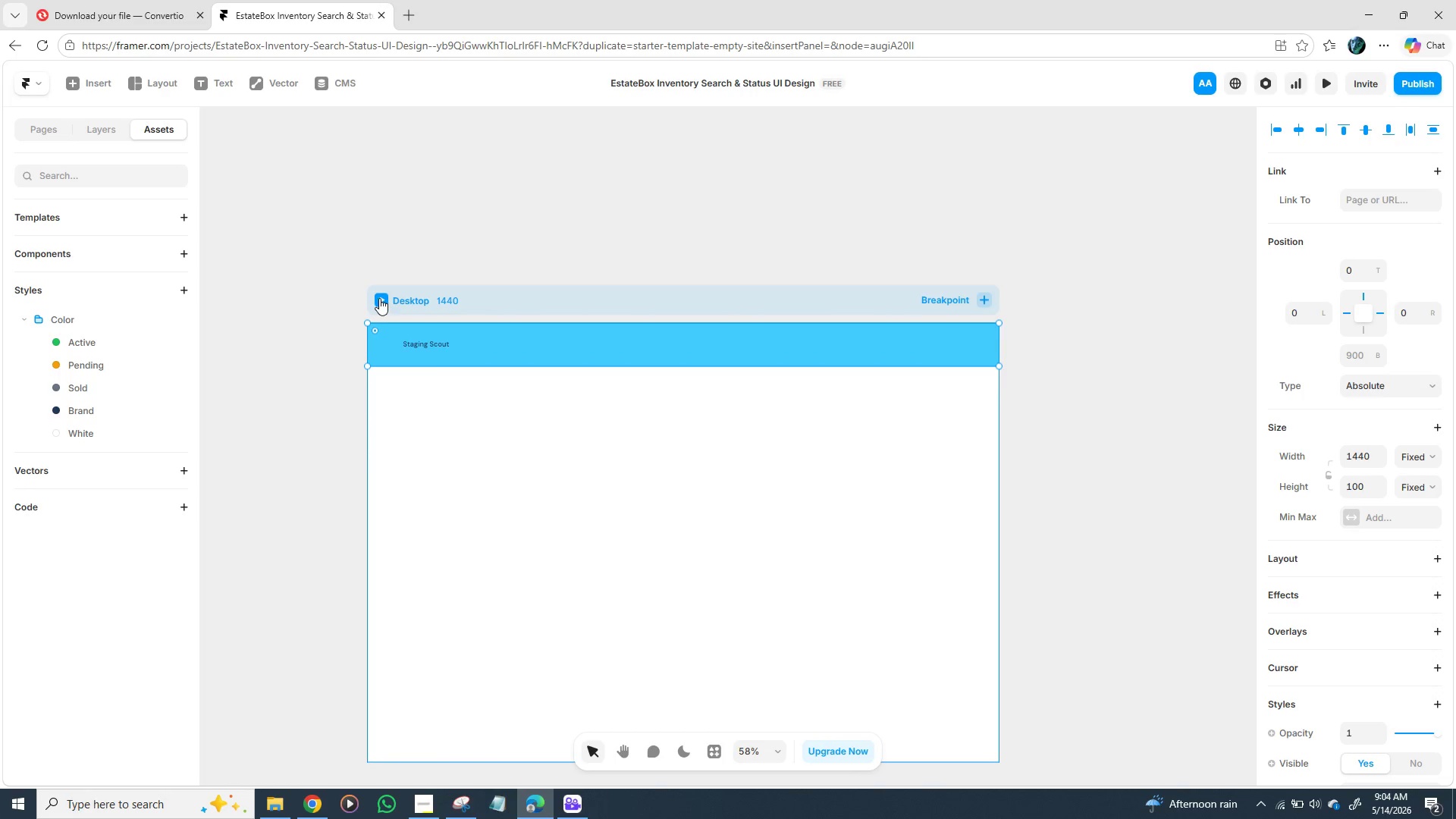 
left_click([379, 298])
 